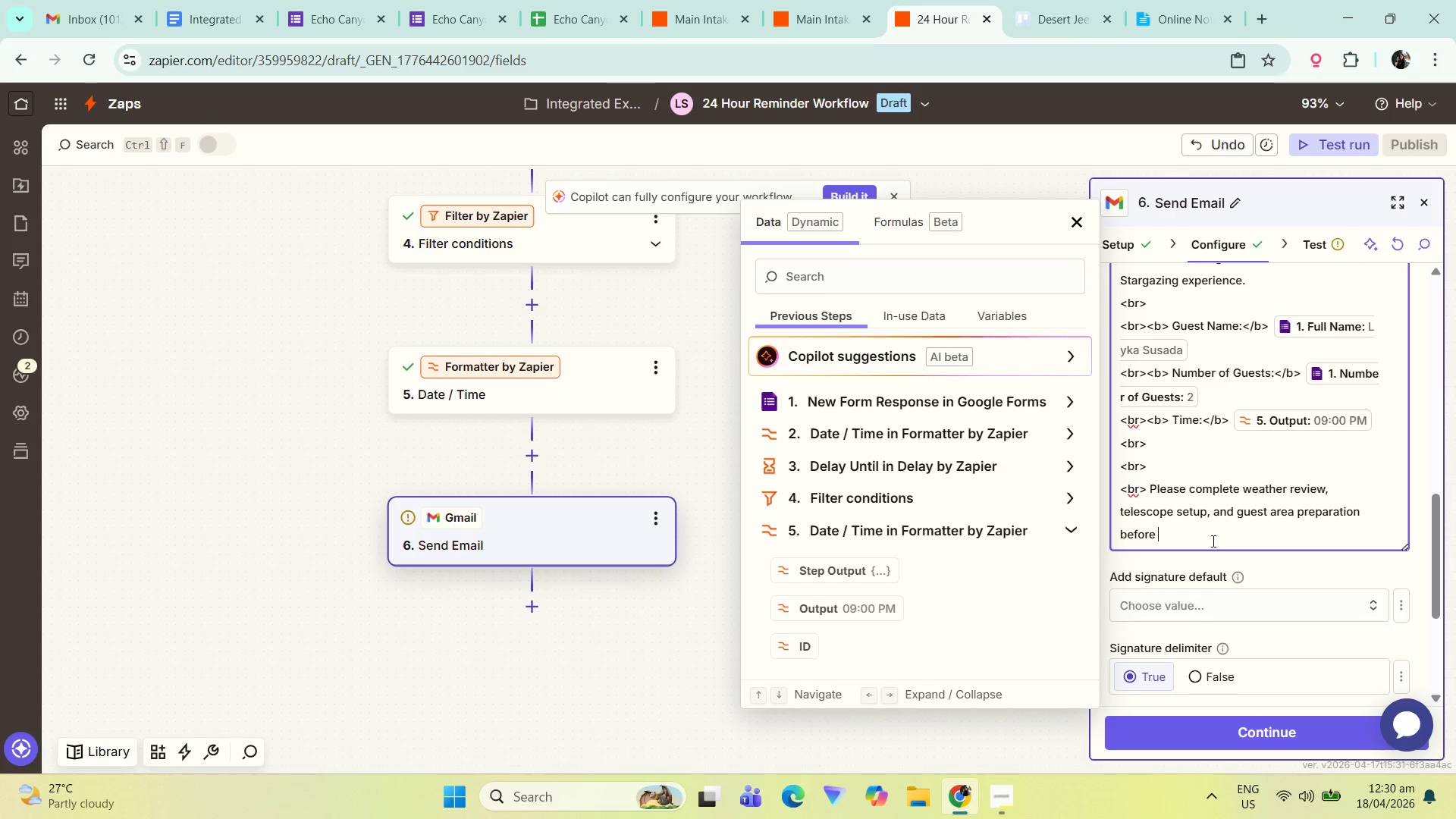 
left_click([1213, 539])
 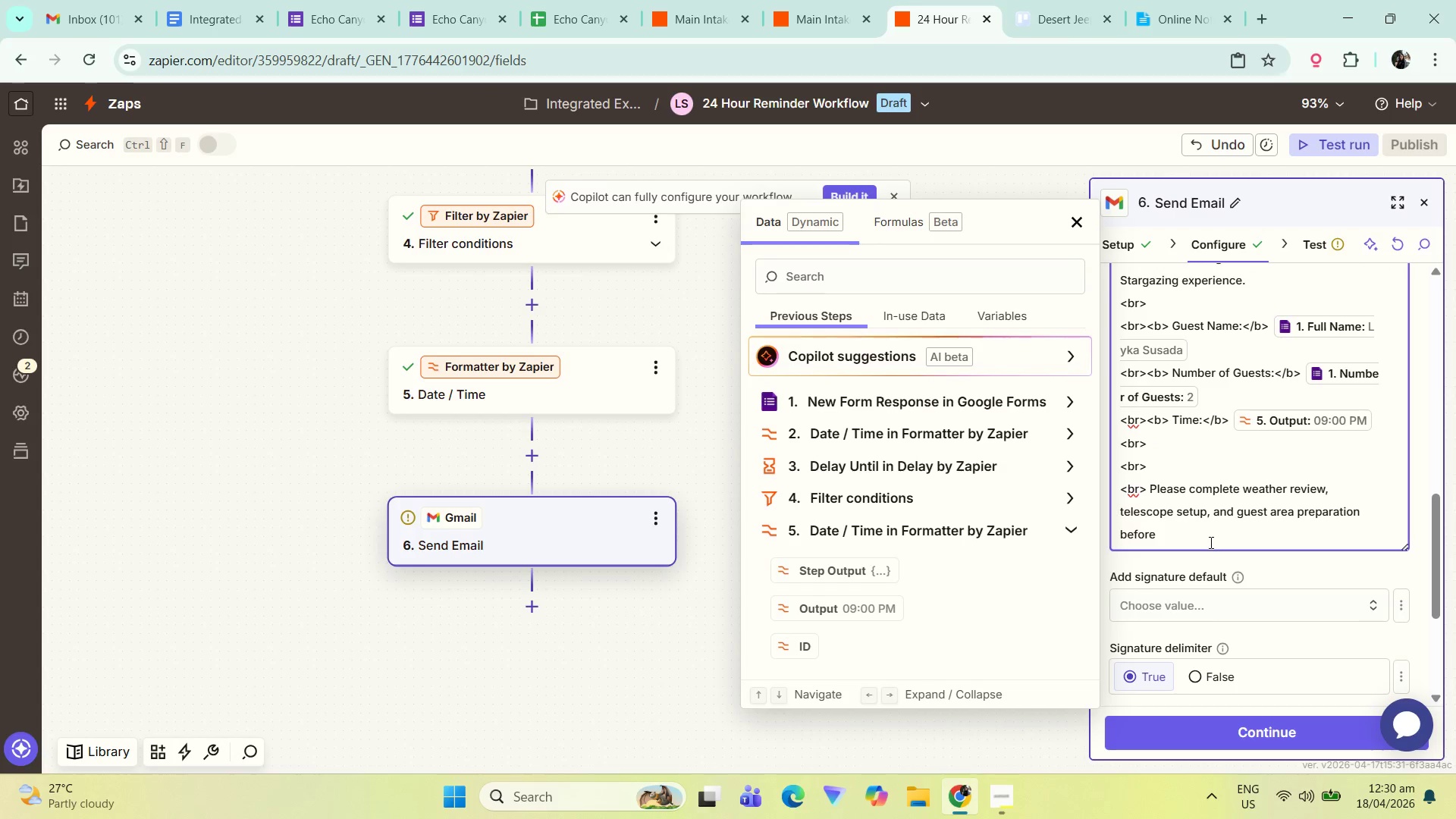 
wait(9.22)
 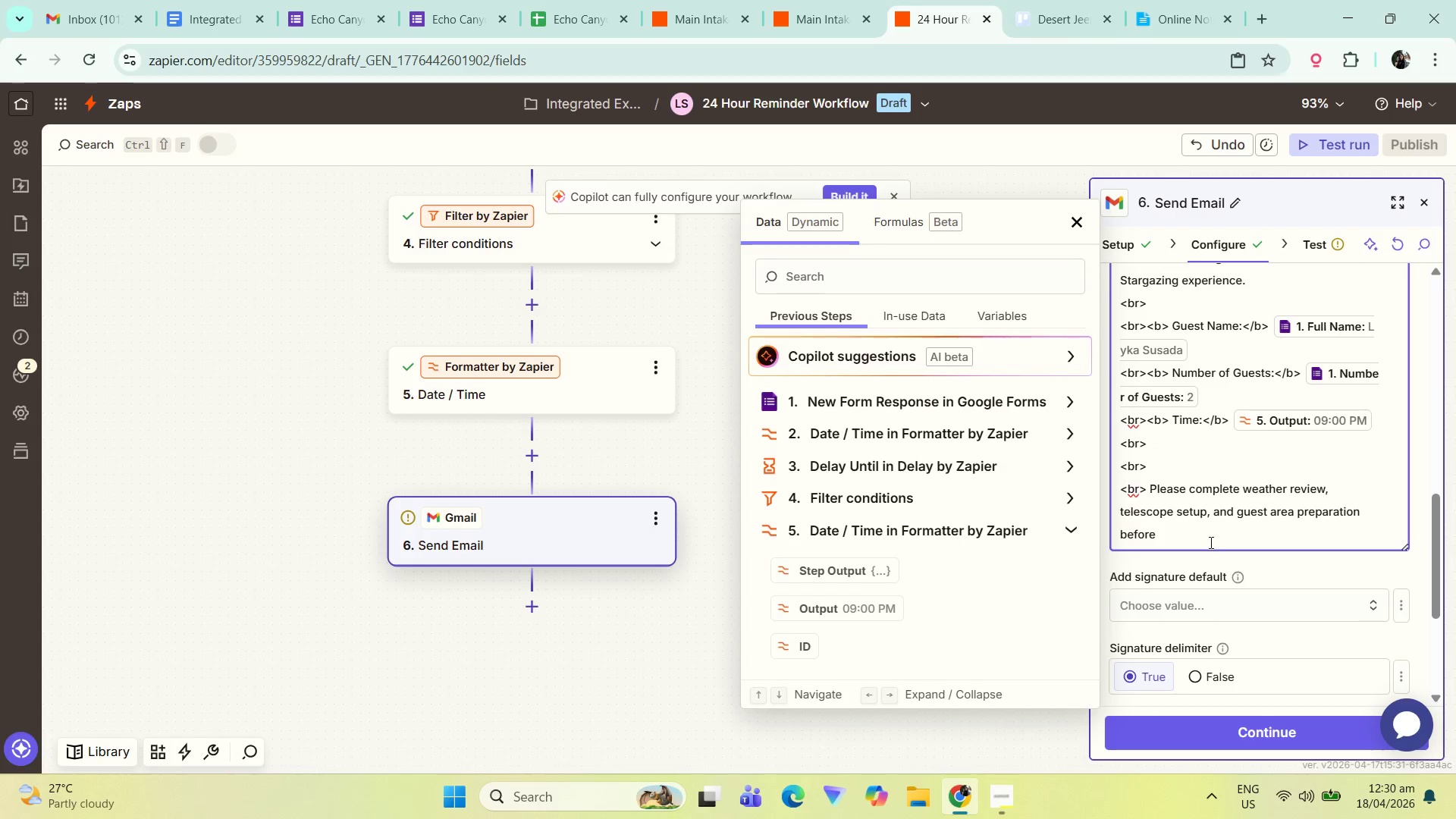 
left_click([1076, 215])
 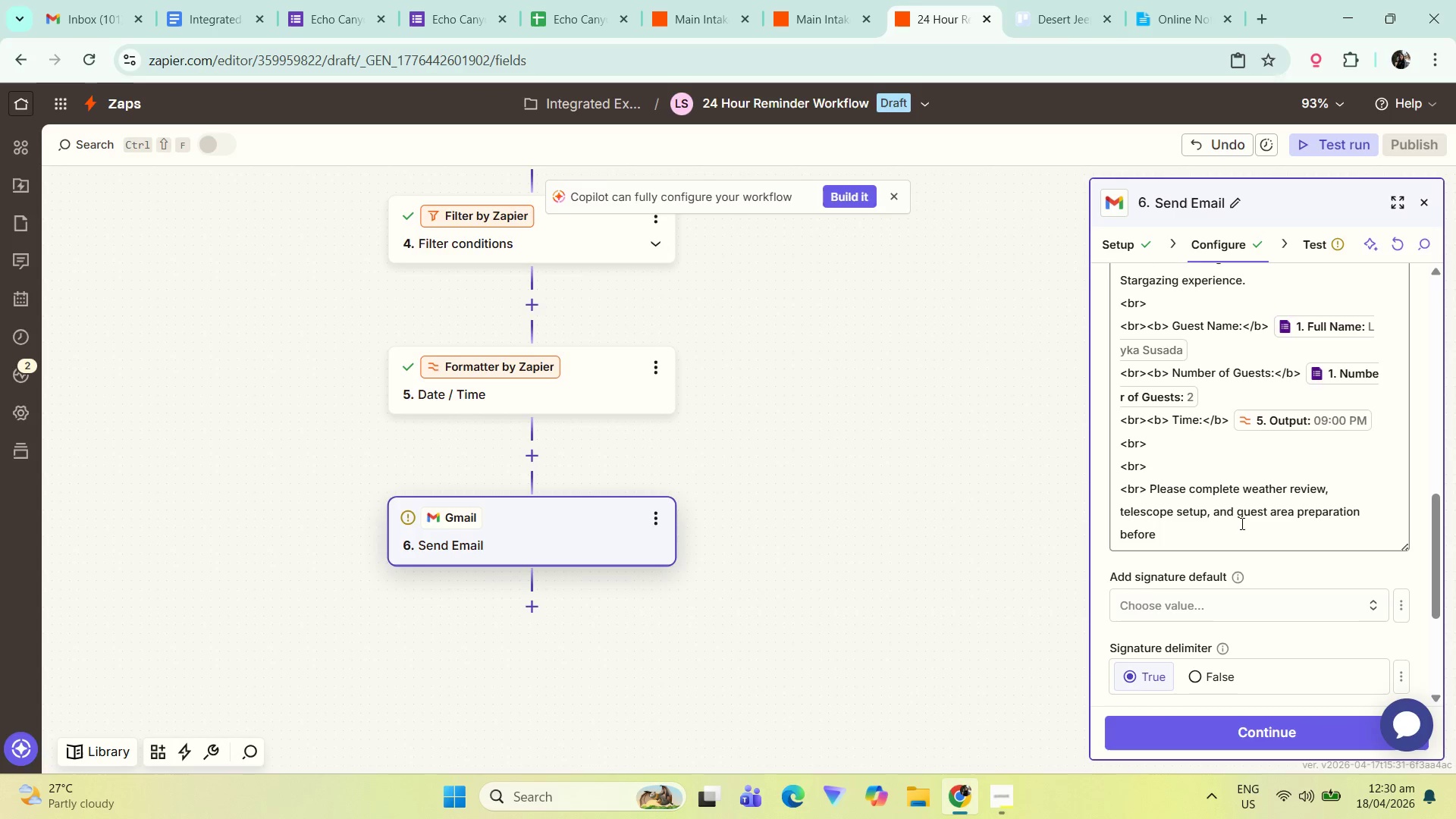 
wait(8.34)
 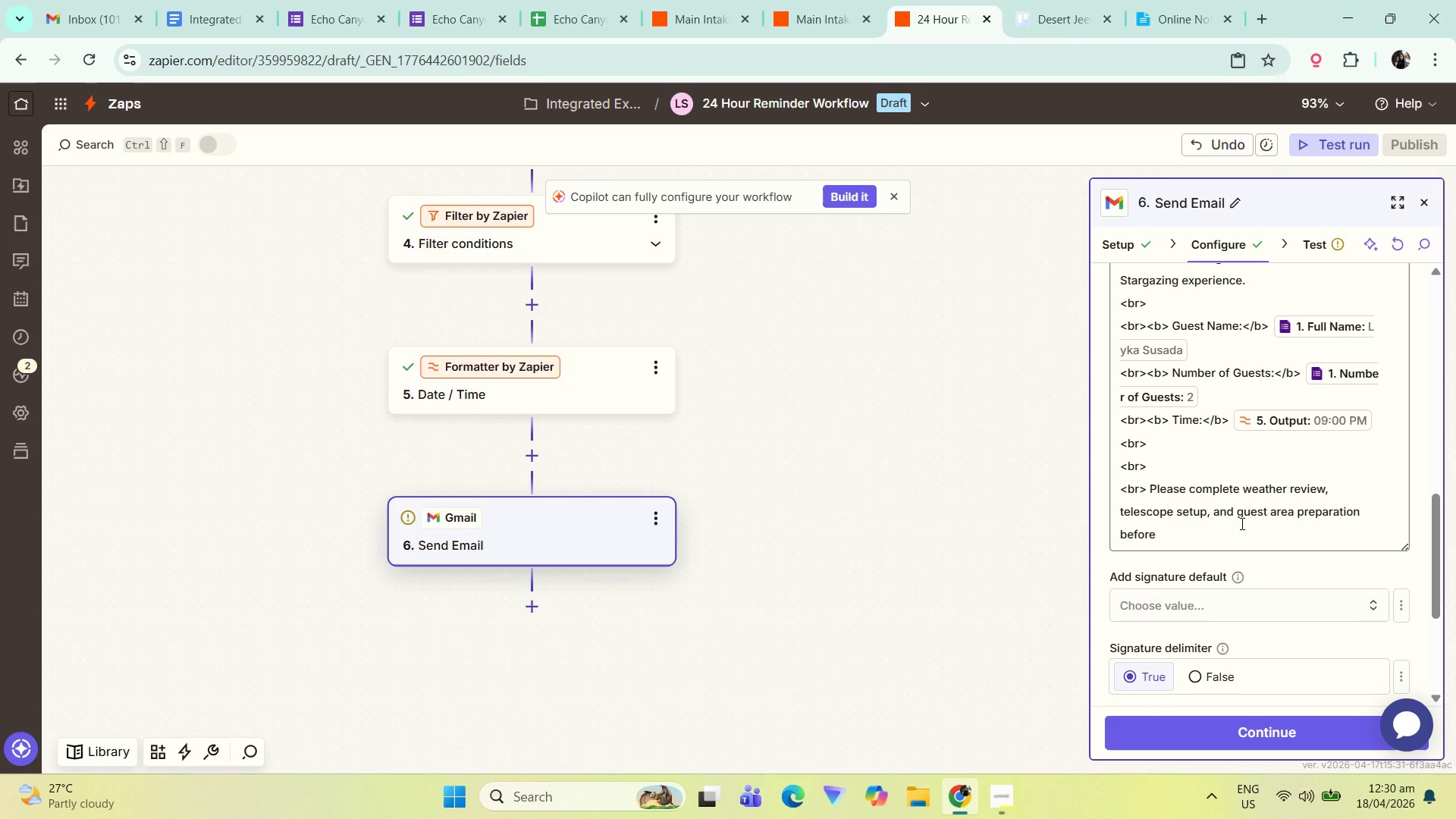 
scroll: coordinate [1247, 582], scroll_direction: down, amount: 3.0
 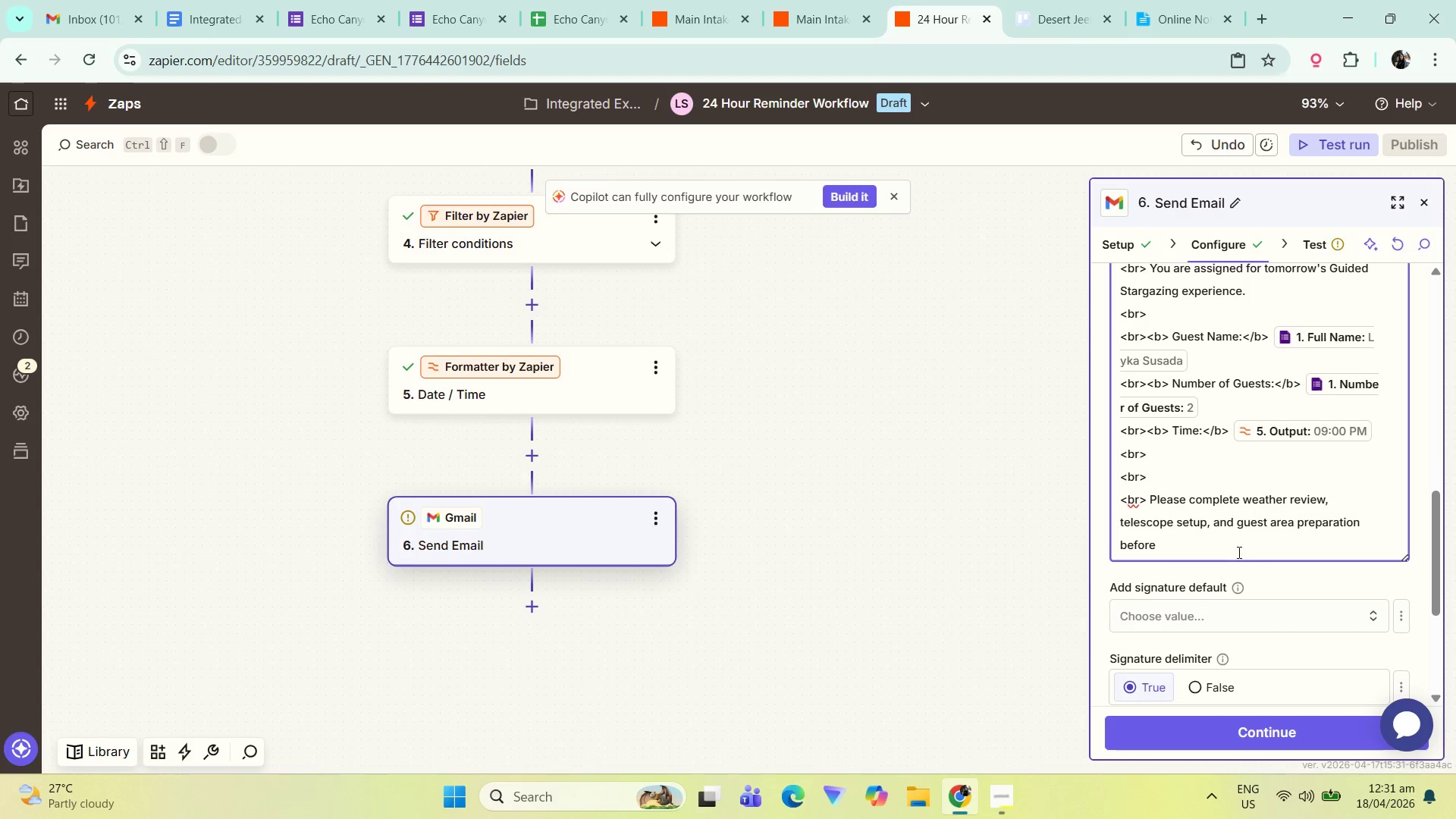 
left_click([1241, 545])
 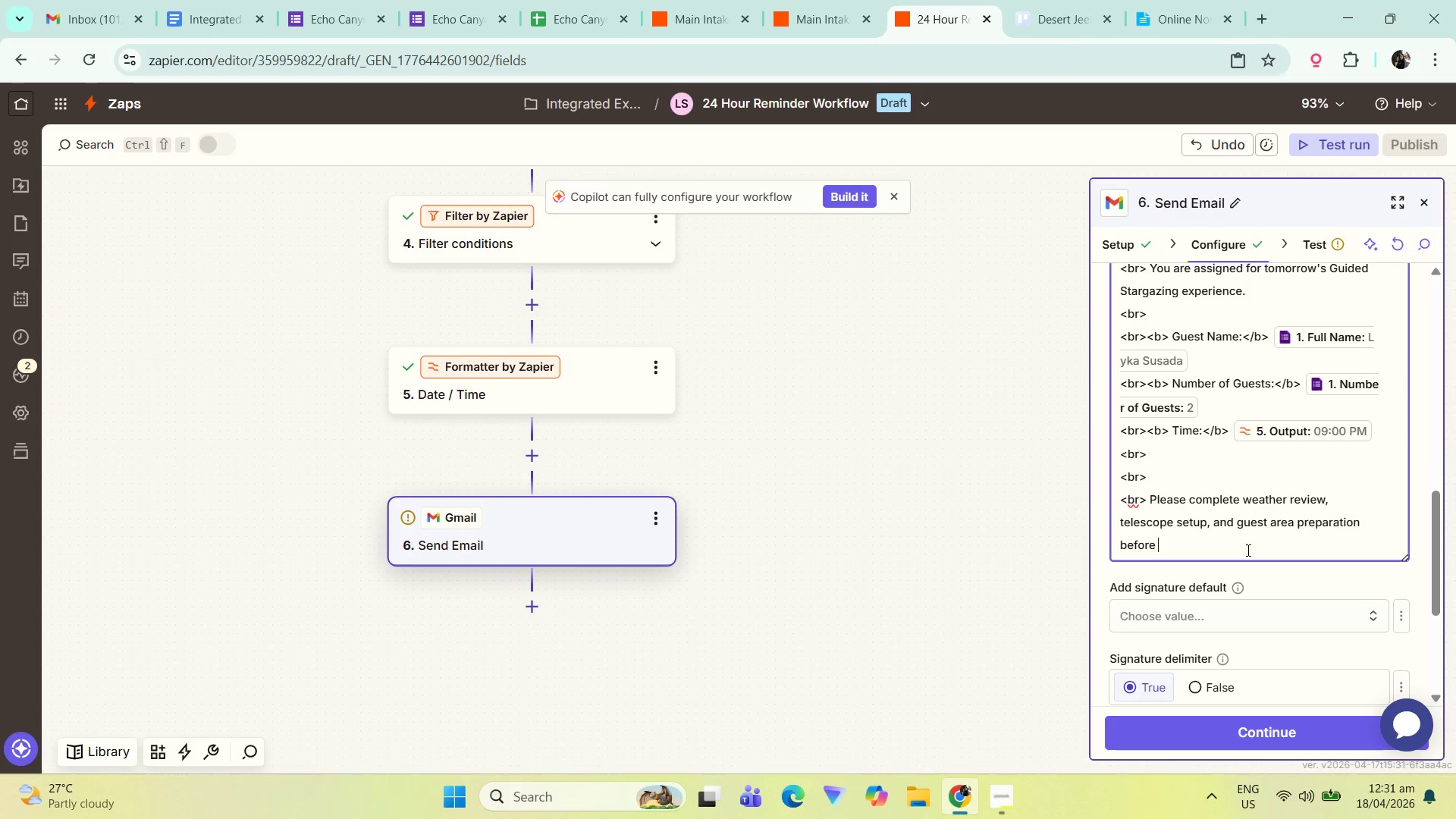 
scroll: coordinate [1247, 554], scroll_direction: down, amount: 1.0
 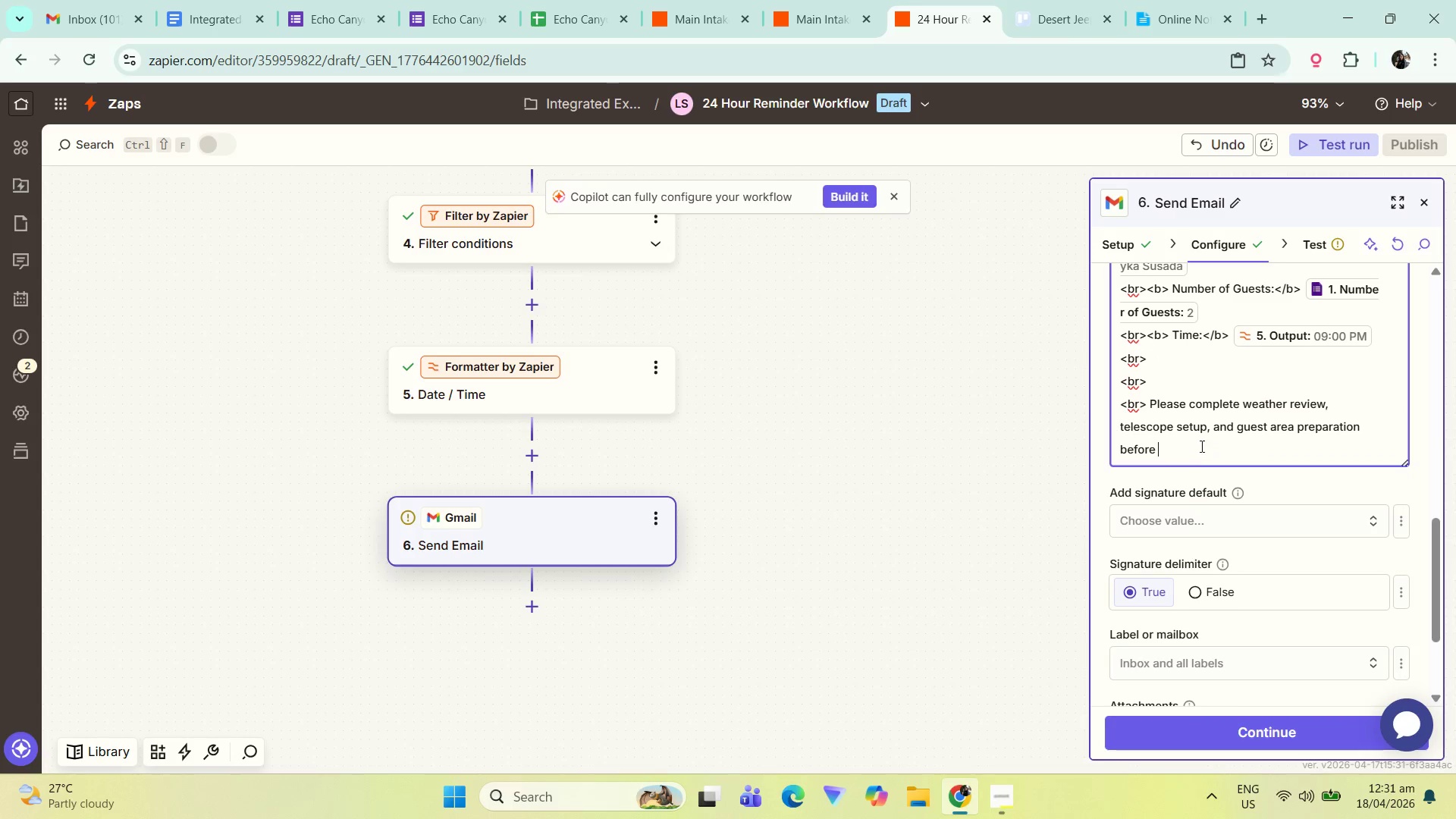 
left_click([1185, 452])
 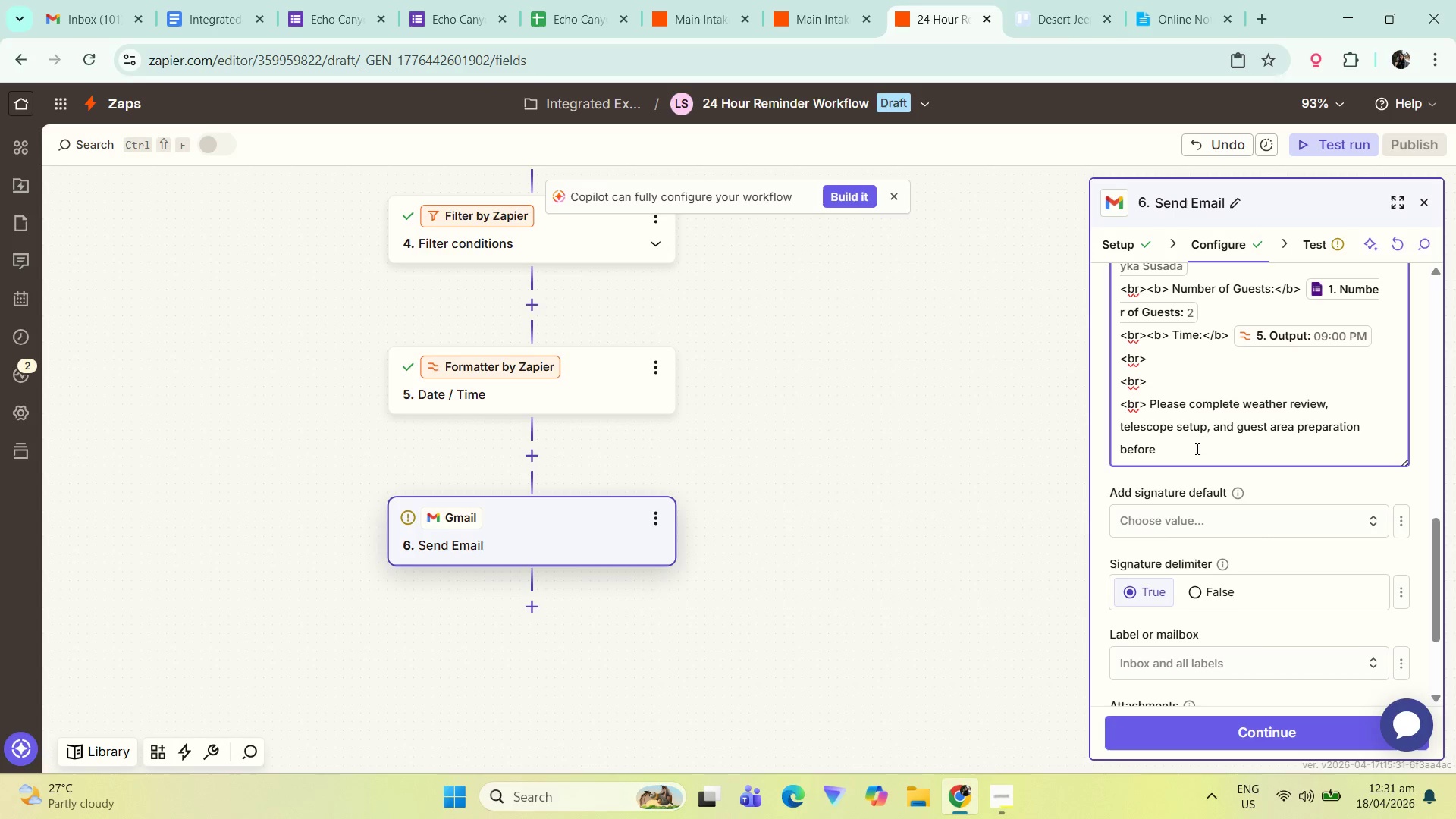 
wait(8.58)
 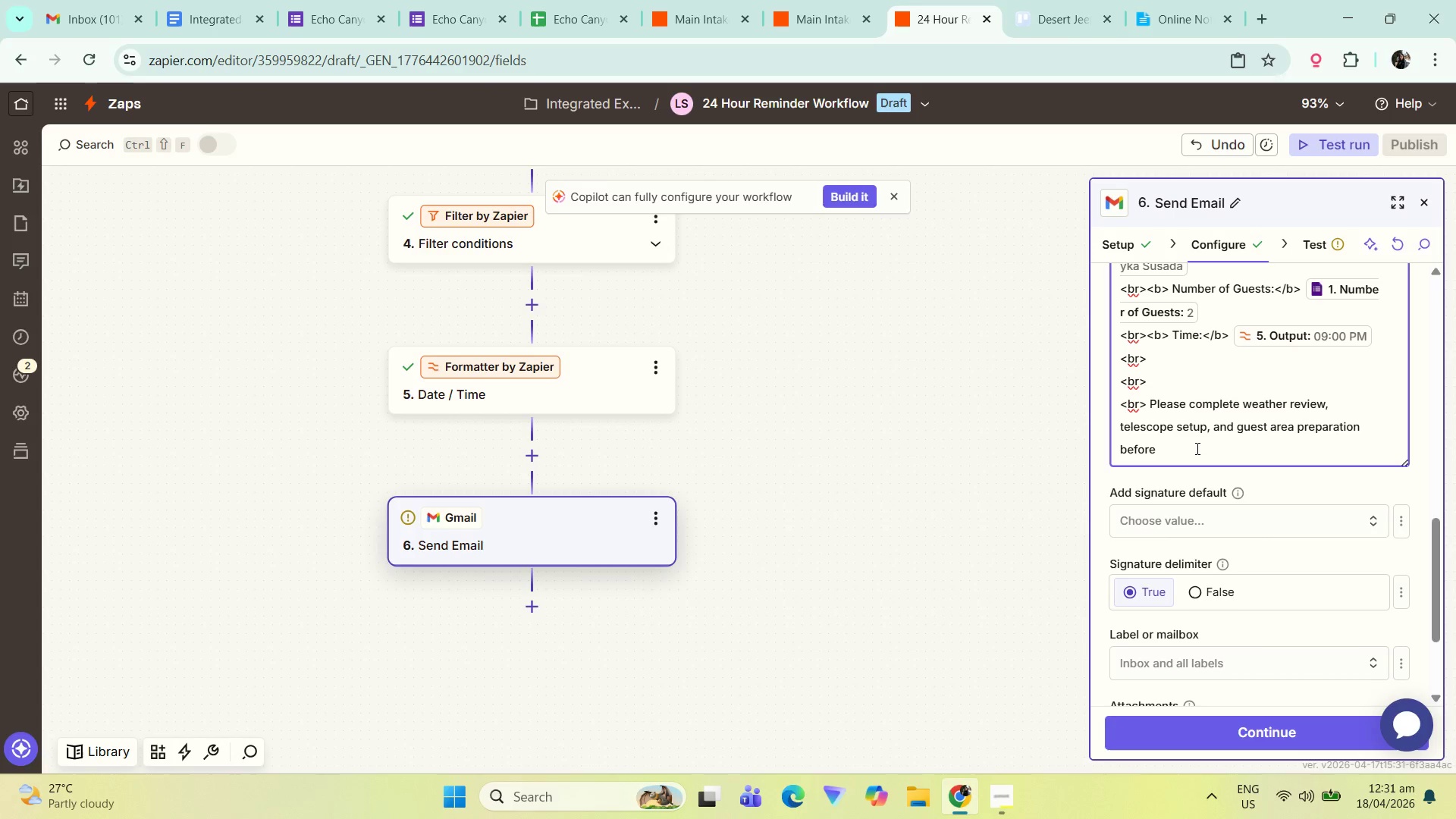 
left_click([580, 372])
 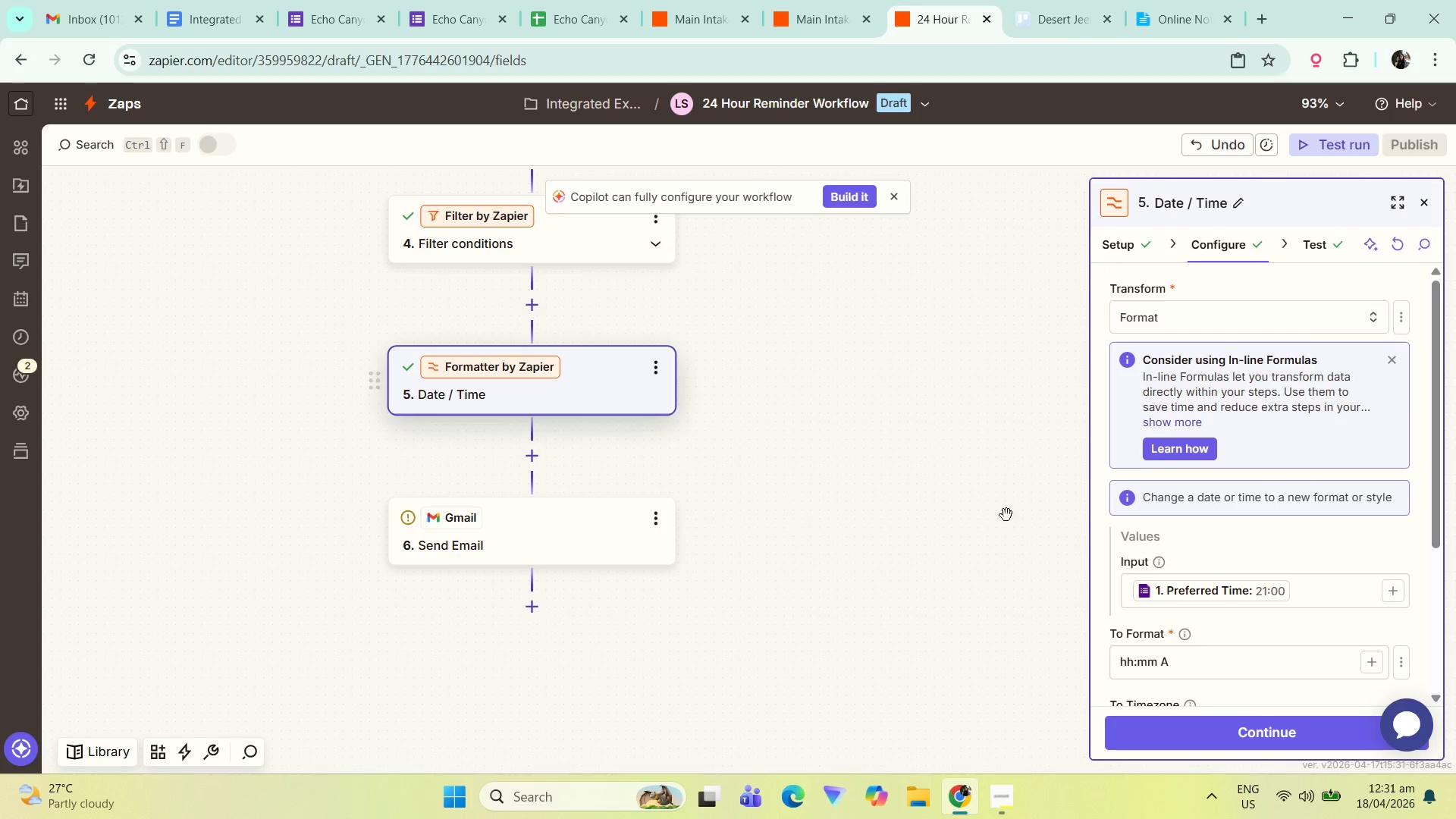 
scroll: coordinate [1199, 576], scroll_direction: down, amount: 3.0
 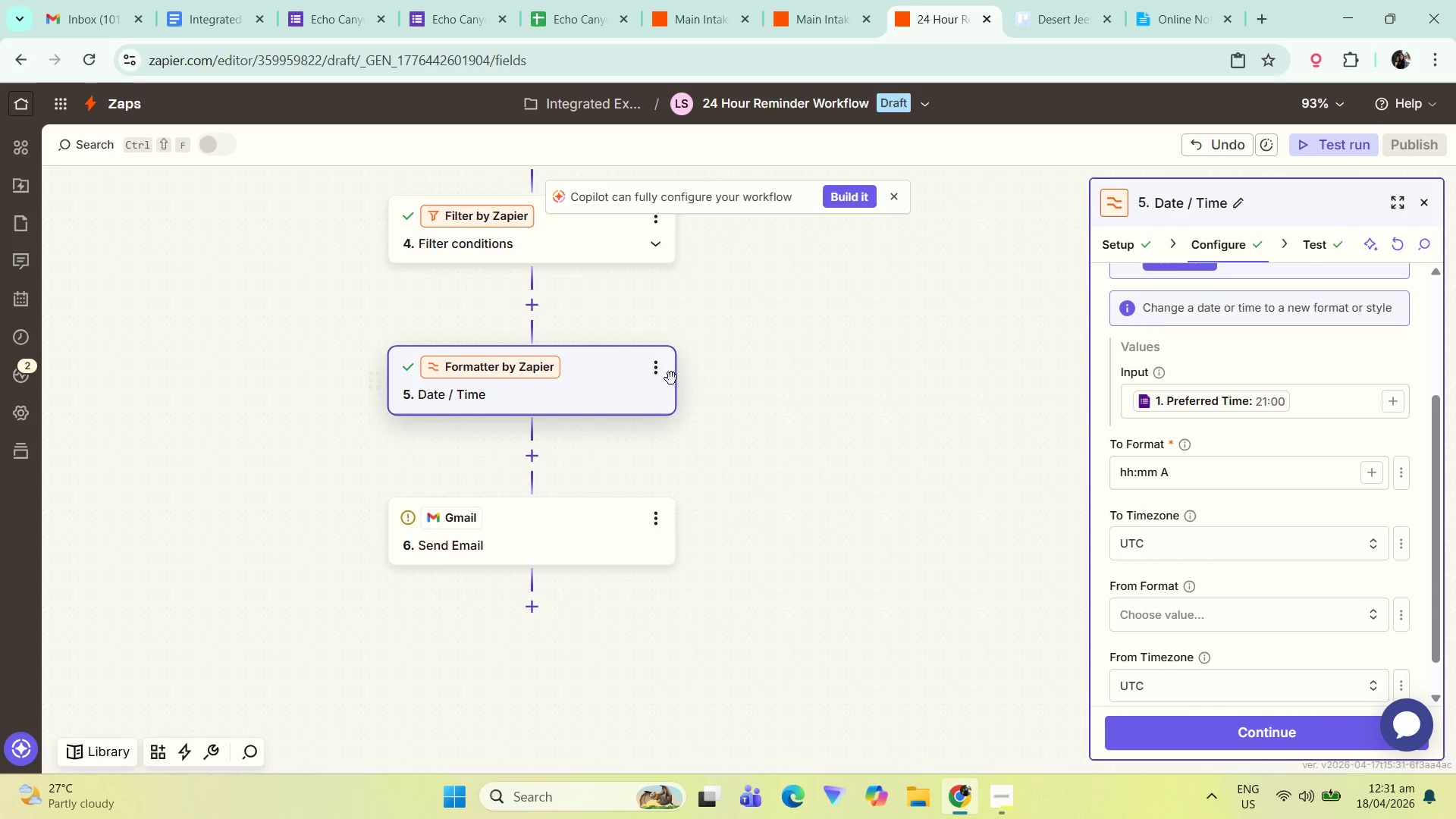 
left_click([658, 377])
 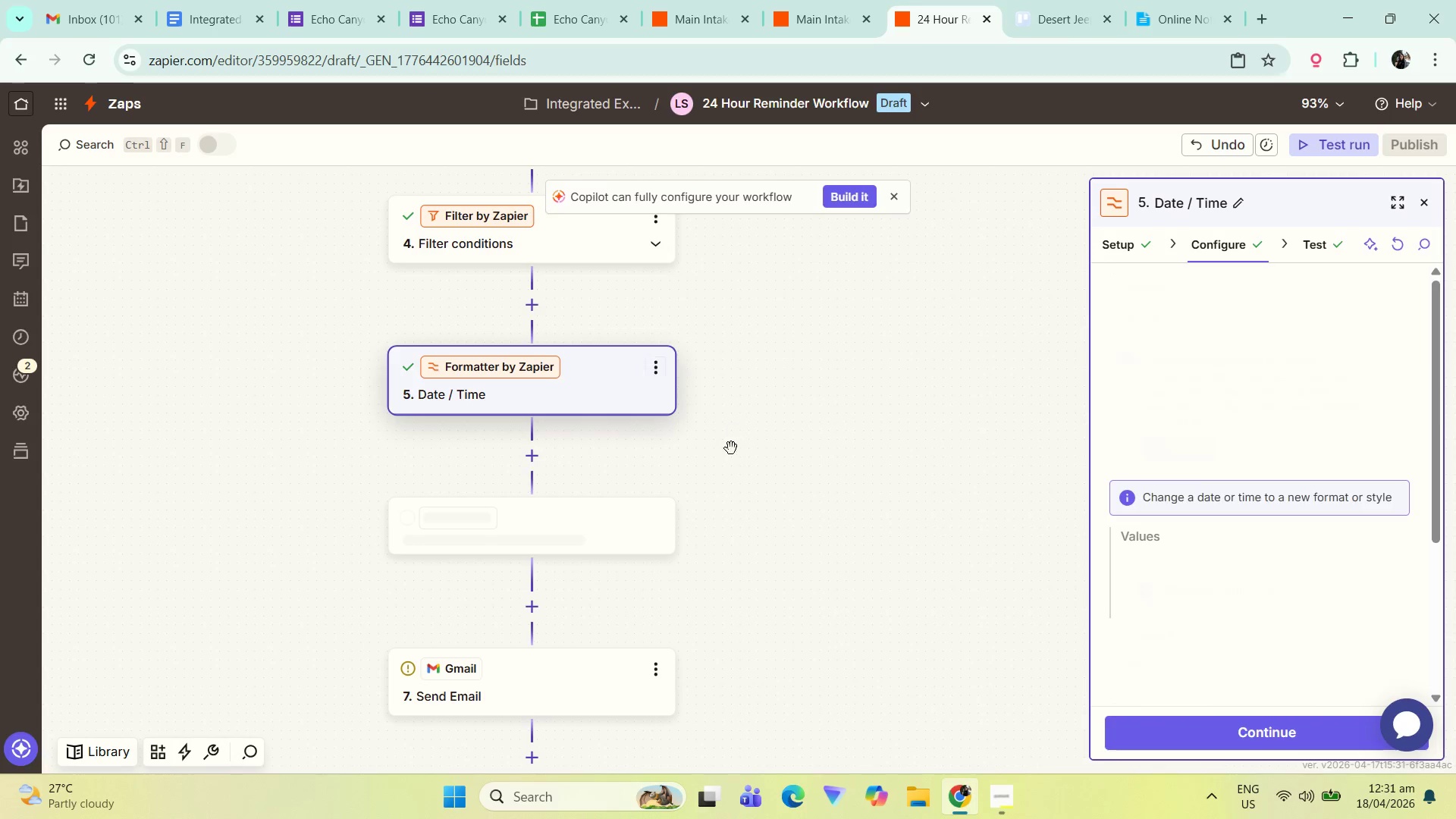 
left_click([579, 535])
 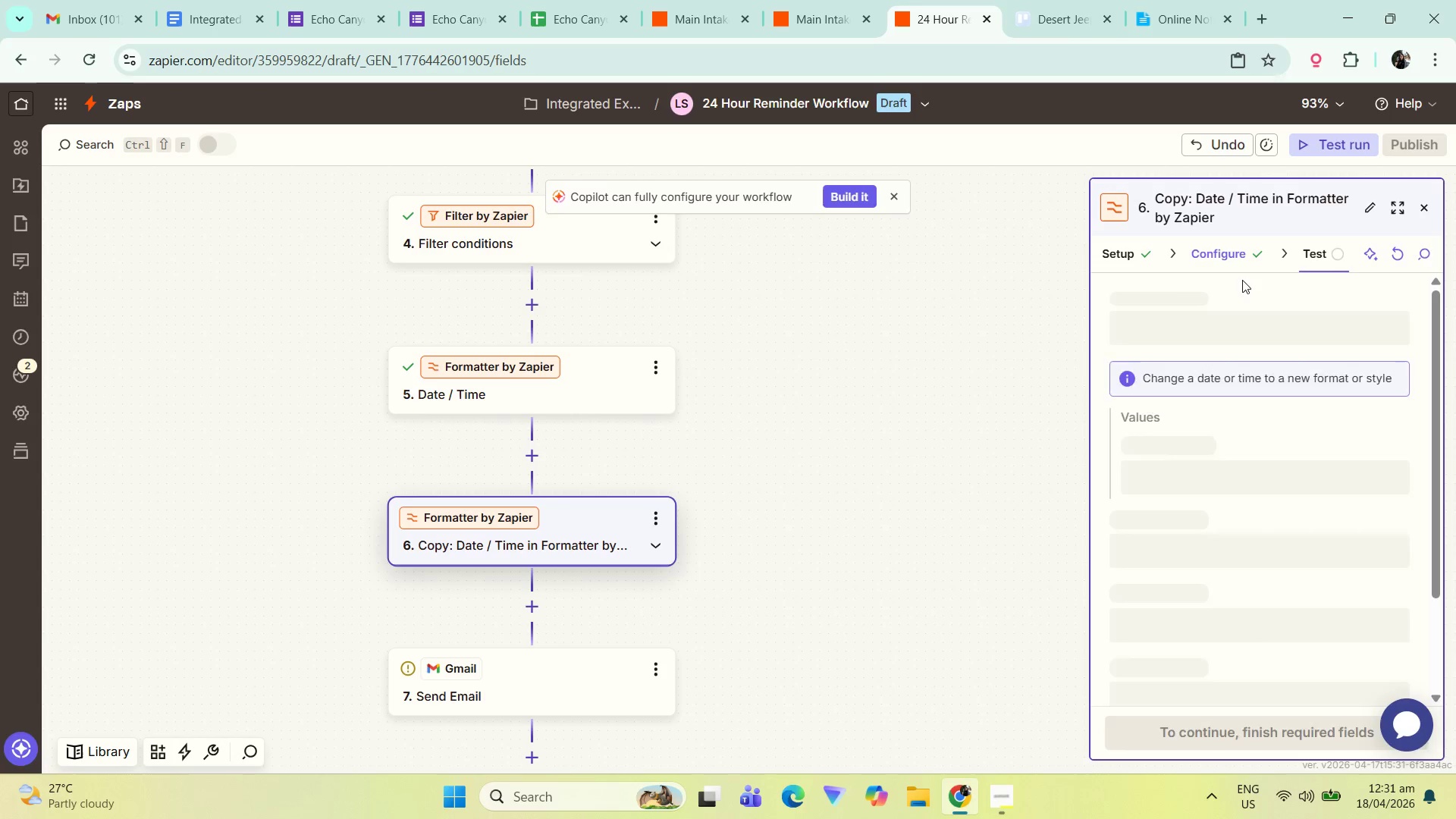 
scroll: coordinate [1326, 436], scroll_direction: down, amount: 2.0
 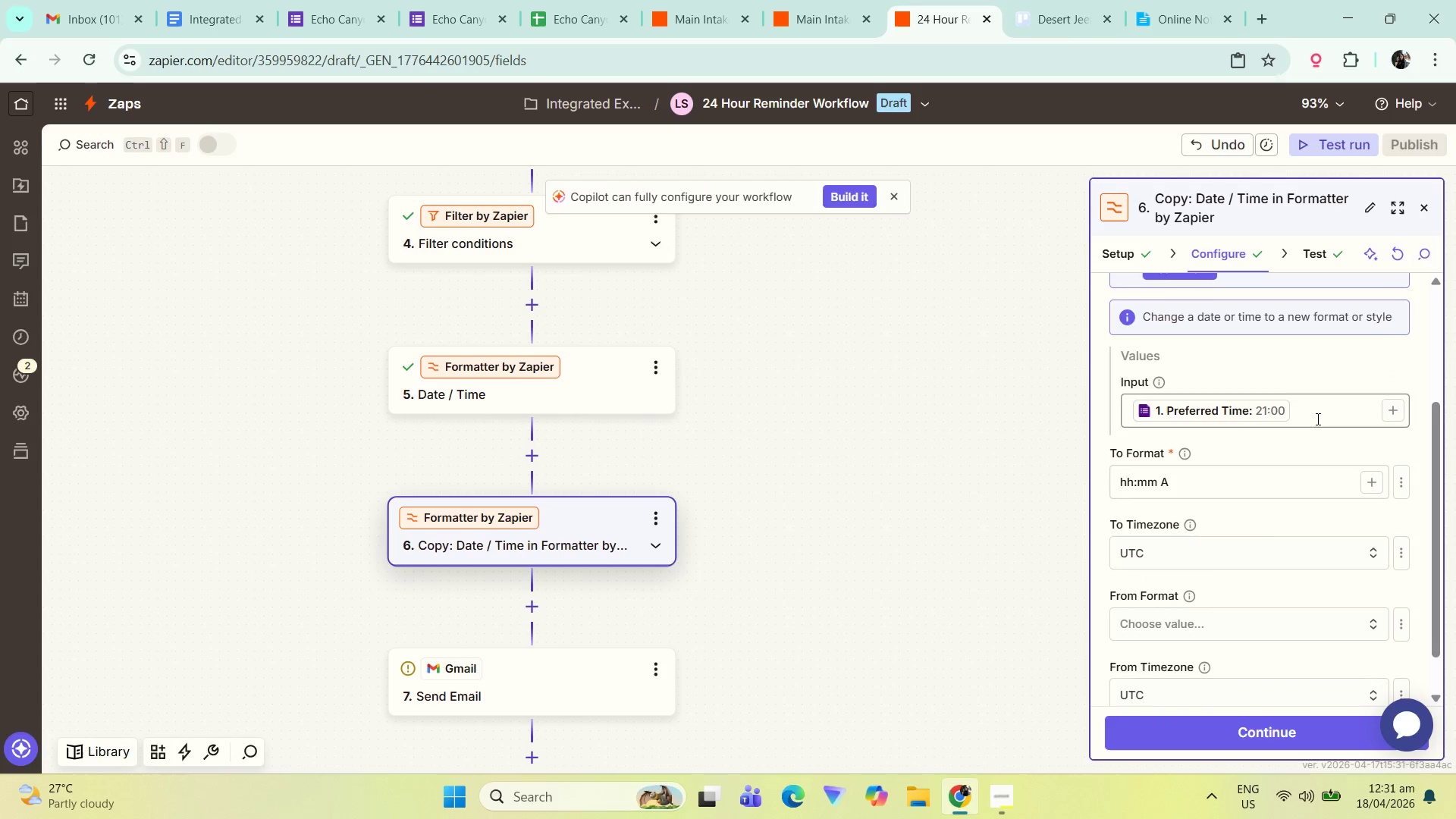 
left_click([1121, 258])
 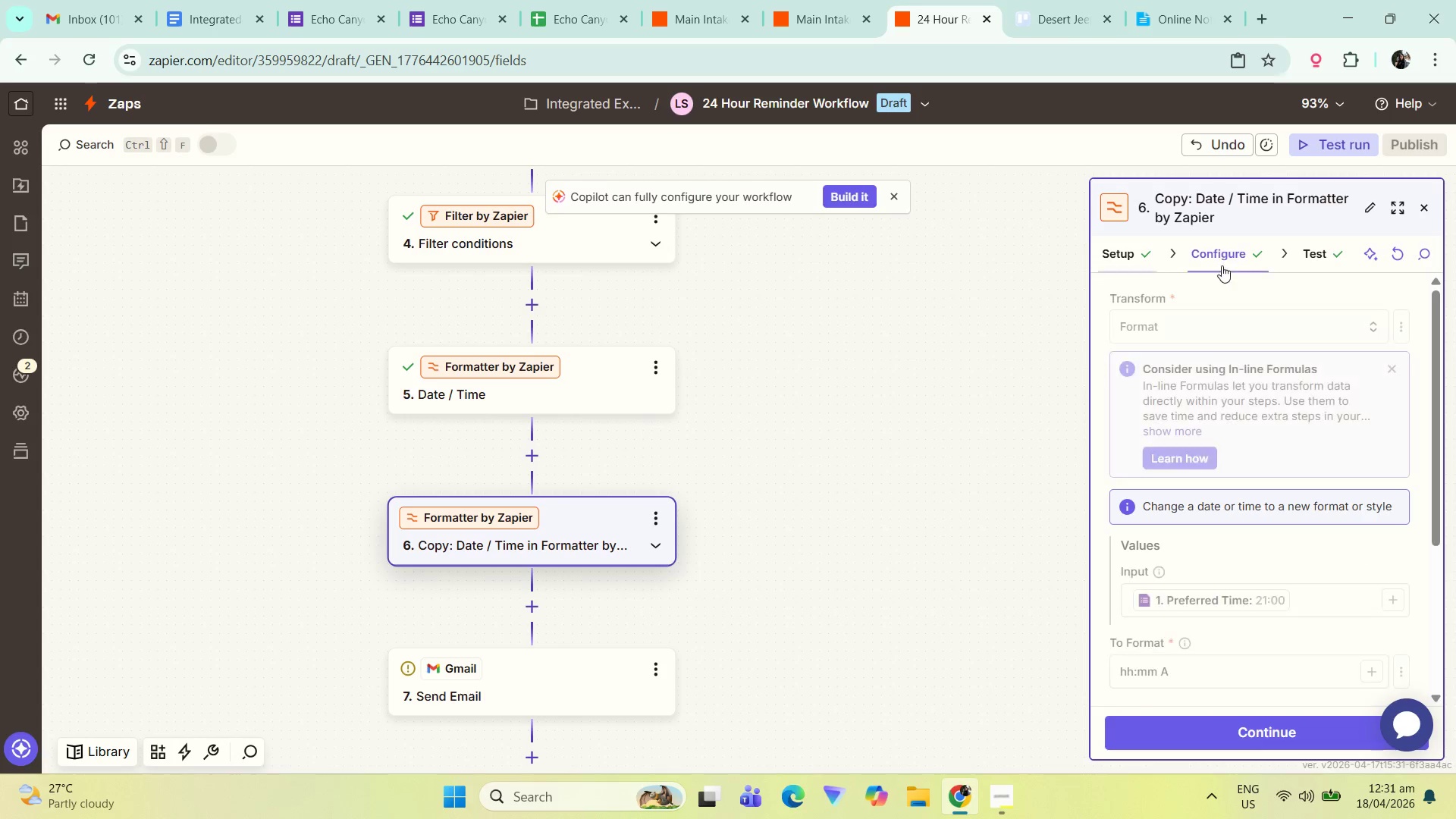 
left_click([1228, 327])
 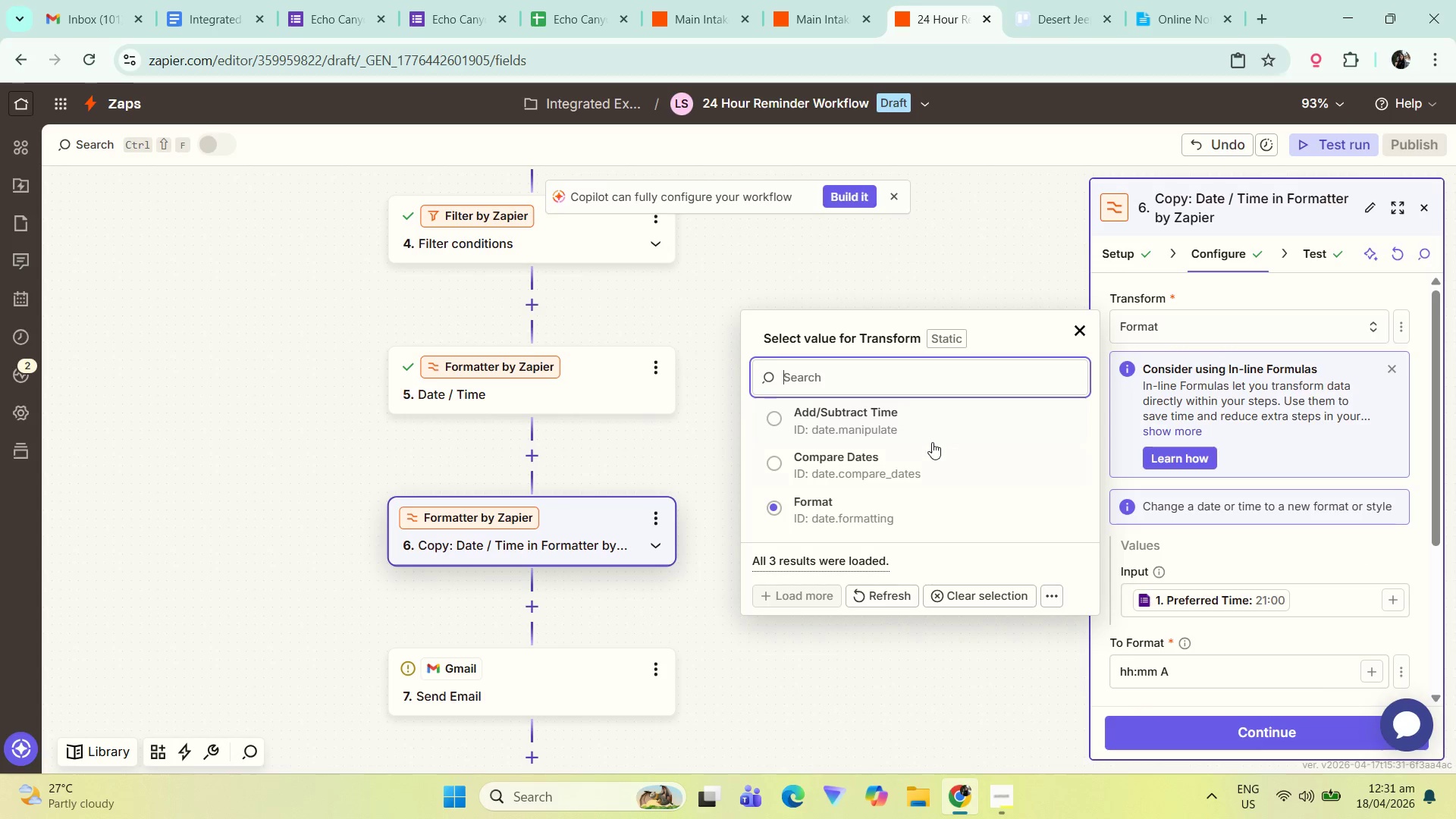 
left_click([943, 424])
 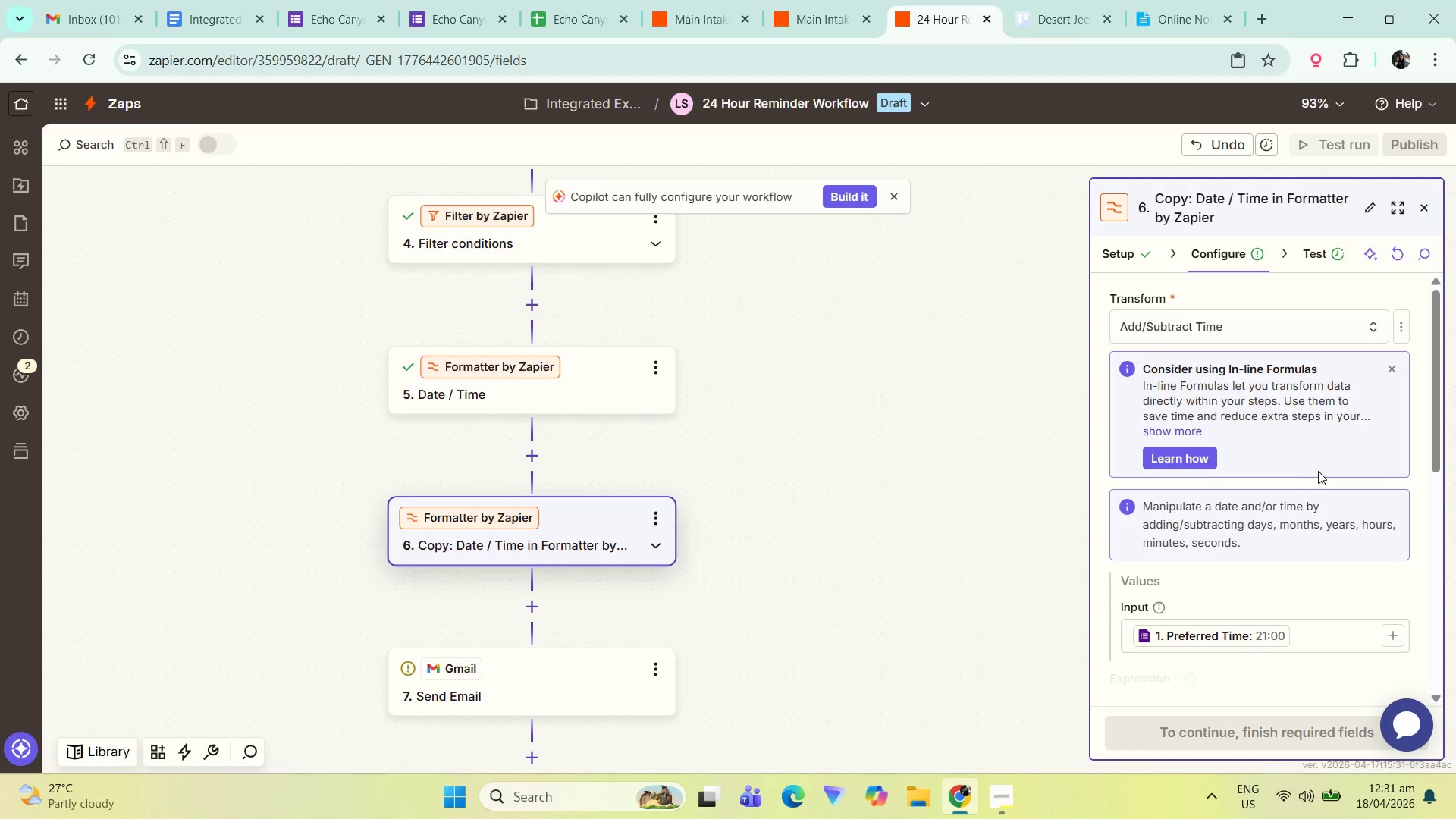 
scroll: coordinate [1352, 535], scroll_direction: down, amount: 3.0
 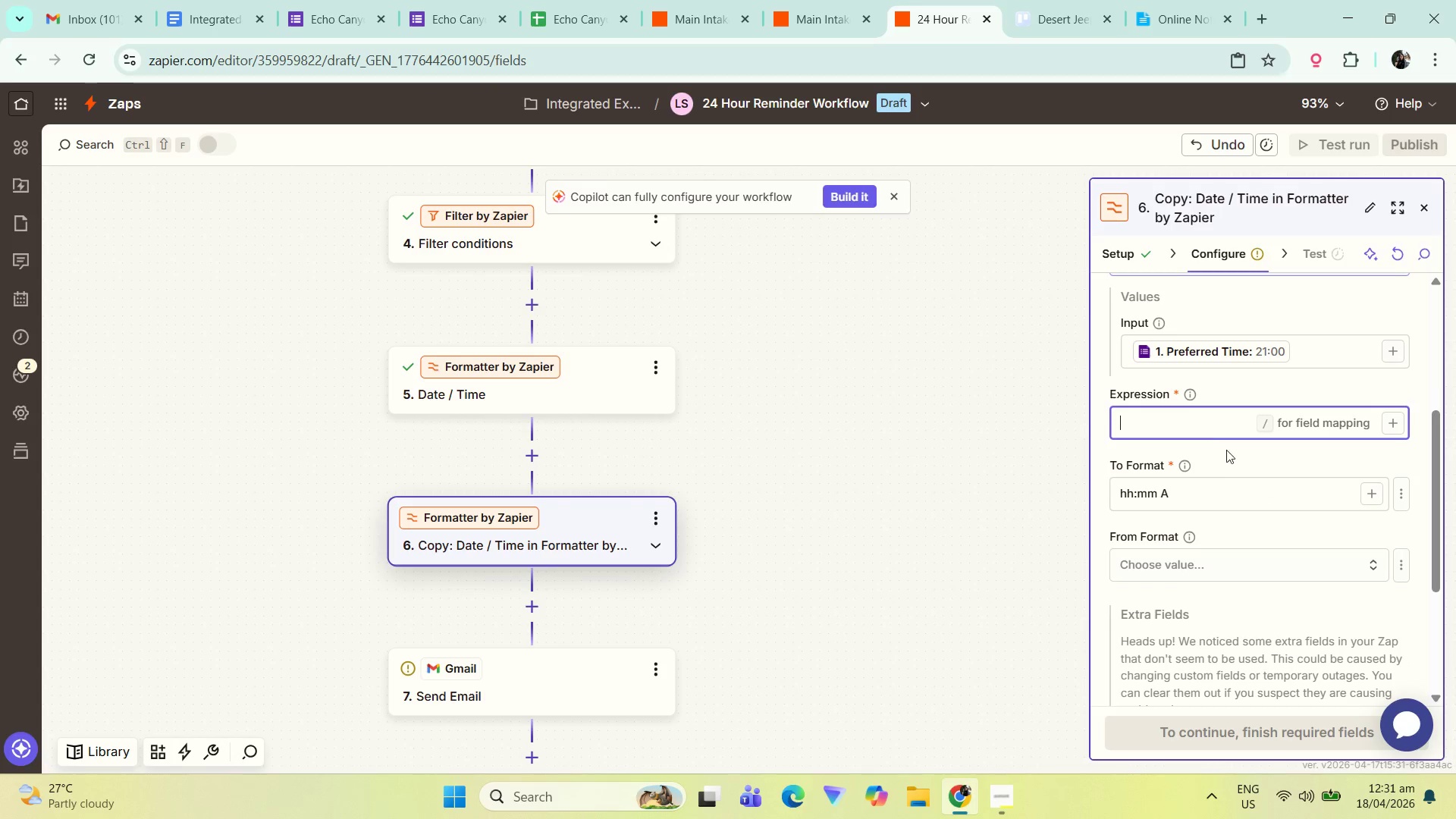 
left_click([1200, 421])
 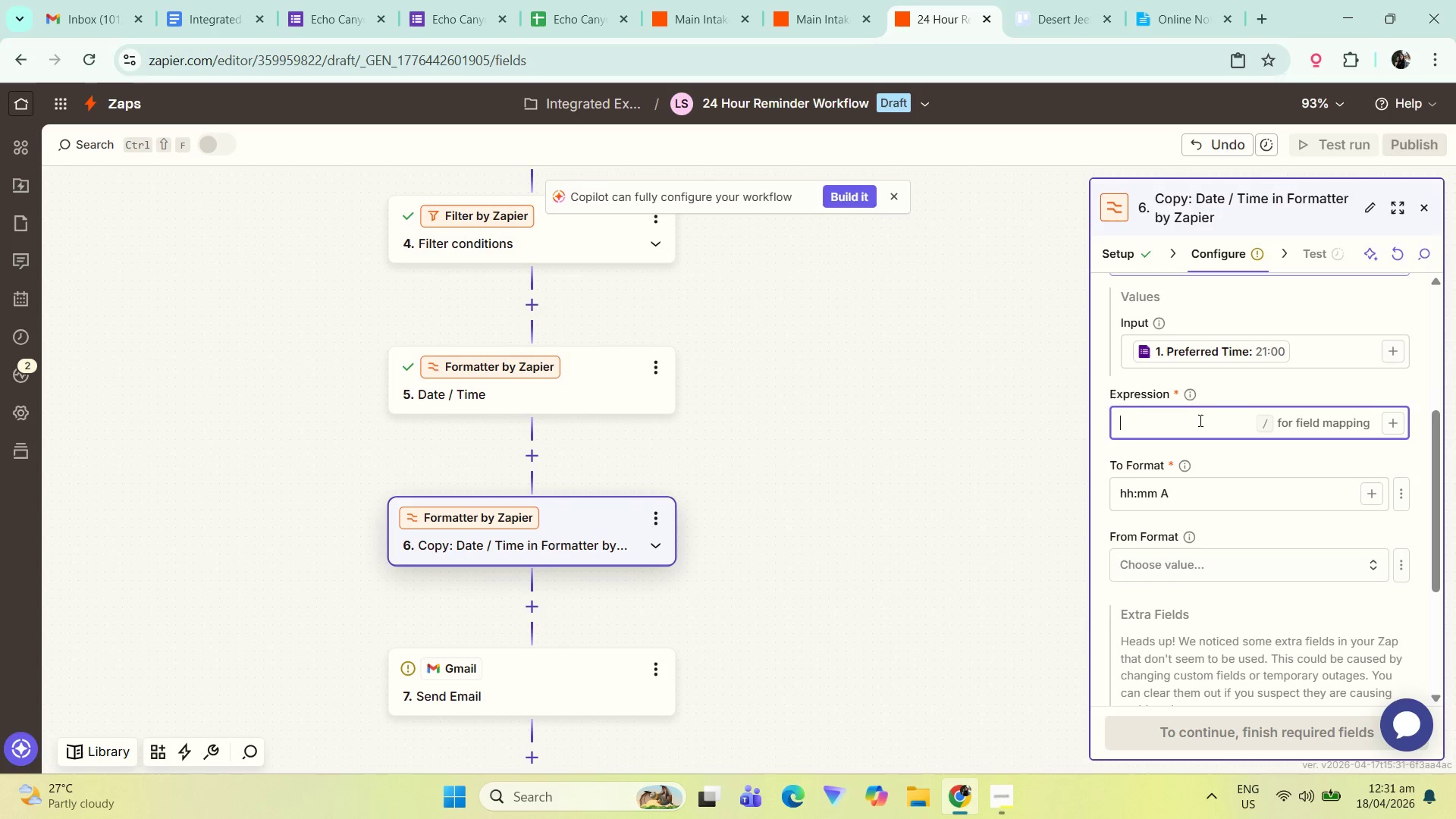 
key(NumpadSubtract)
 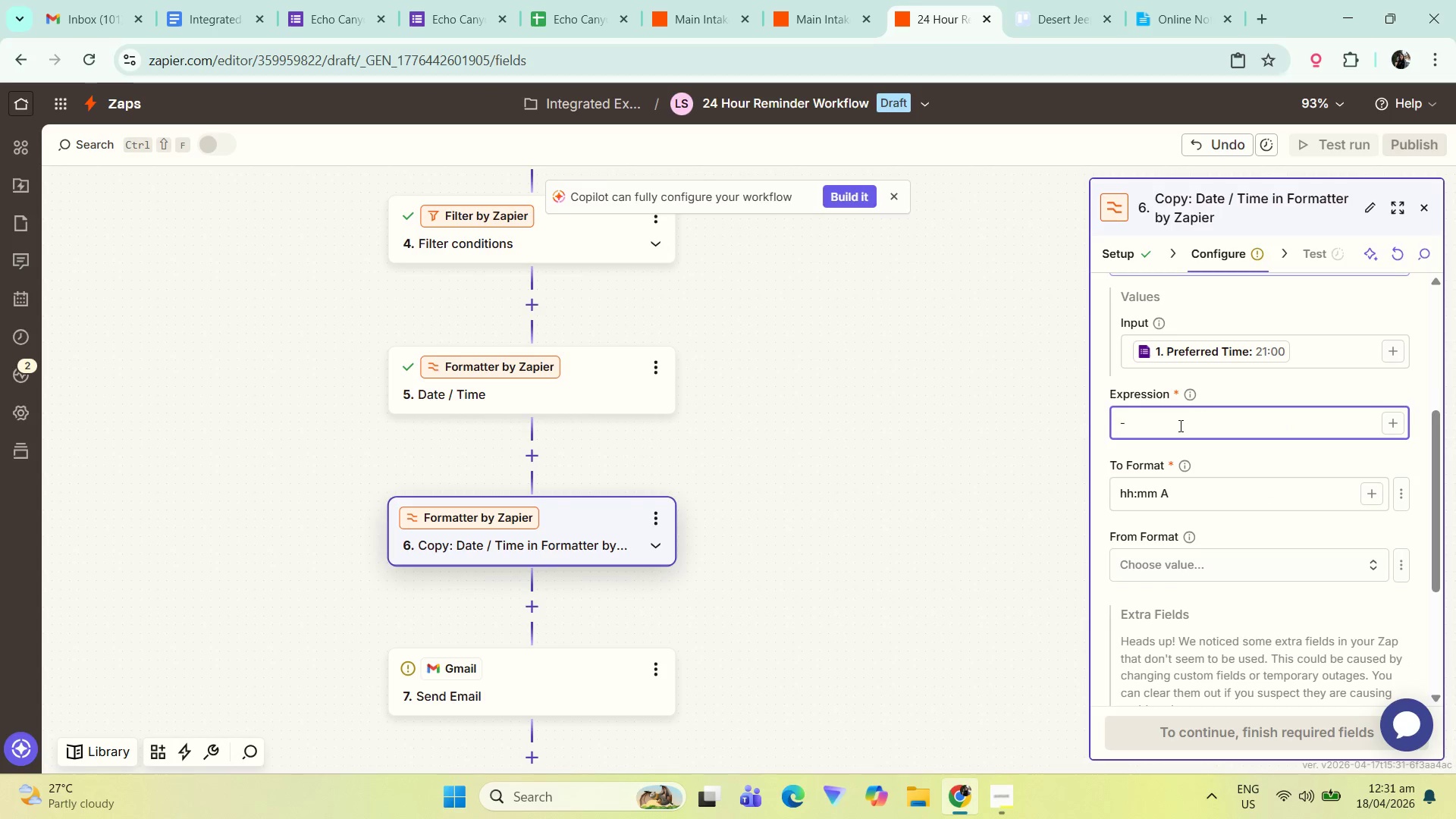 
mouse_move([1187, 424])
 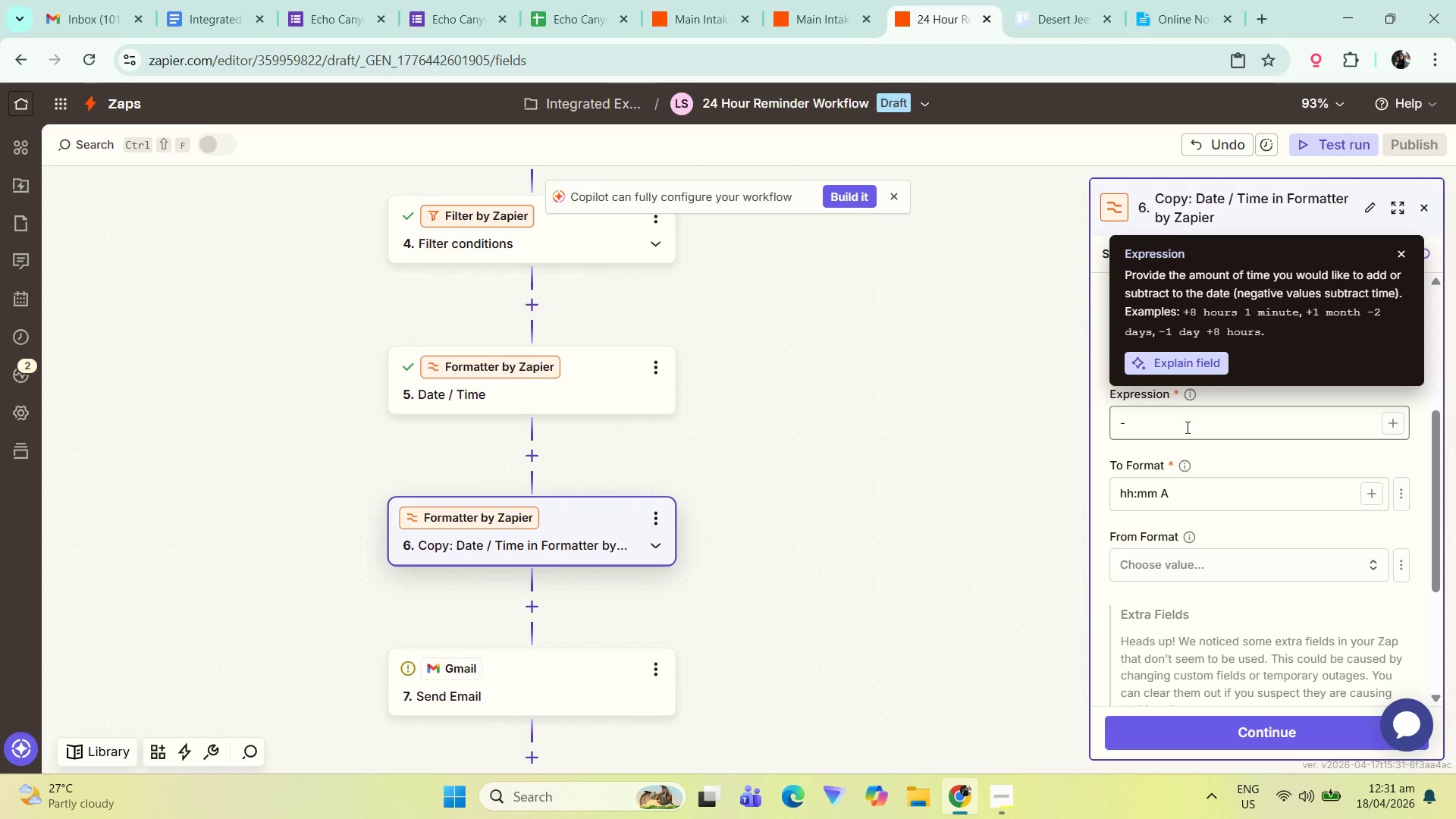 
left_click([1186, 427])
 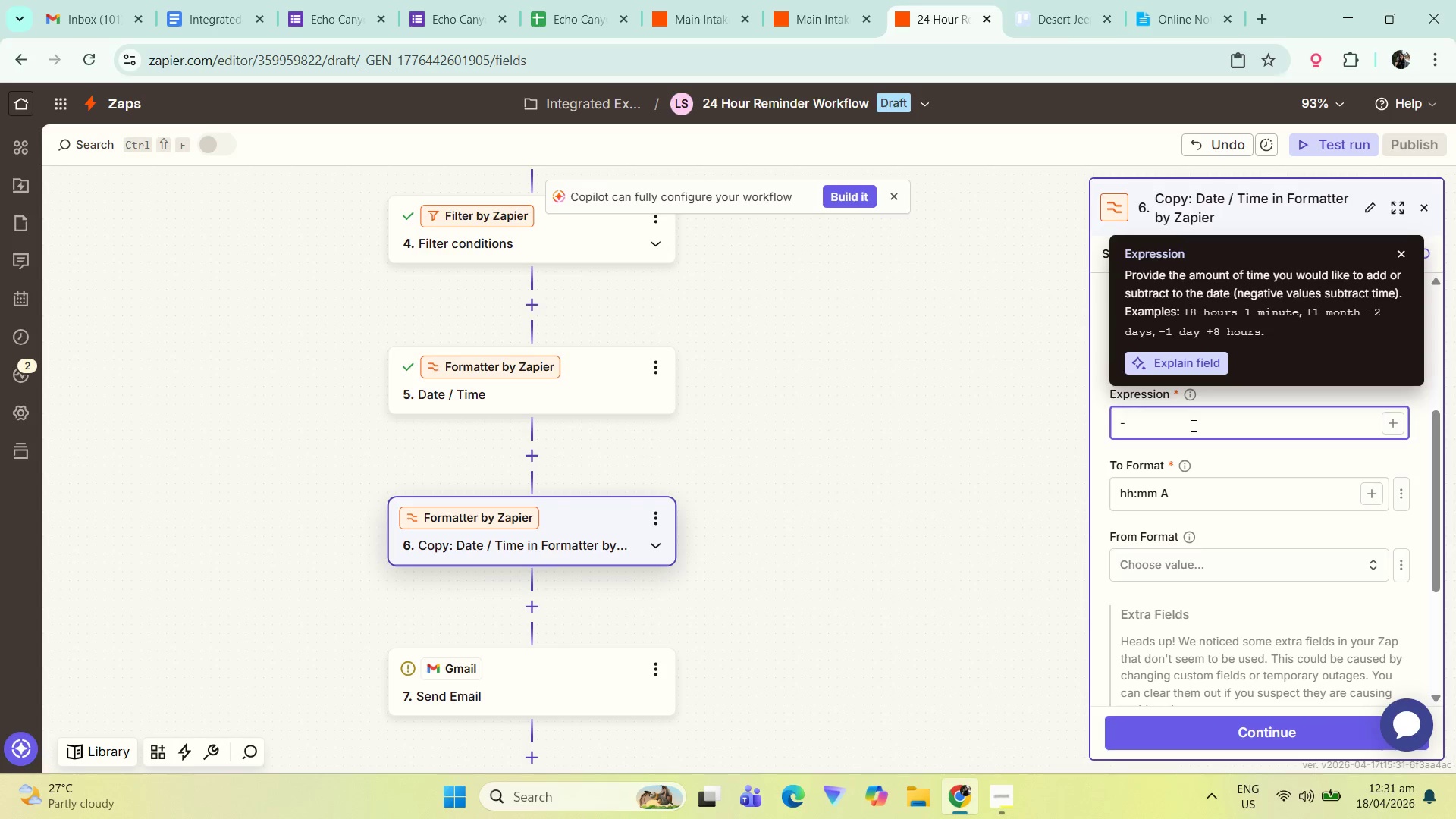 
type(30 minutes)
 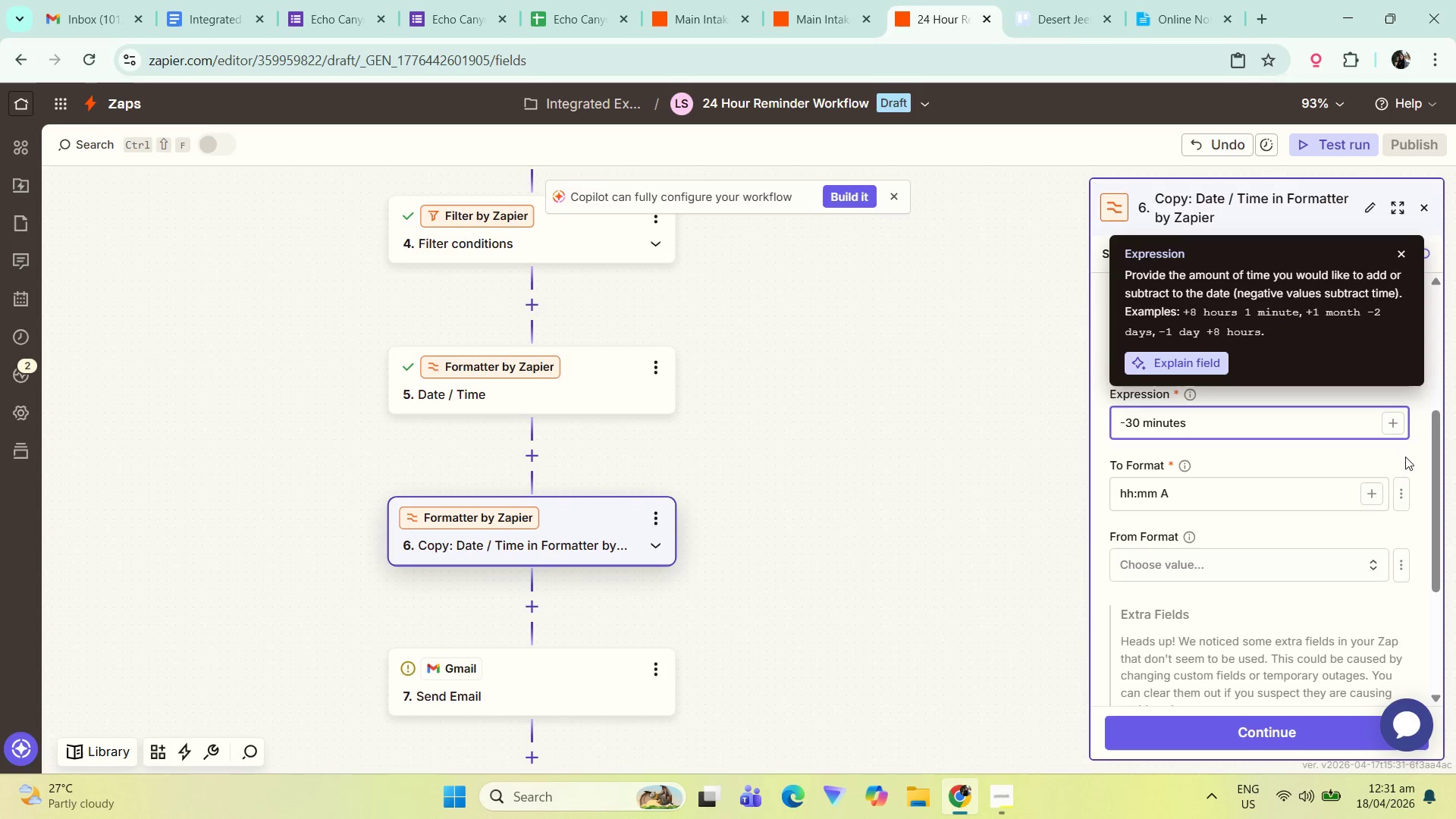 
left_click([1410, 454])
 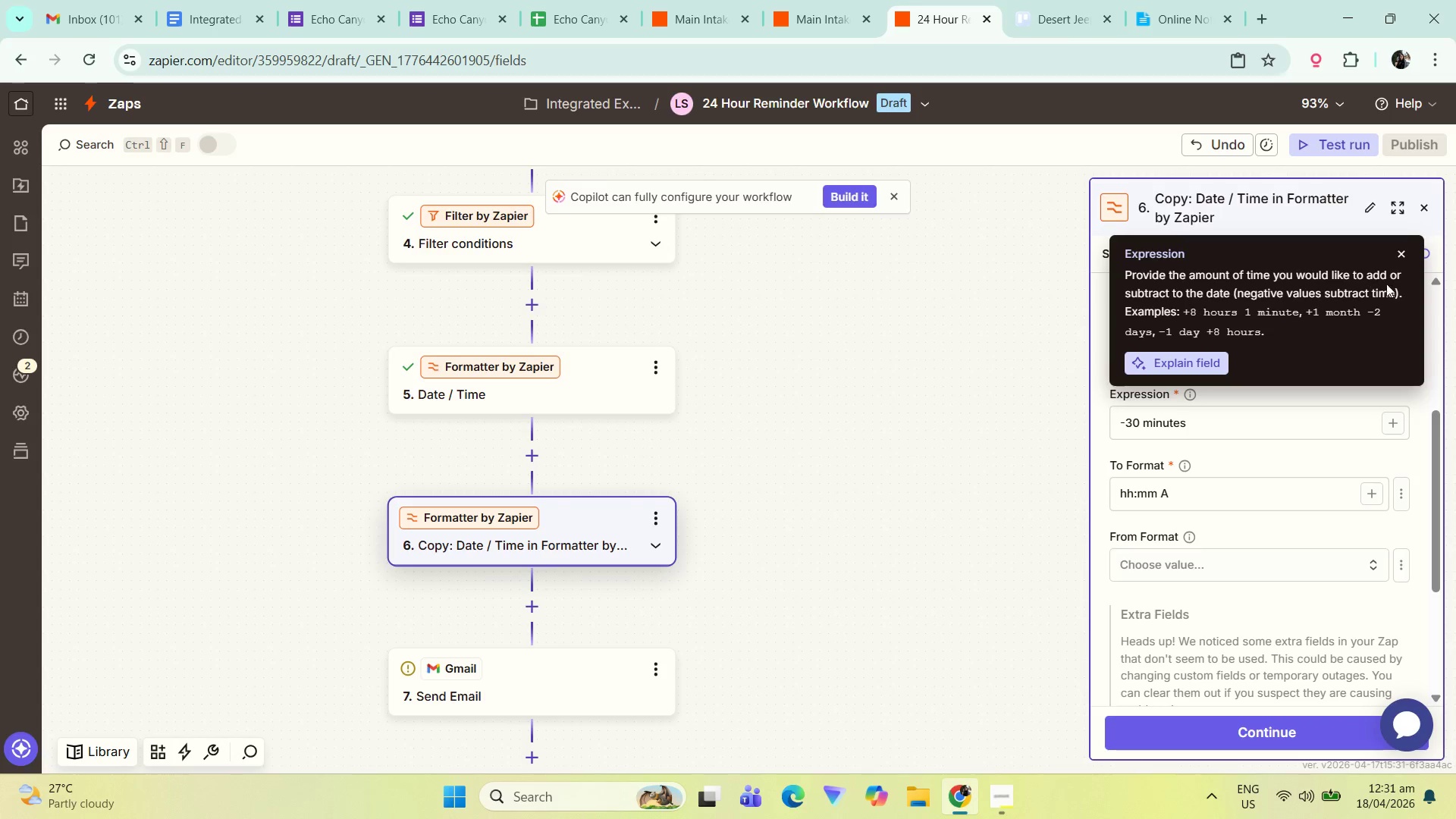 
left_click([1402, 251])
 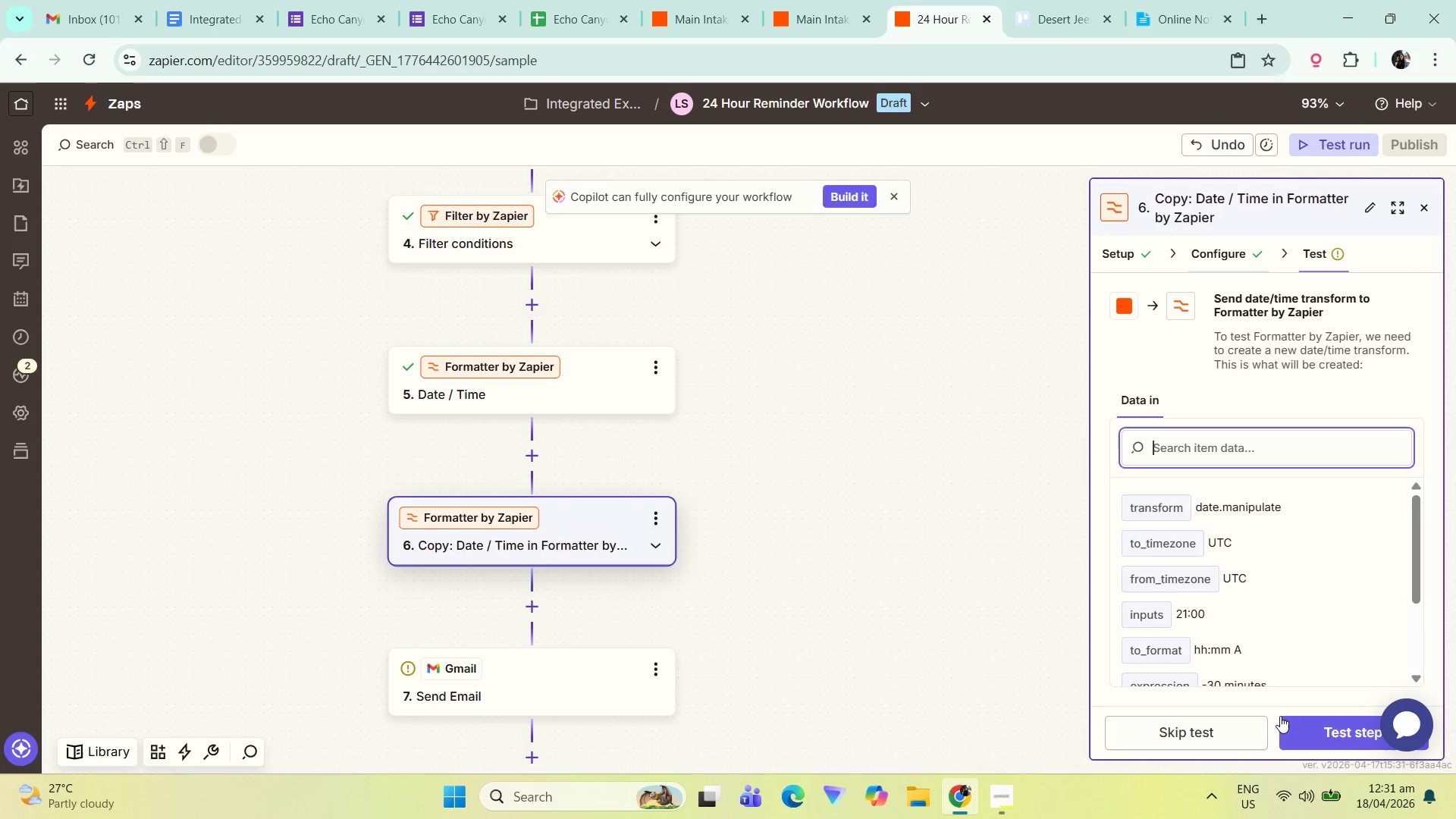 
left_click([1345, 726])
 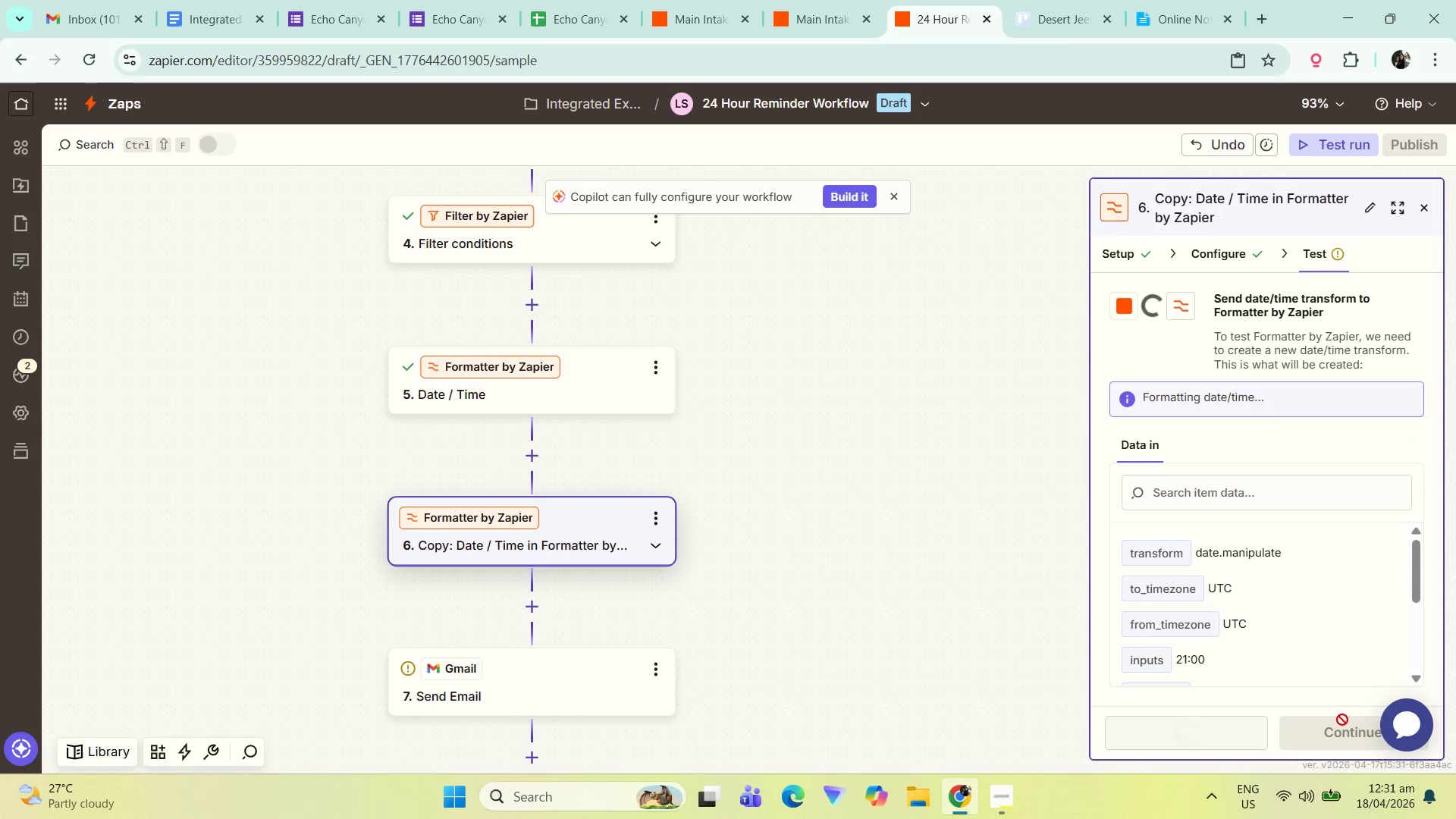 
mouse_move([1291, 585])
 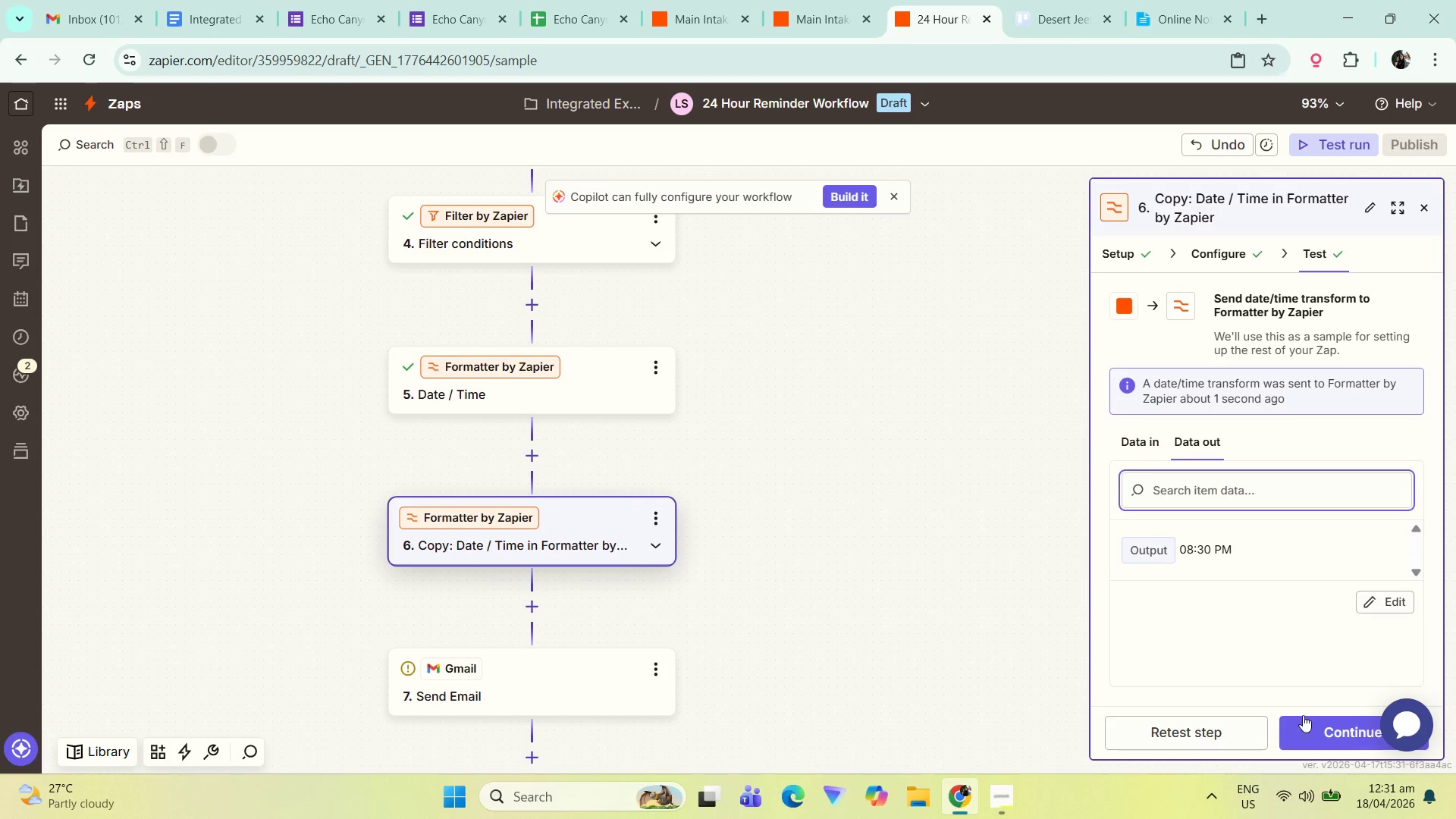 
left_click([1311, 725])
 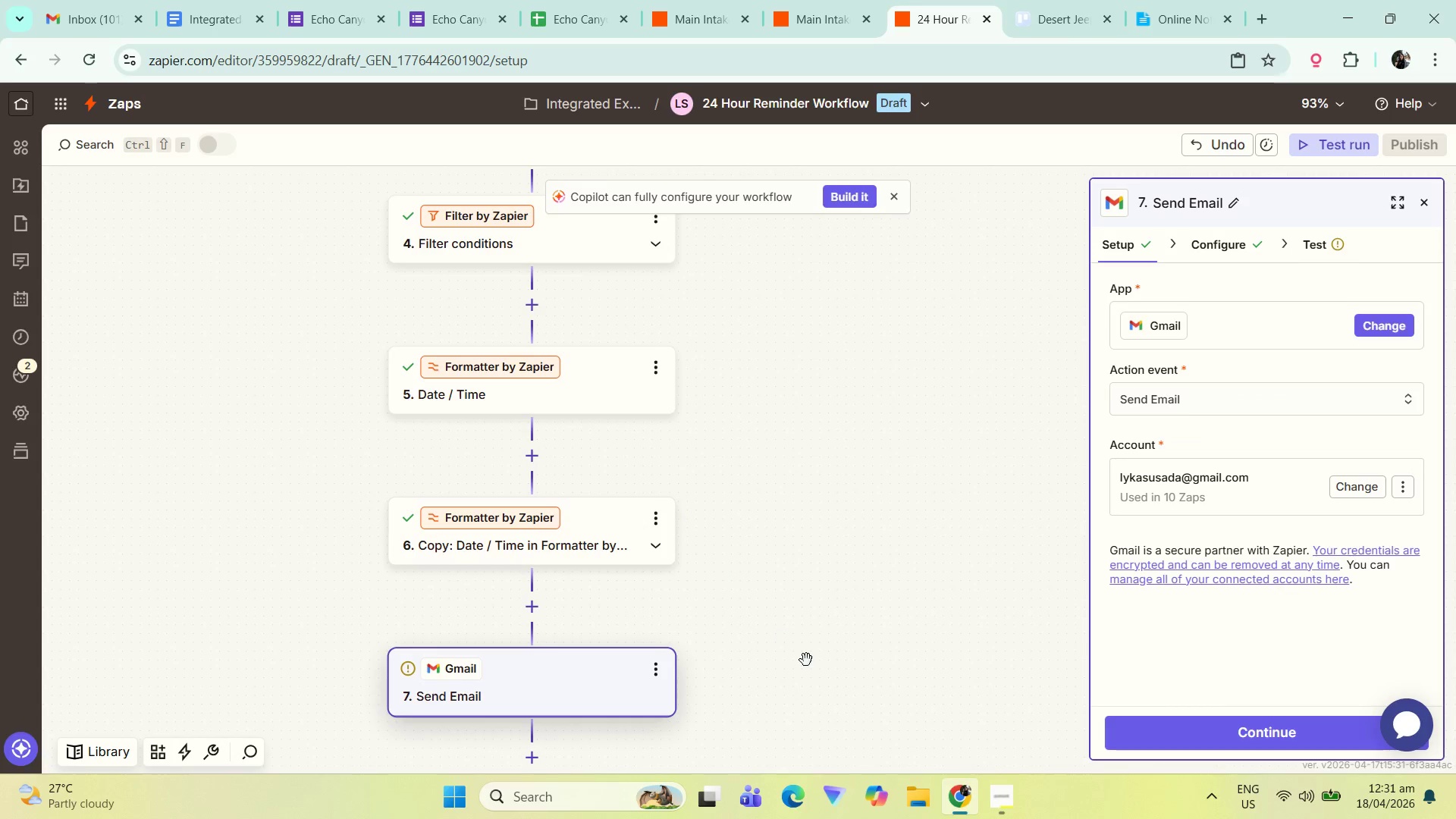 
left_click_drag(start_coordinate=[813, 638], to_coordinate=[799, 588])
 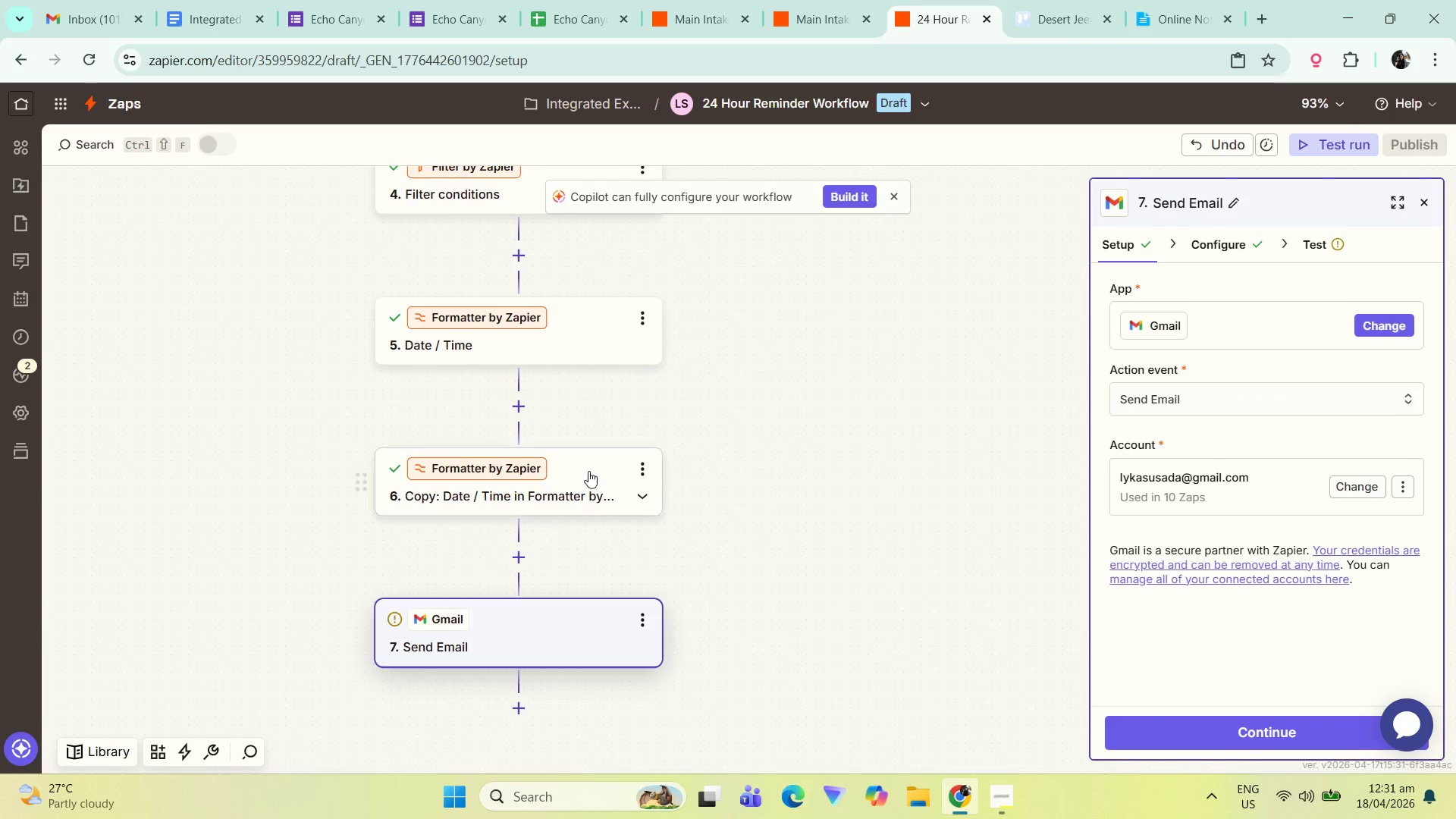 
left_click([595, 466])
 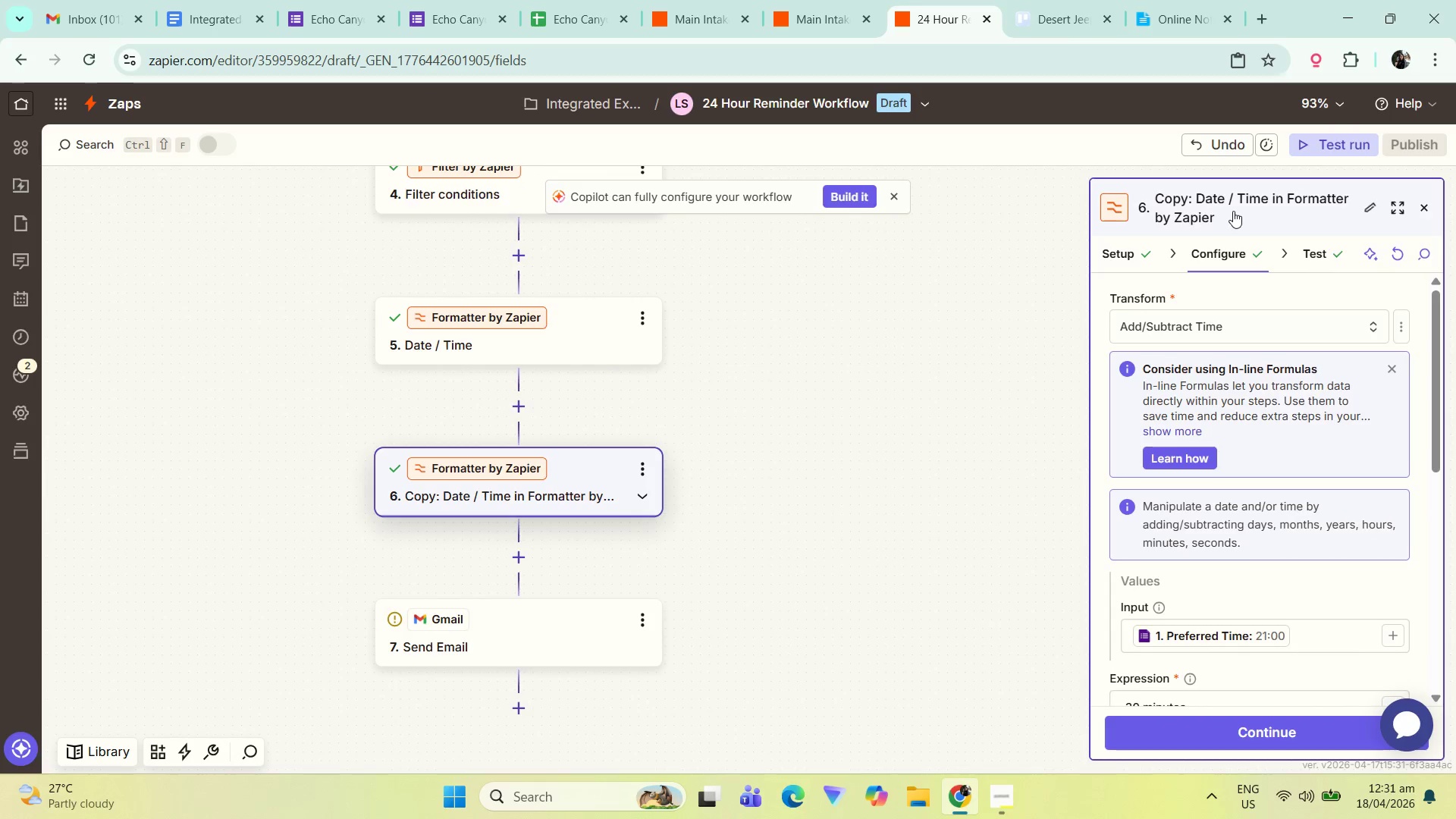 
double_click([1233, 211])
 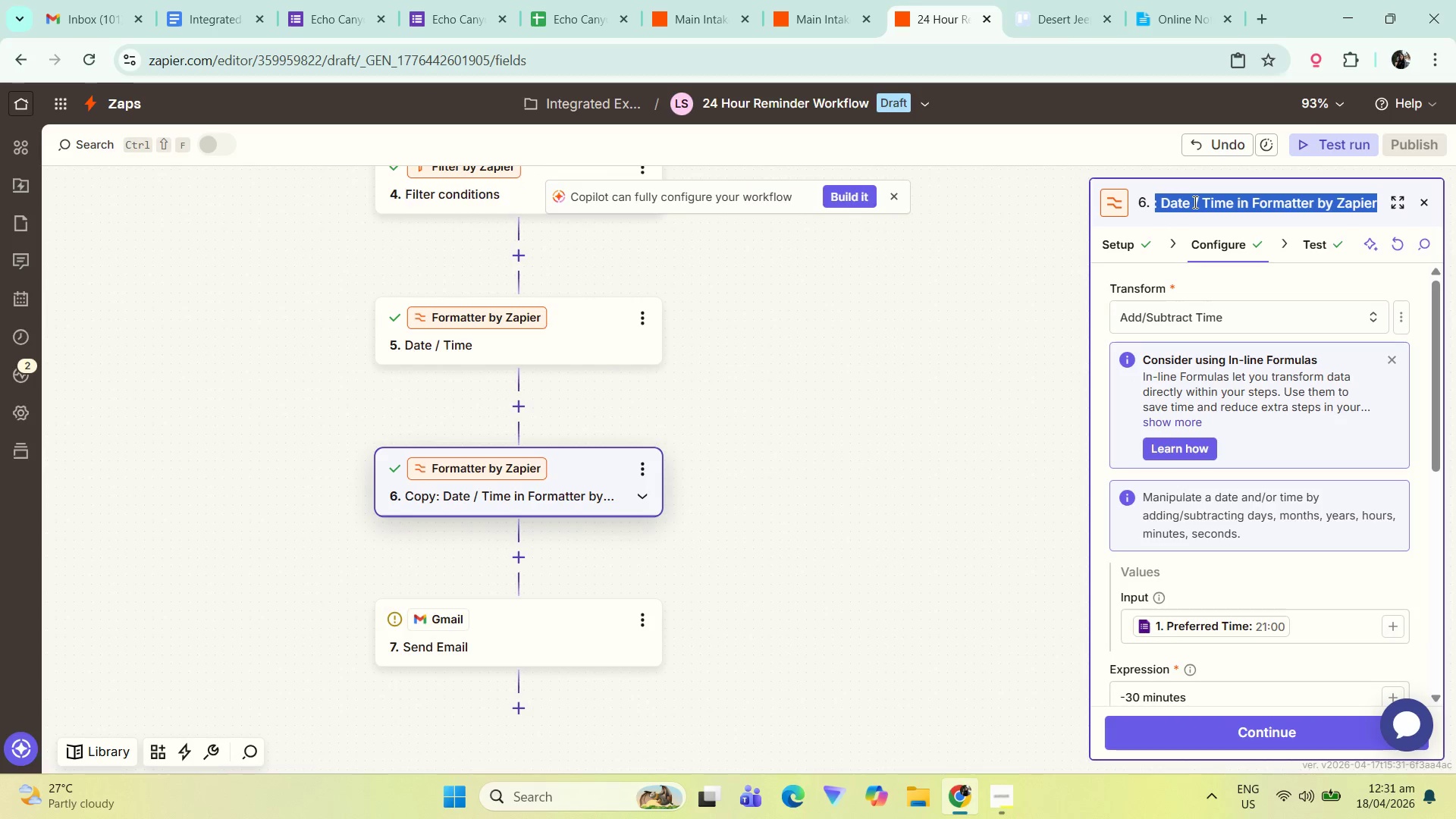 
triple_click([1185, 201])
 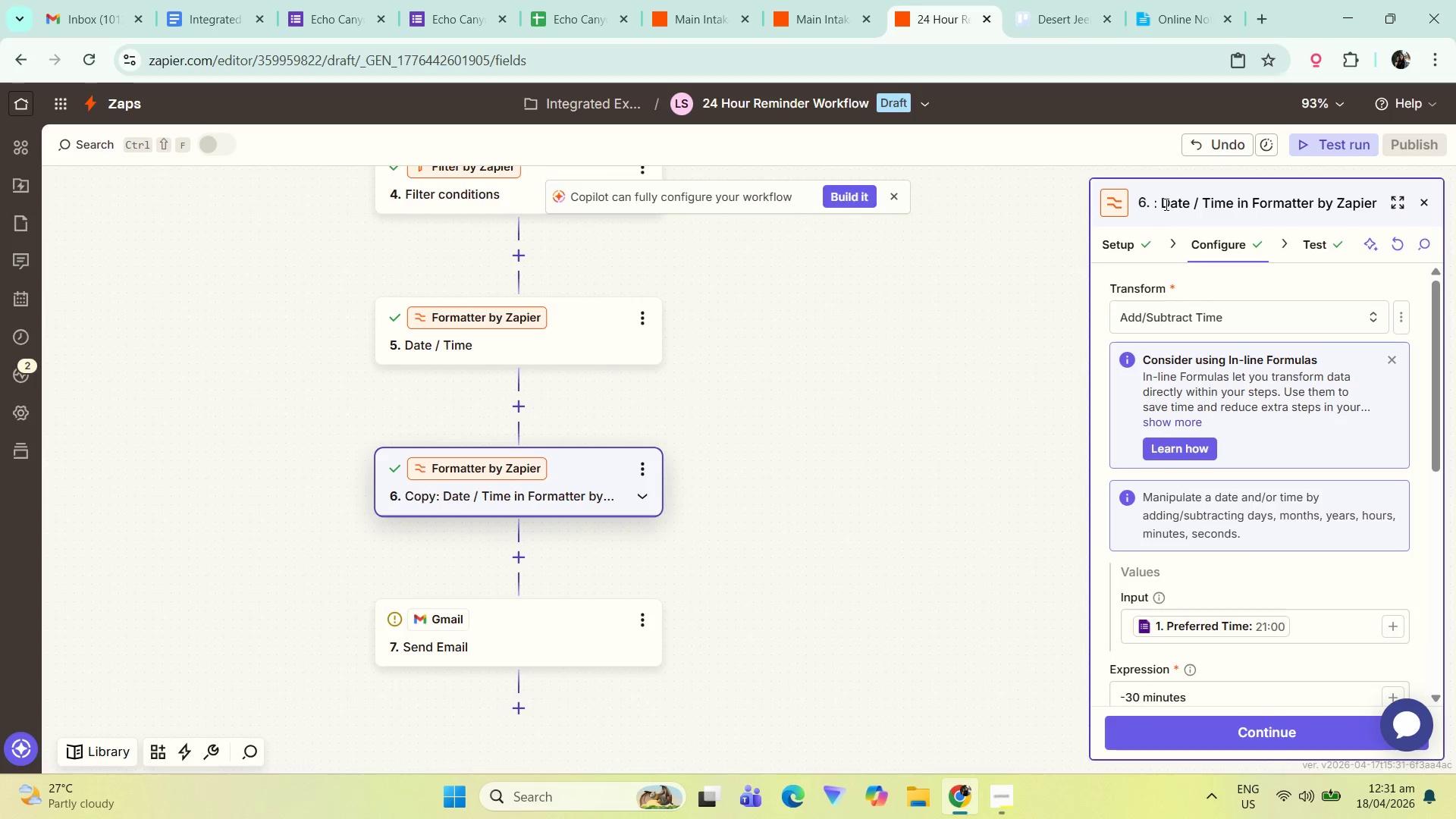 
left_click_drag(start_coordinate=[1163, 203], to_coordinate=[1085, 212])
 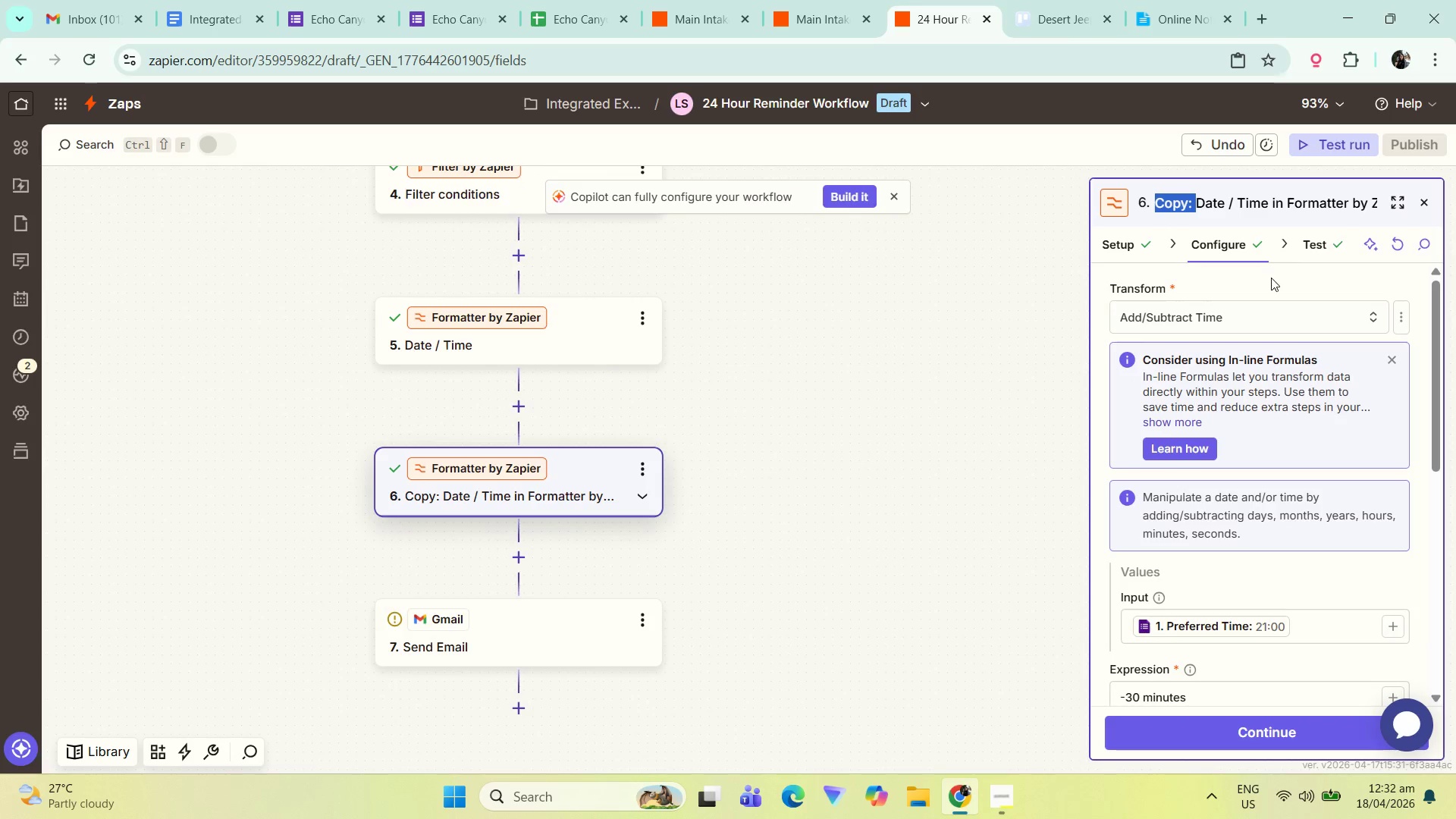 
key(Backspace)
 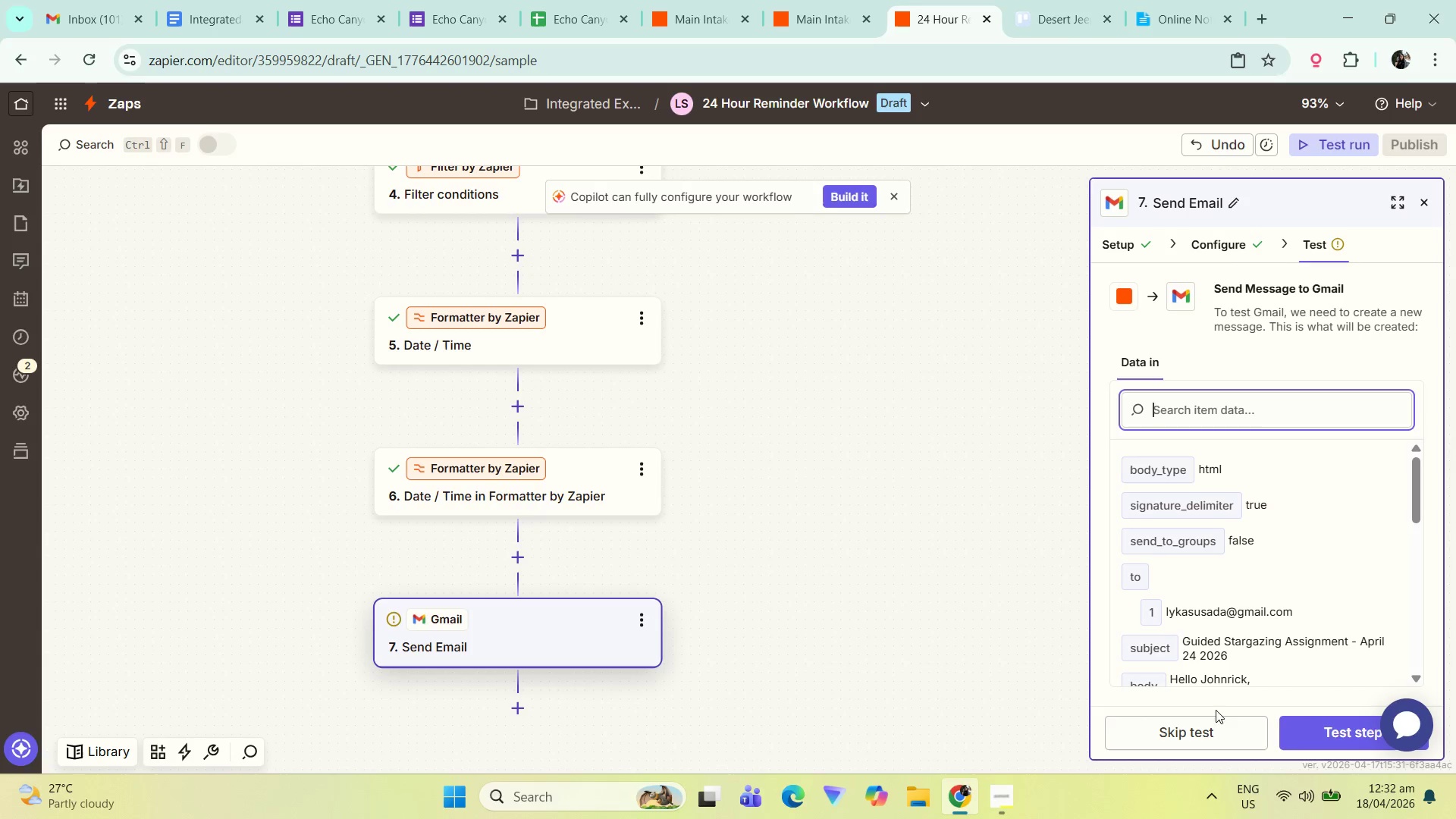 
left_click([1233, 244])
 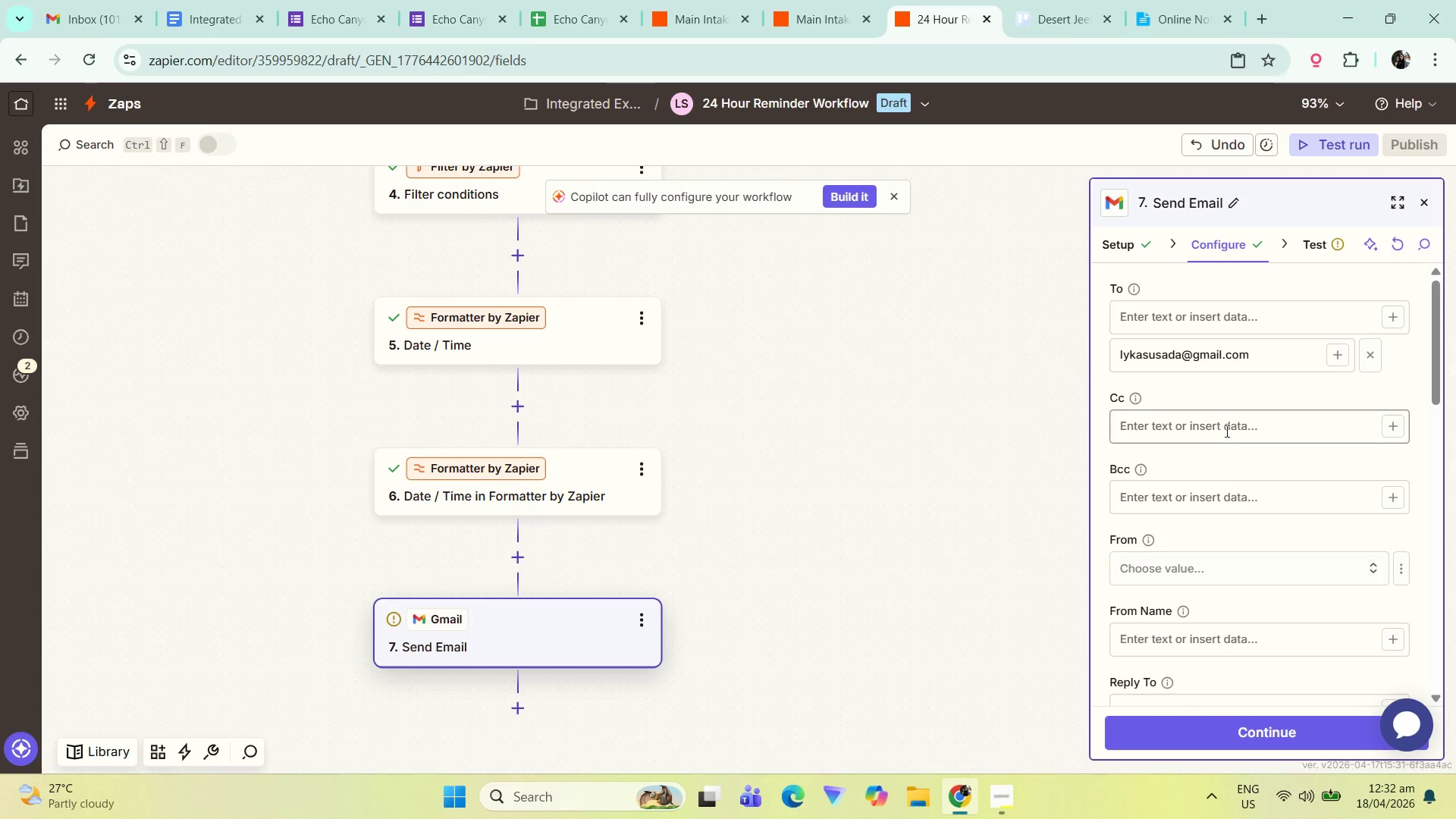 
scroll: coordinate [1243, 519], scroll_direction: down, amount: 8.0
 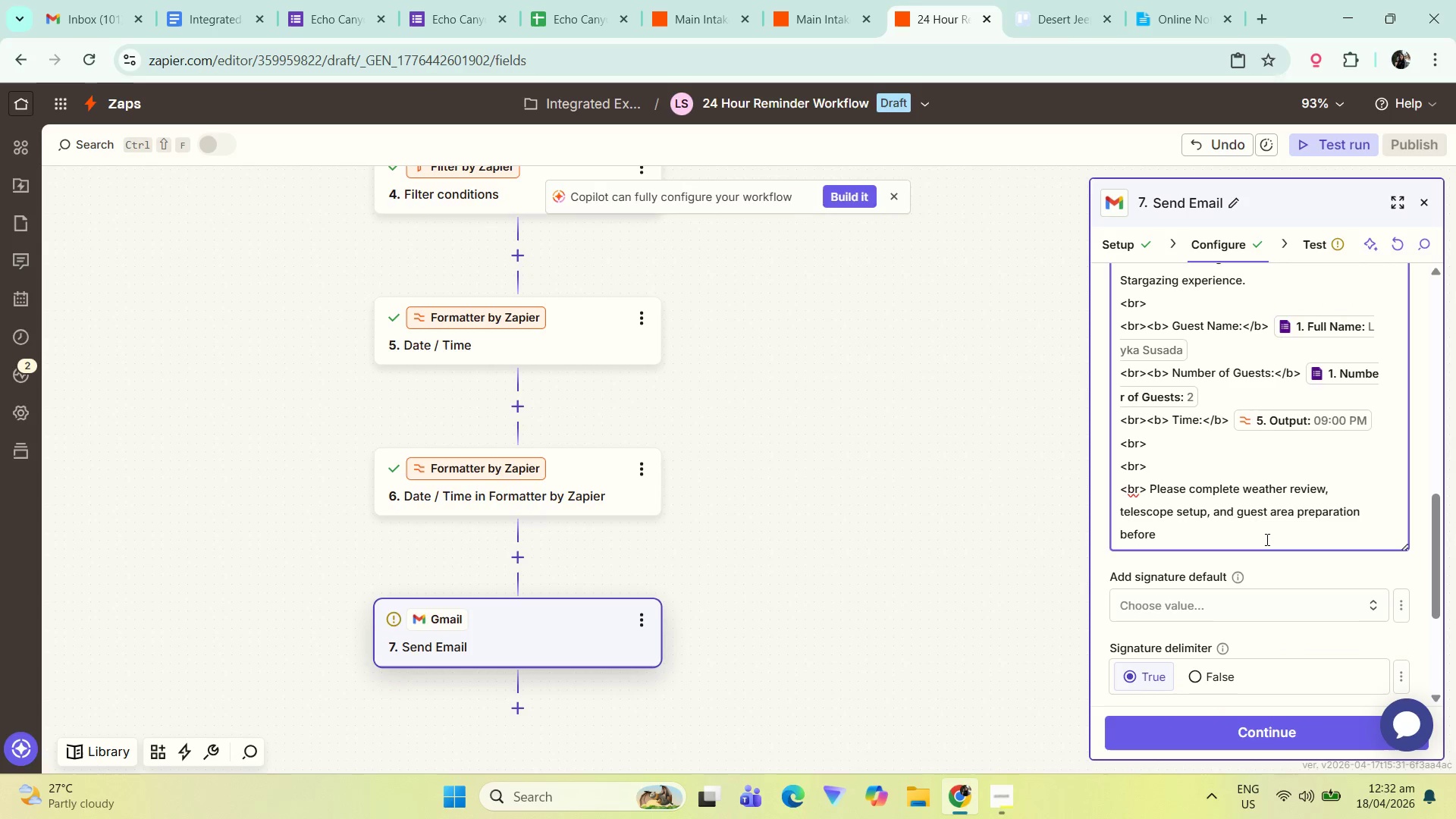 
scroll: coordinate [1376, 391], scroll_direction: up, amount: 1.0
 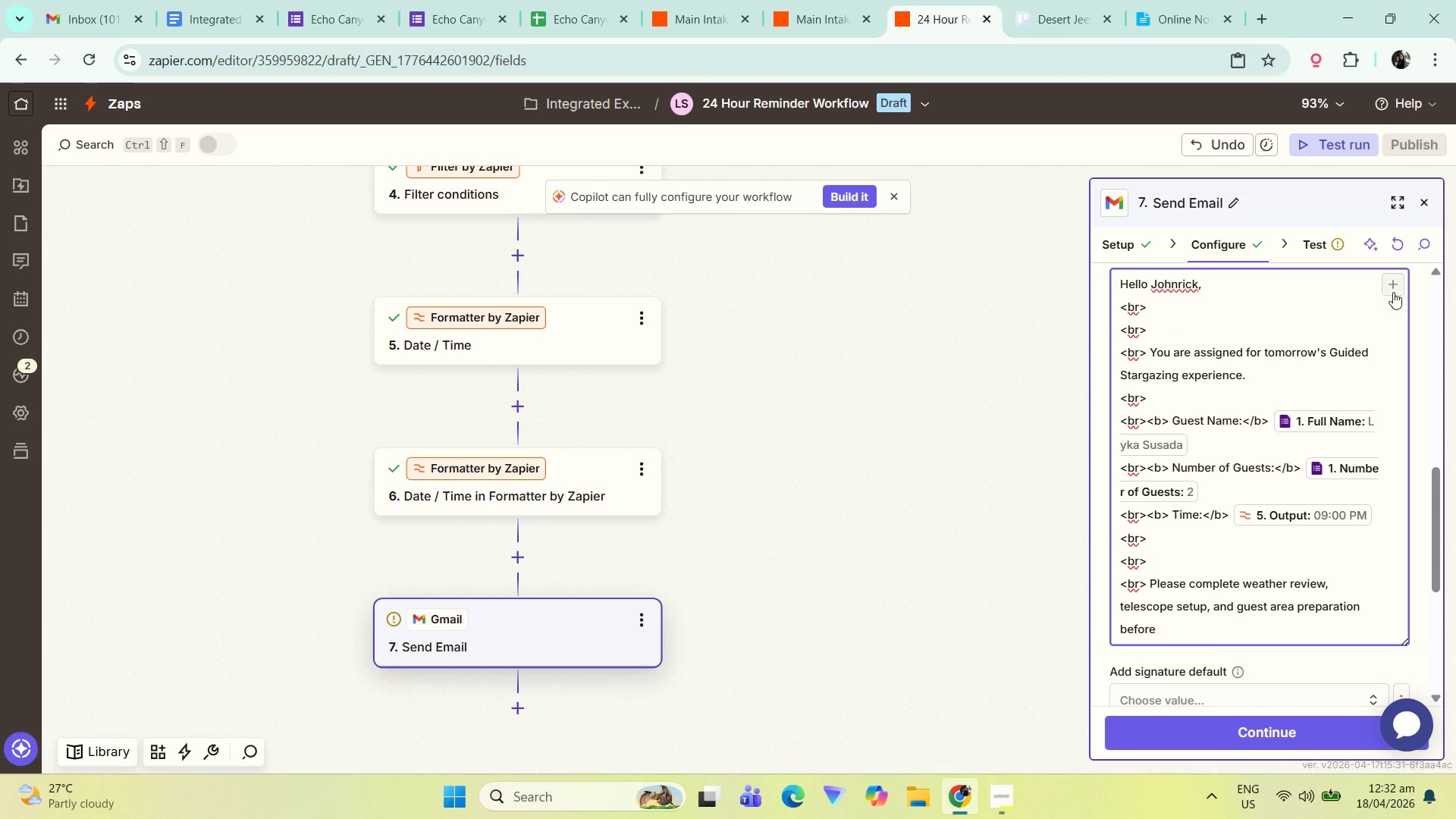 
left_click([1392, 284])
 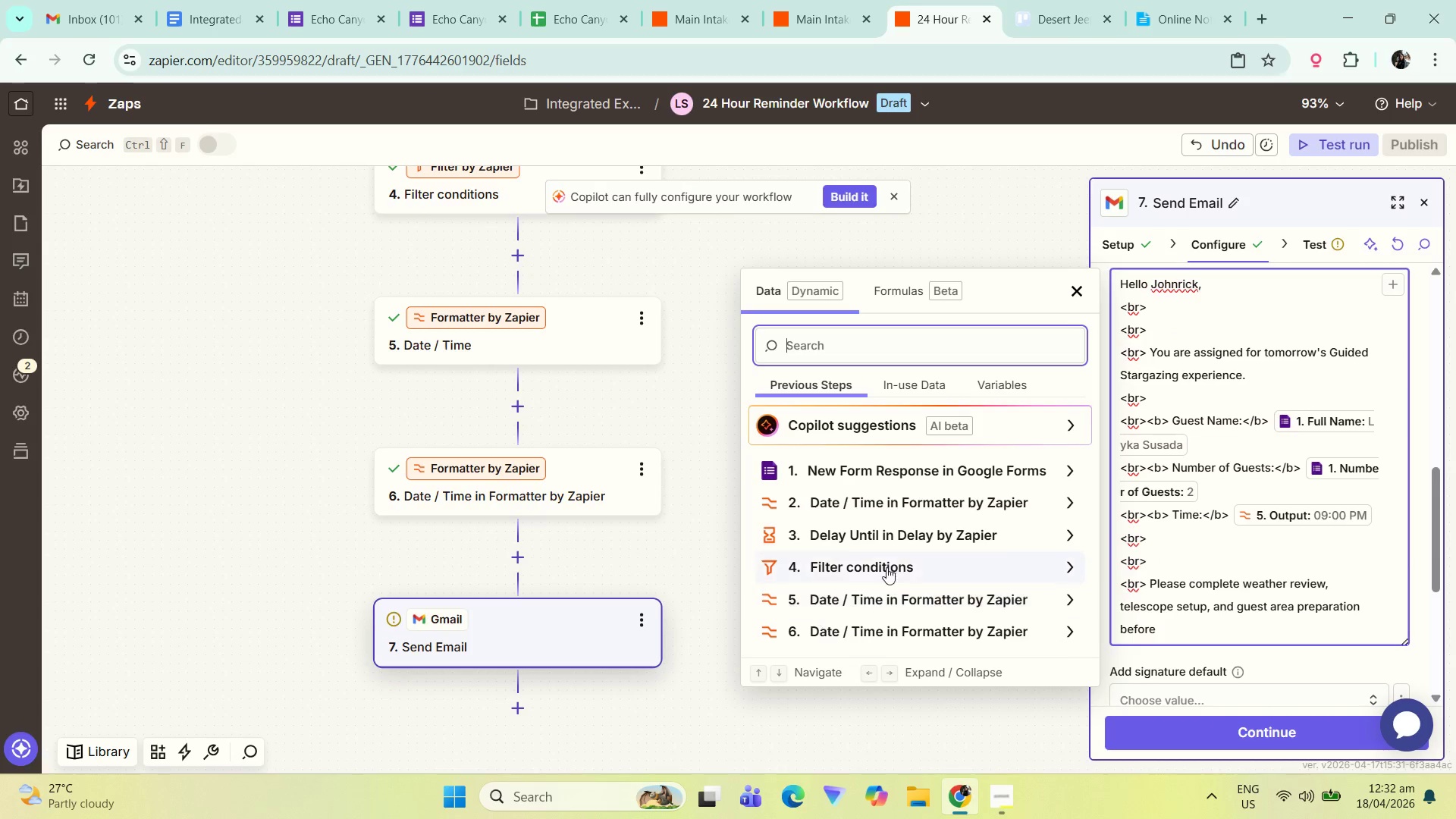 
left_click([948, 627])
 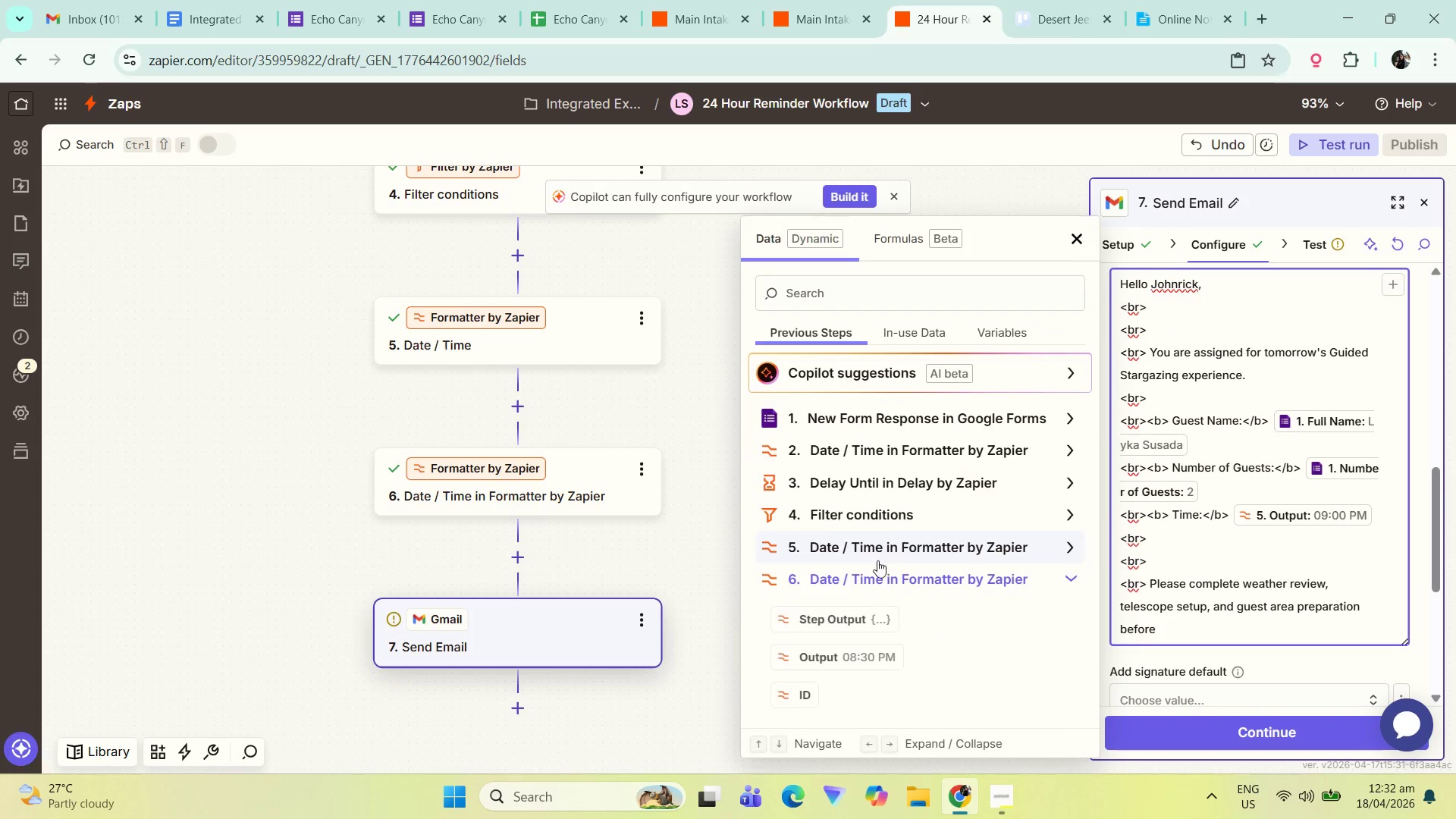 
scroll: coordinate [927, 566], scroll_direction: down, amount: 2.0
 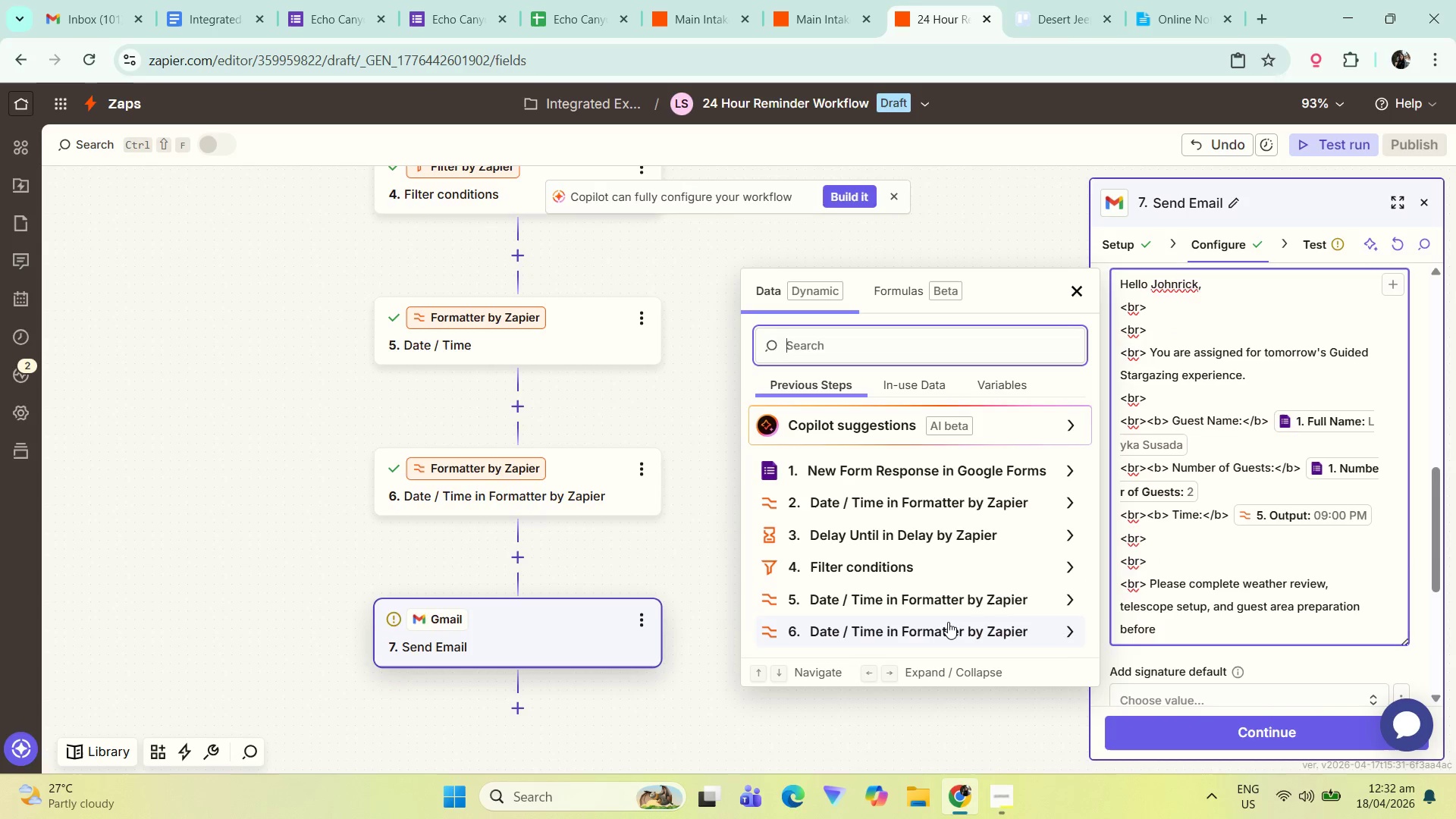 
left_click([869, 651])
 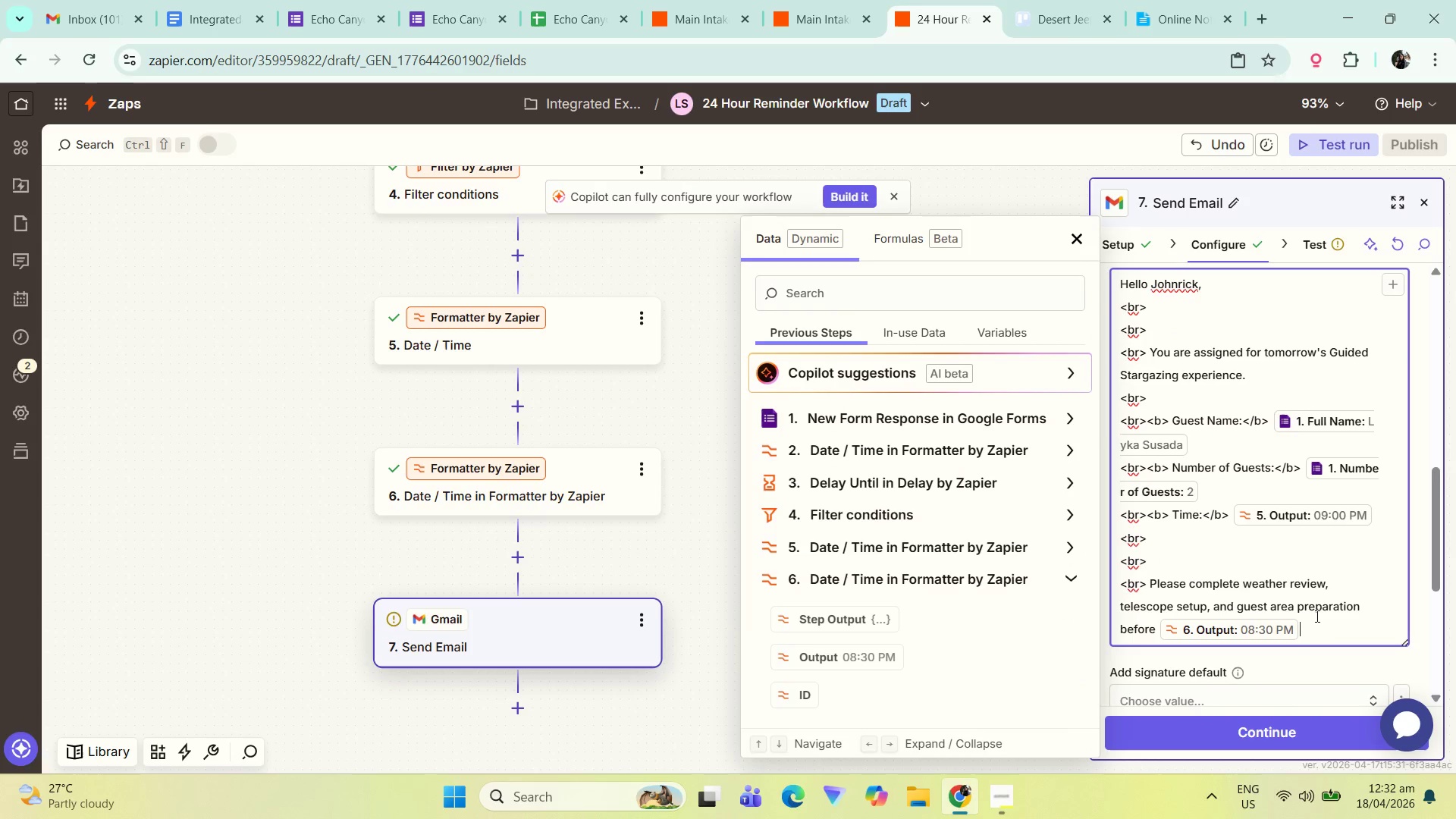 
scroll: coordinate [880, 611], scroll_direction: down, amount: 1.0
 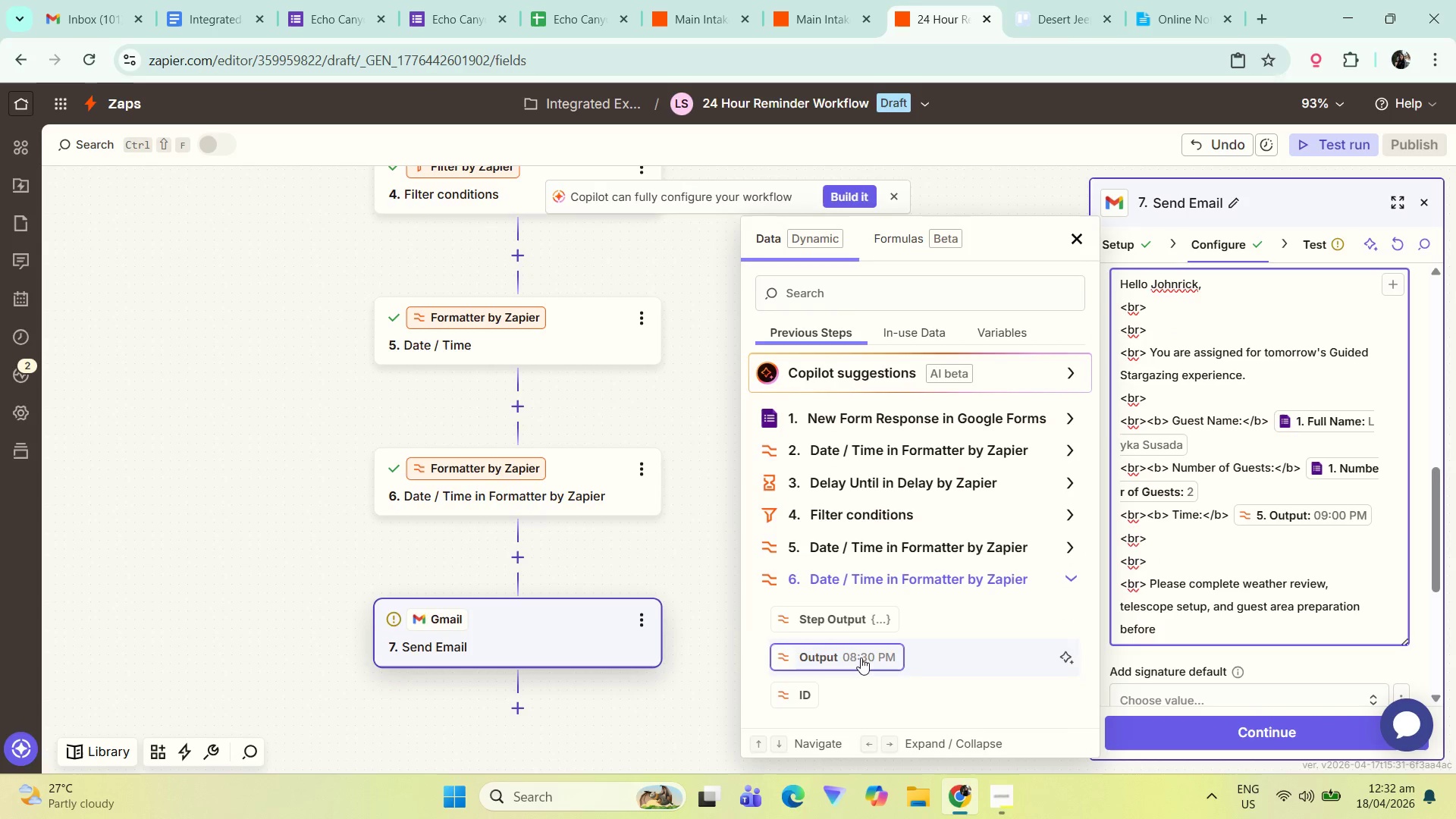 
key(Period)
 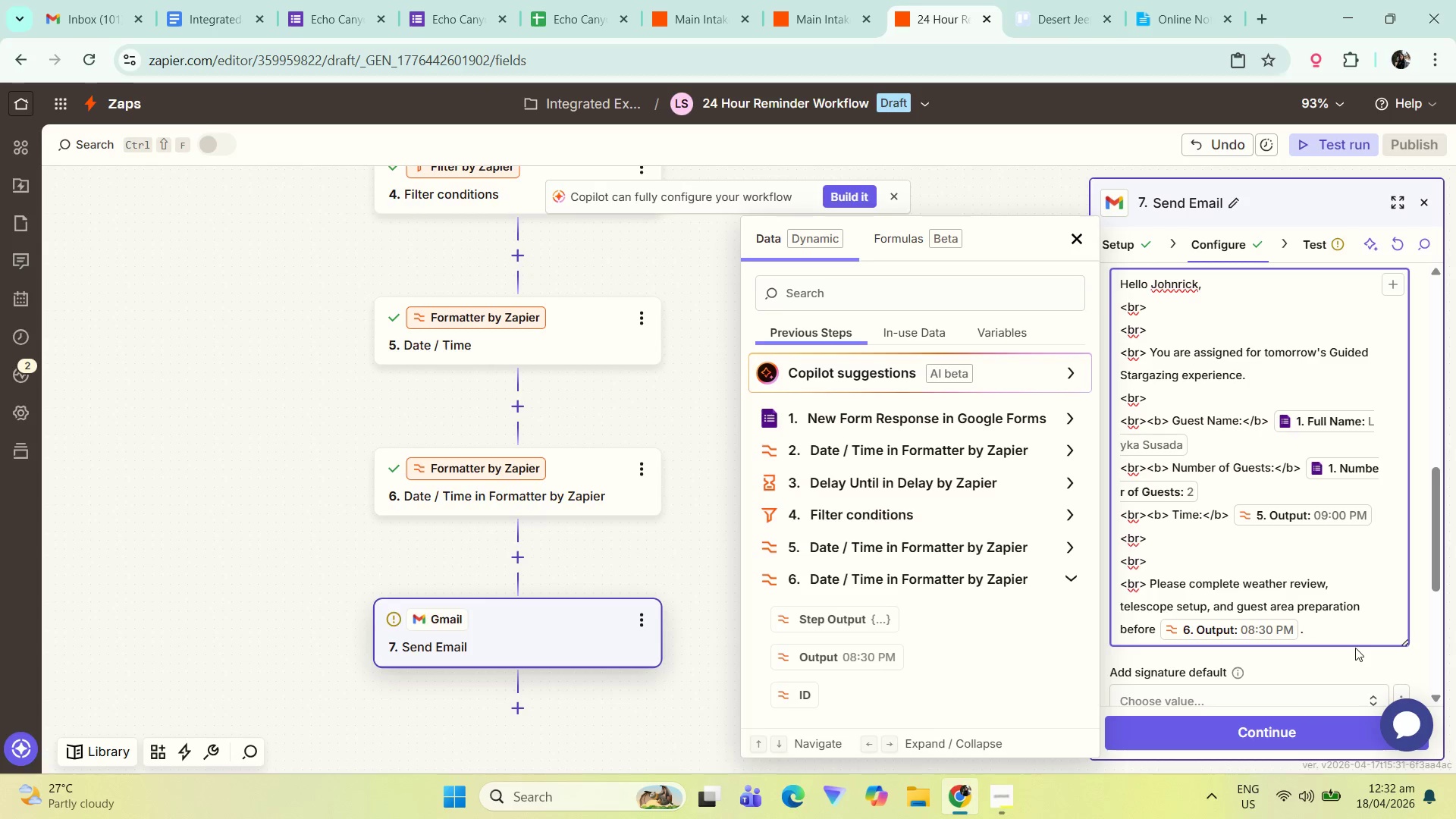 
key(Shift+ShiftRight)
 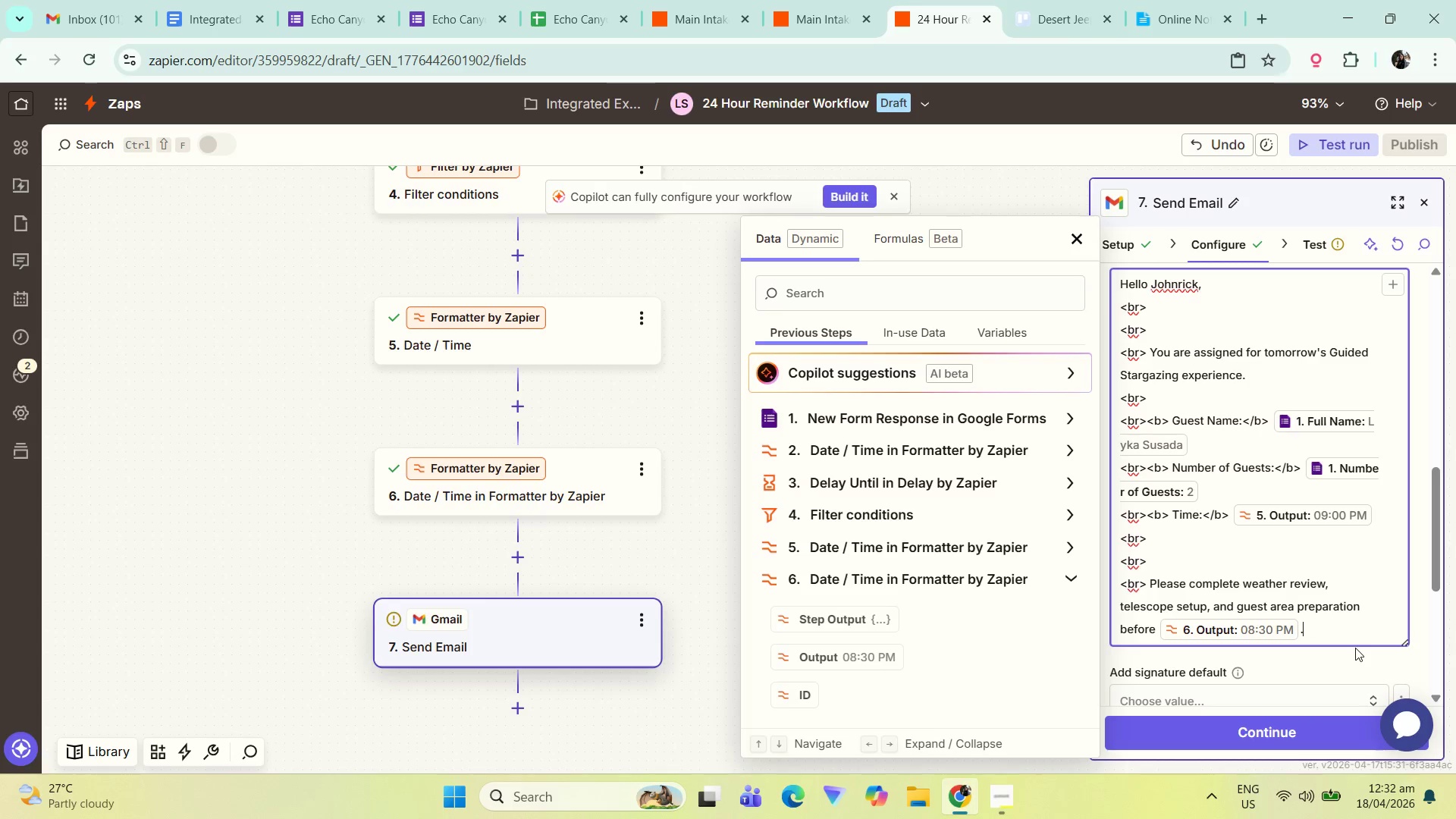 
key(Enter)
 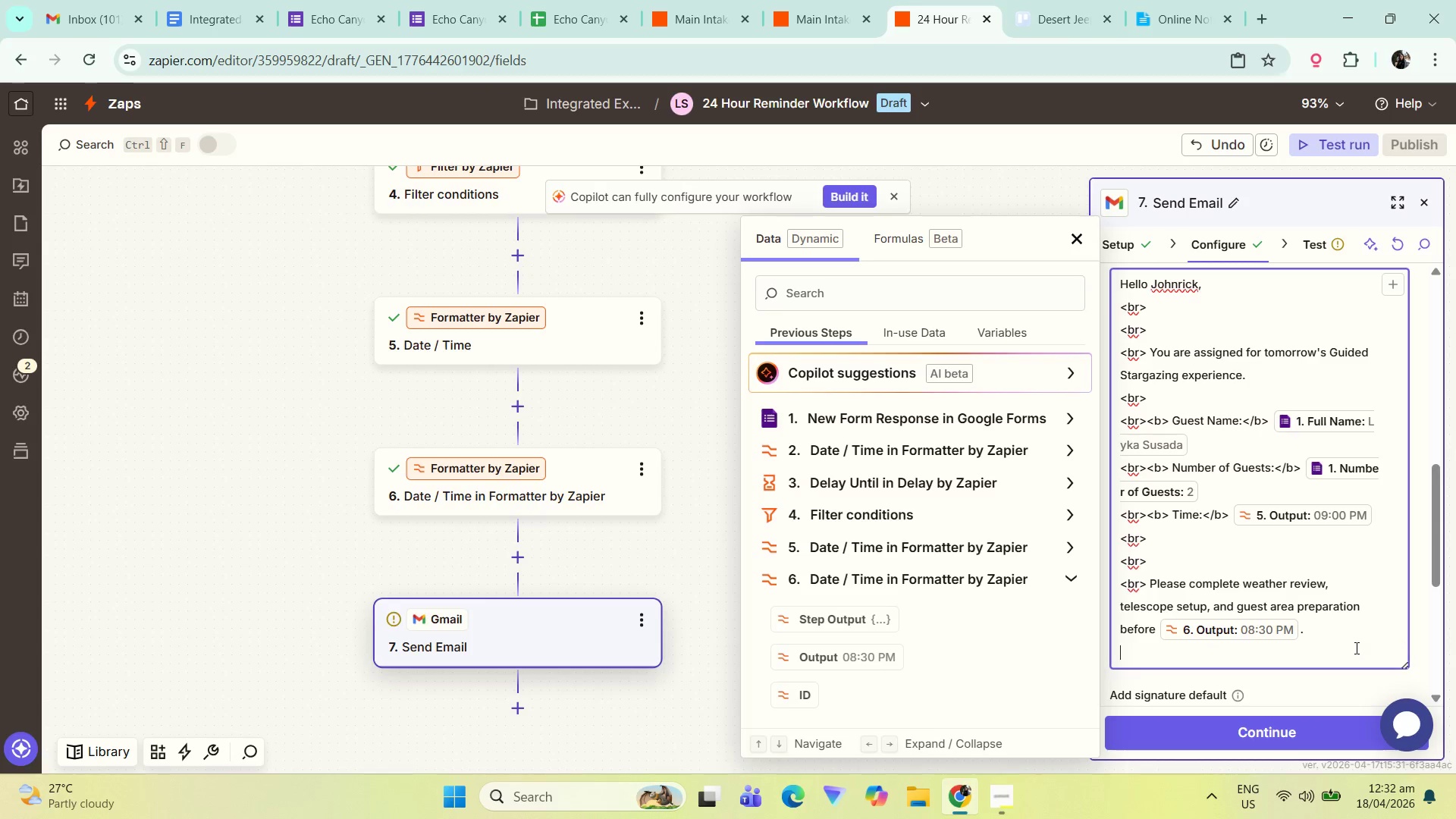 
key(Control+V)
 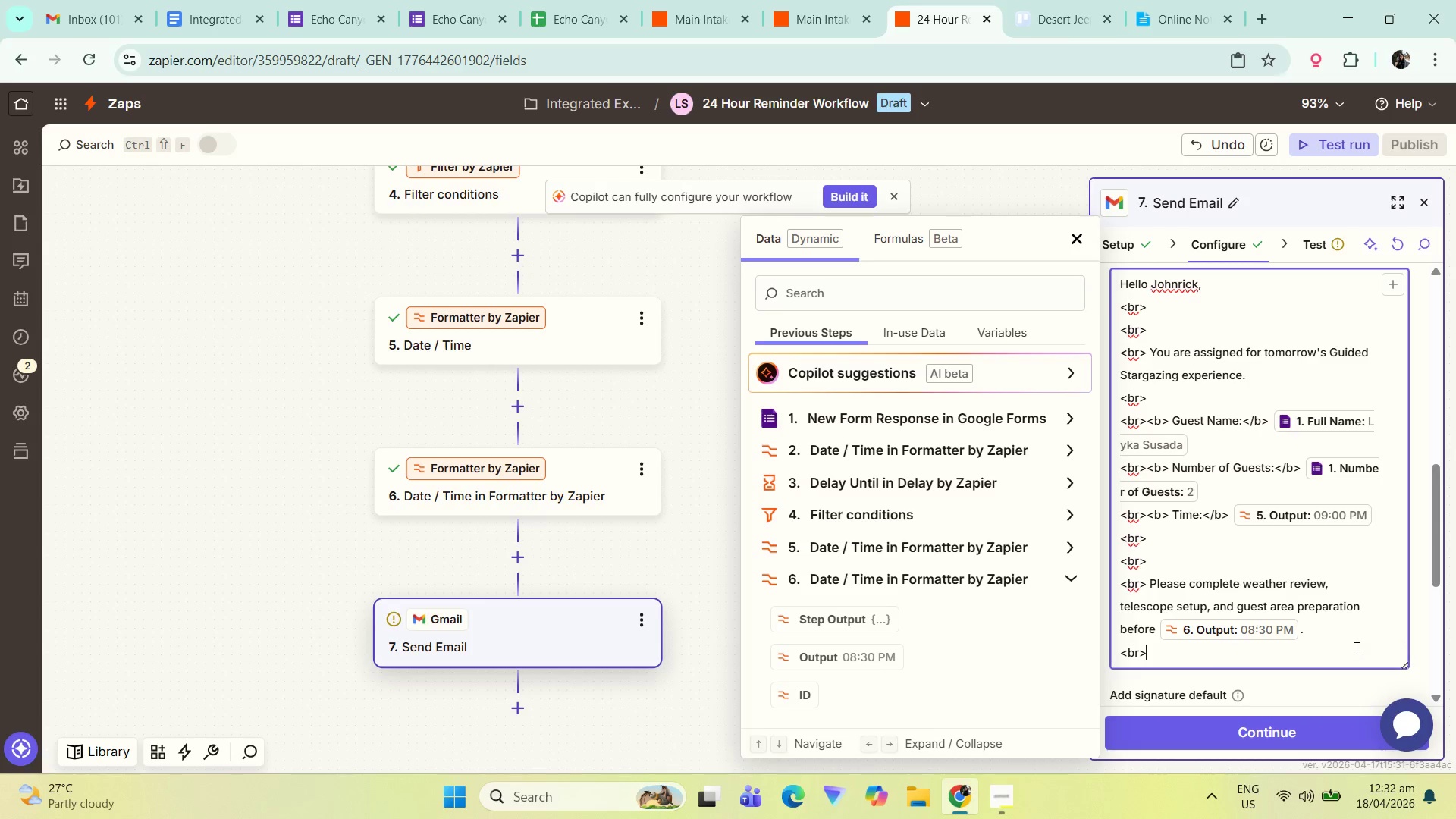 
key(Enter)
 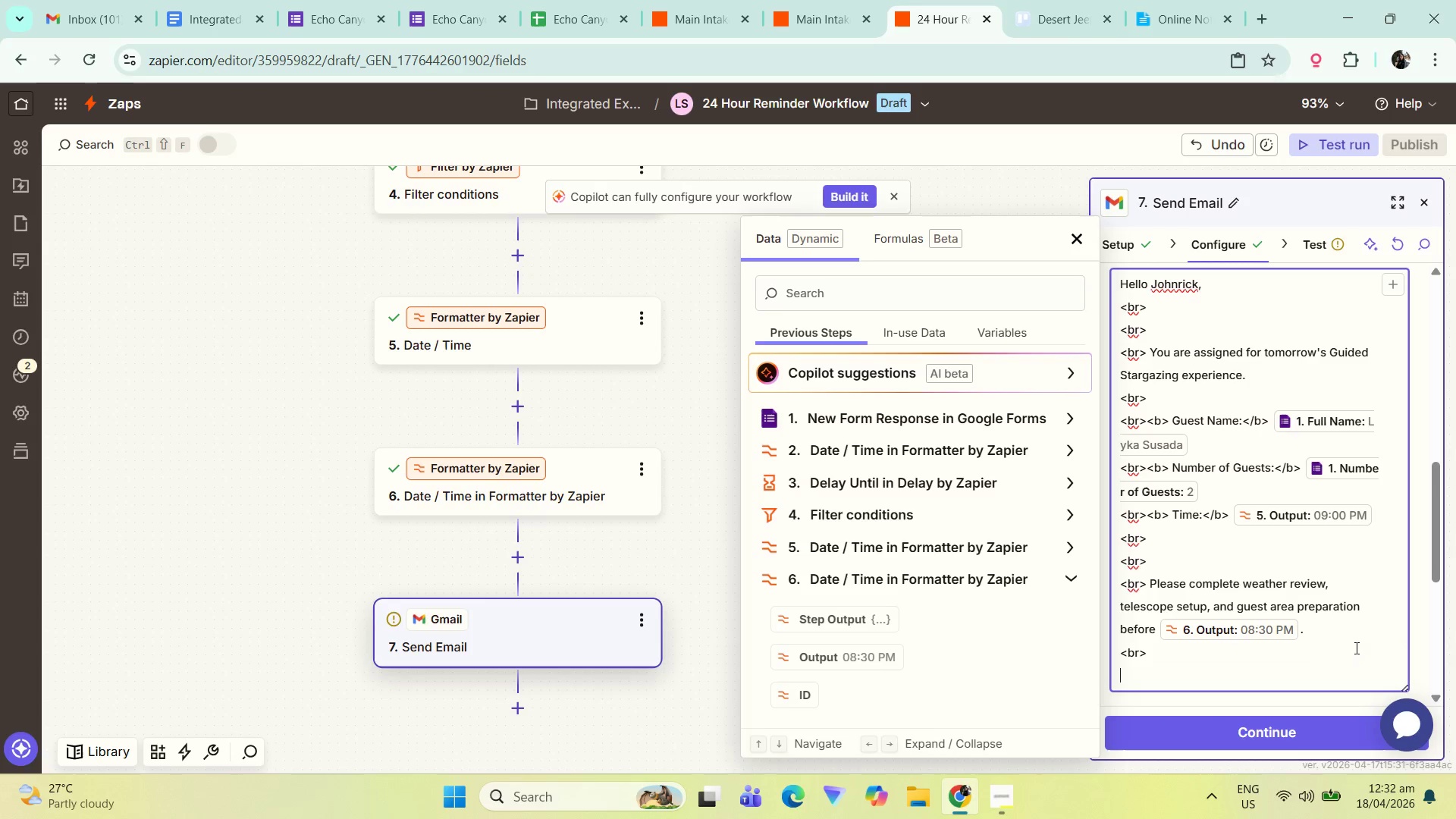 
key(Control+ControlLeft)
 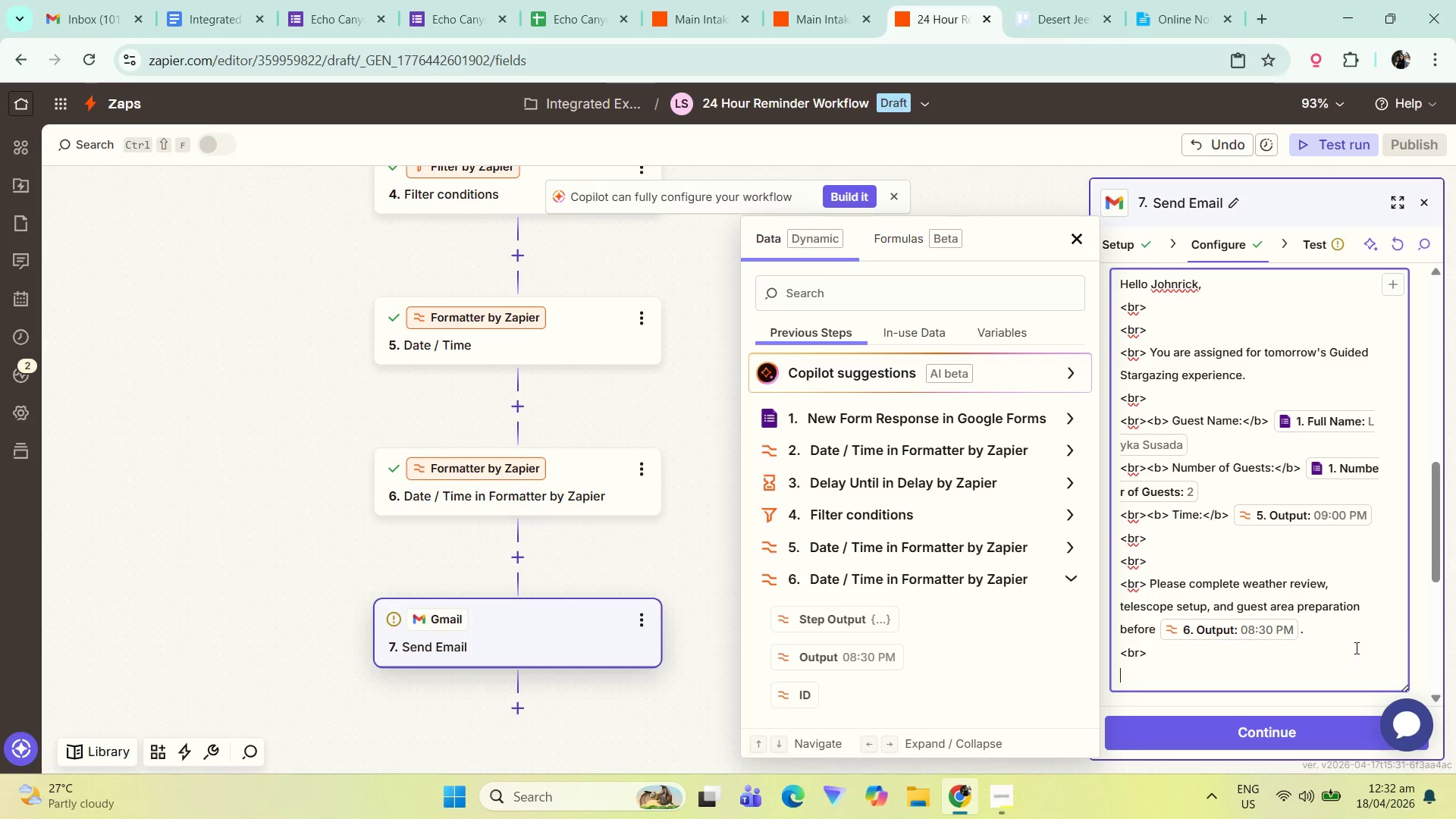 
key(Control+V)
 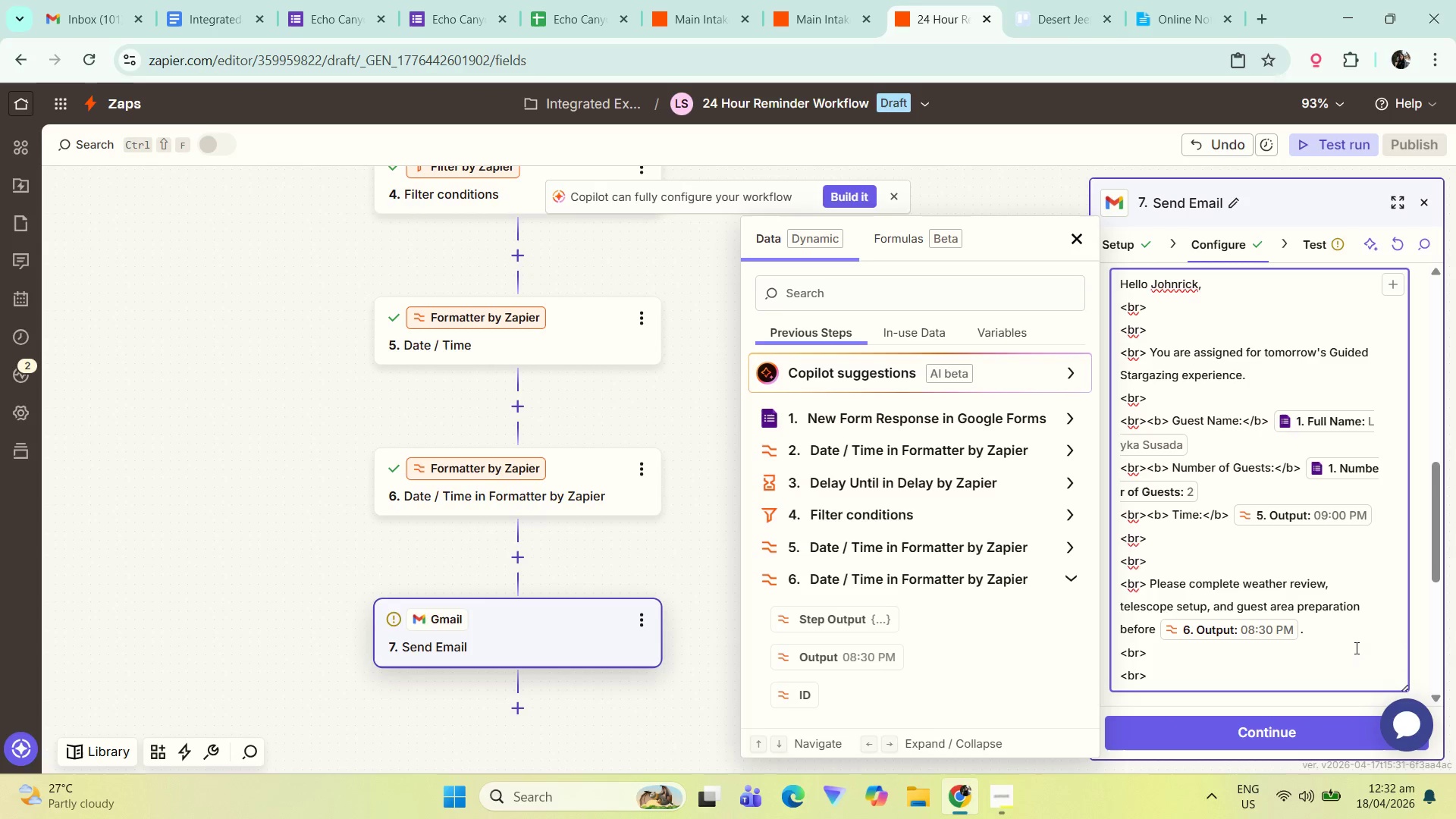 
key(Enter)
 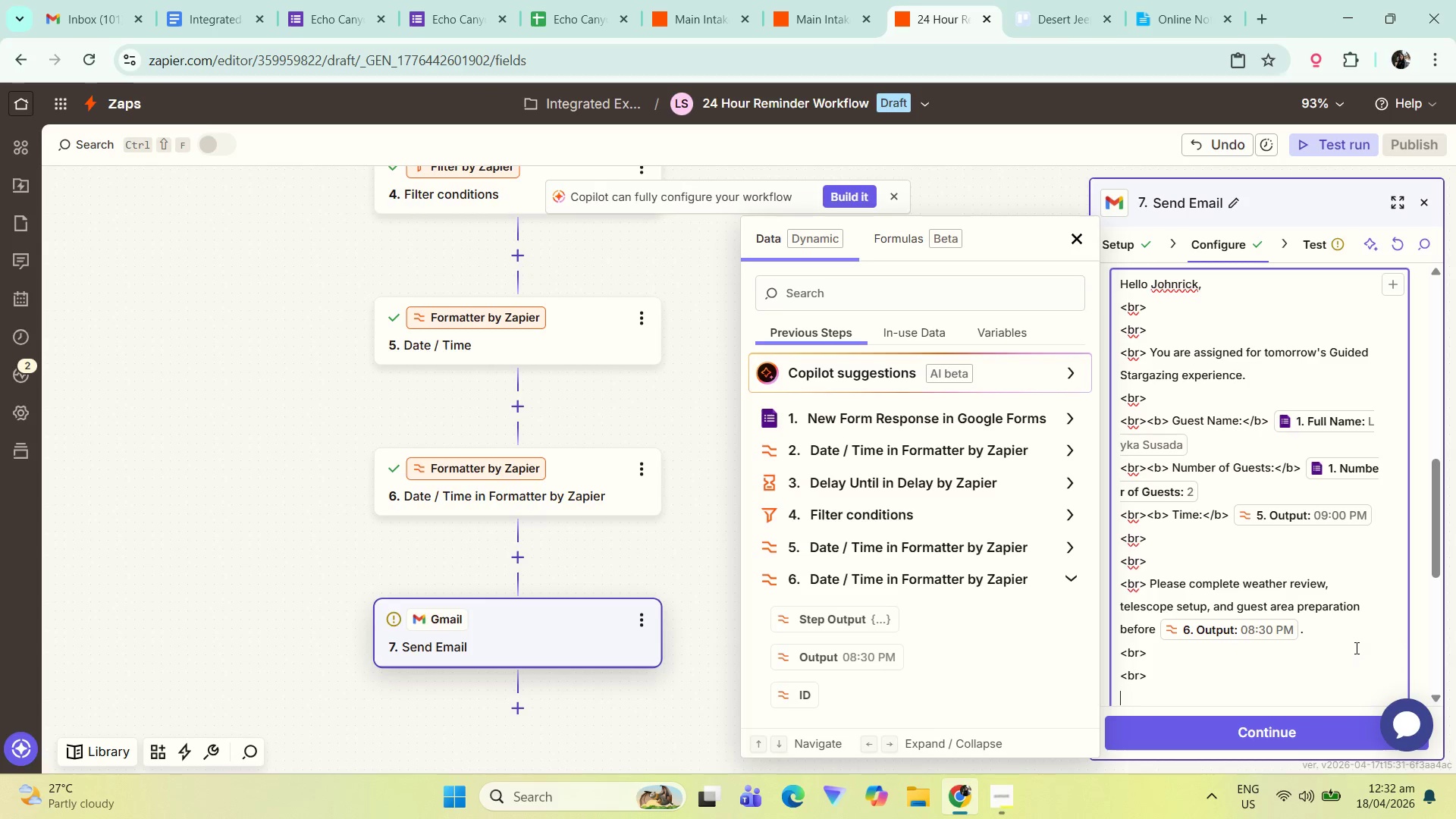 
key(Control+V)
 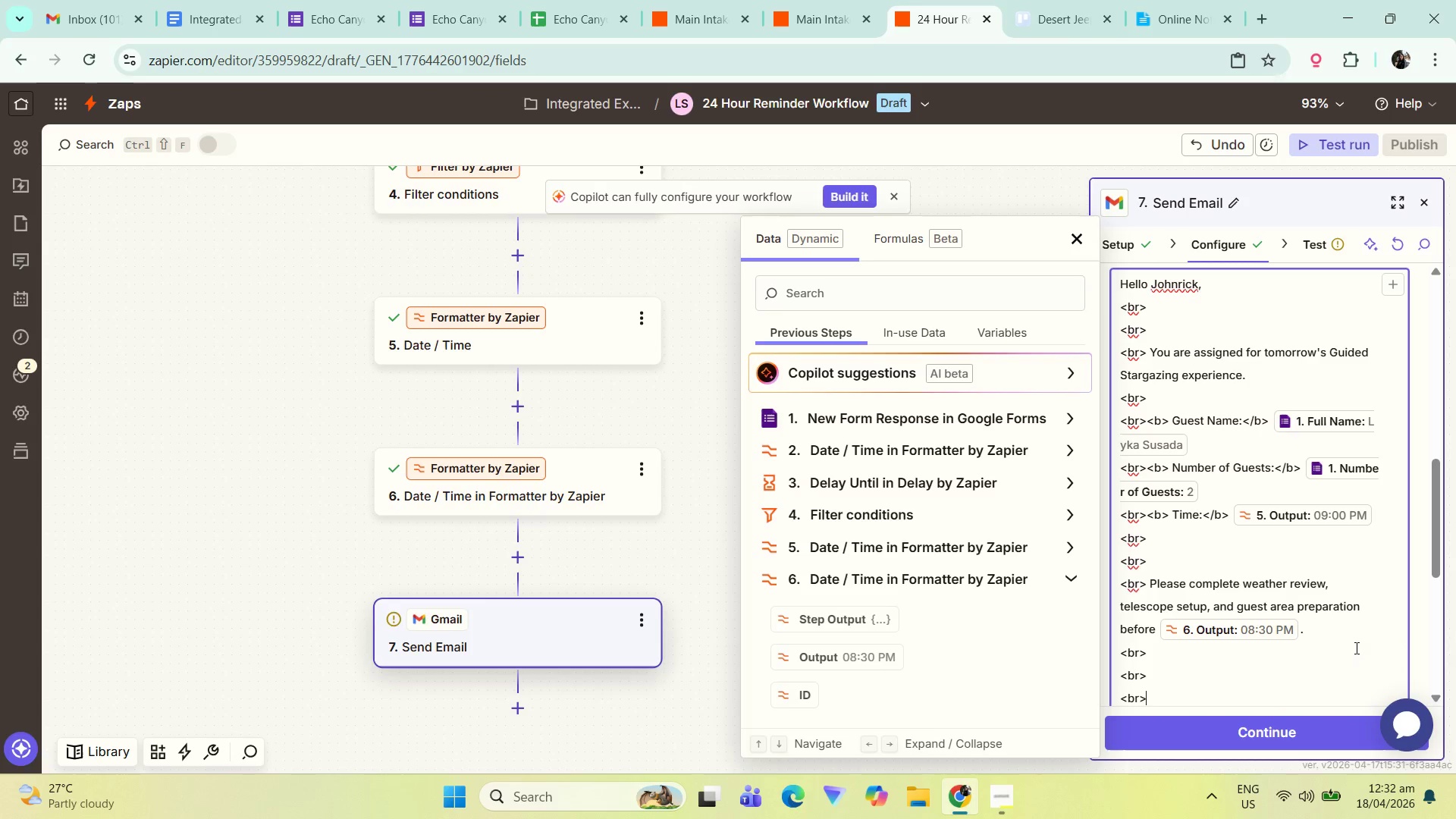 
type( Thank yiu)
key(Backspace)
key(Backspace)
type(ou!.)
key(Backspace)
 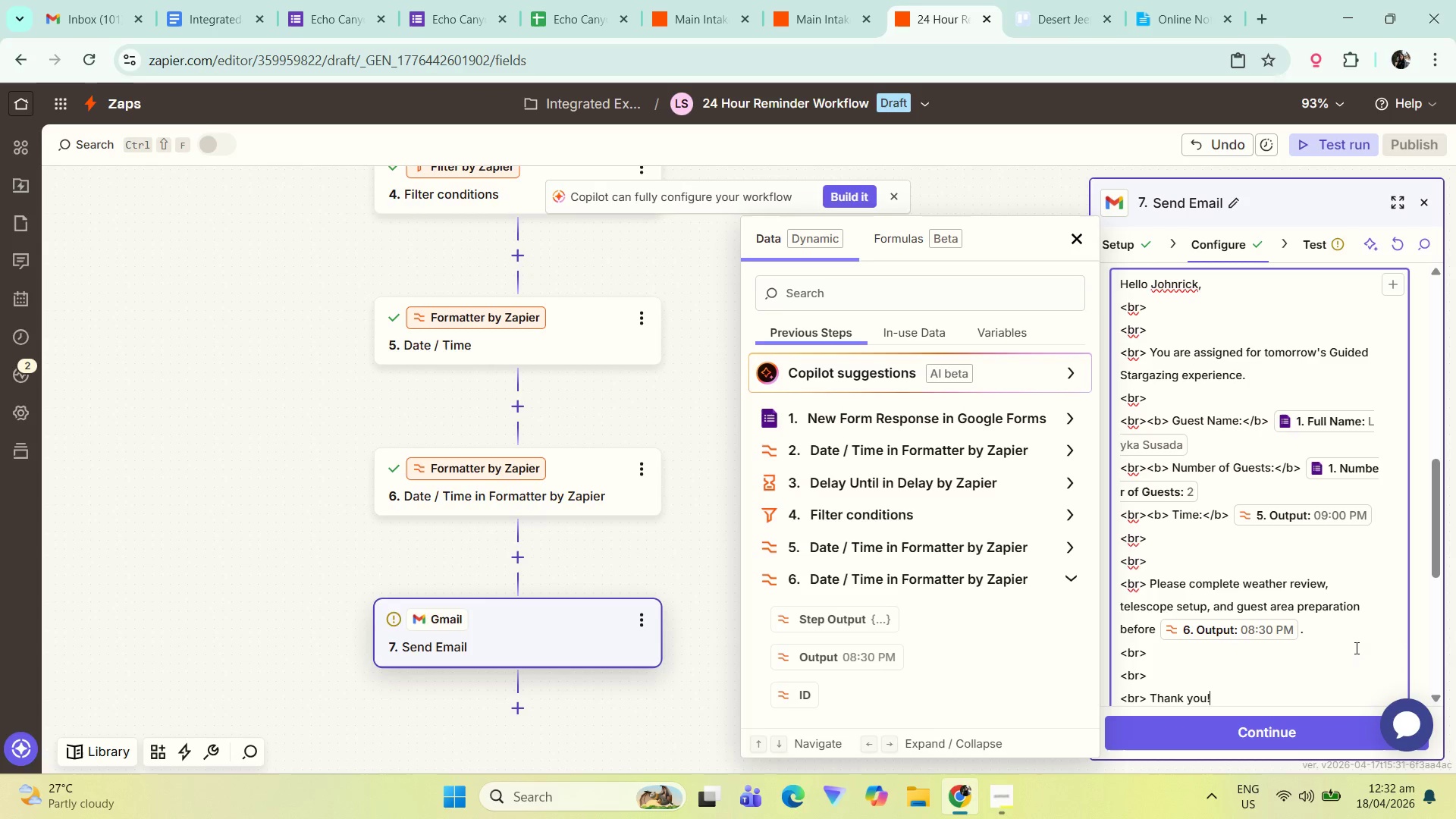 
scroll: coordinate [1243, 666], scroll_direction: down, amount: 5.0
 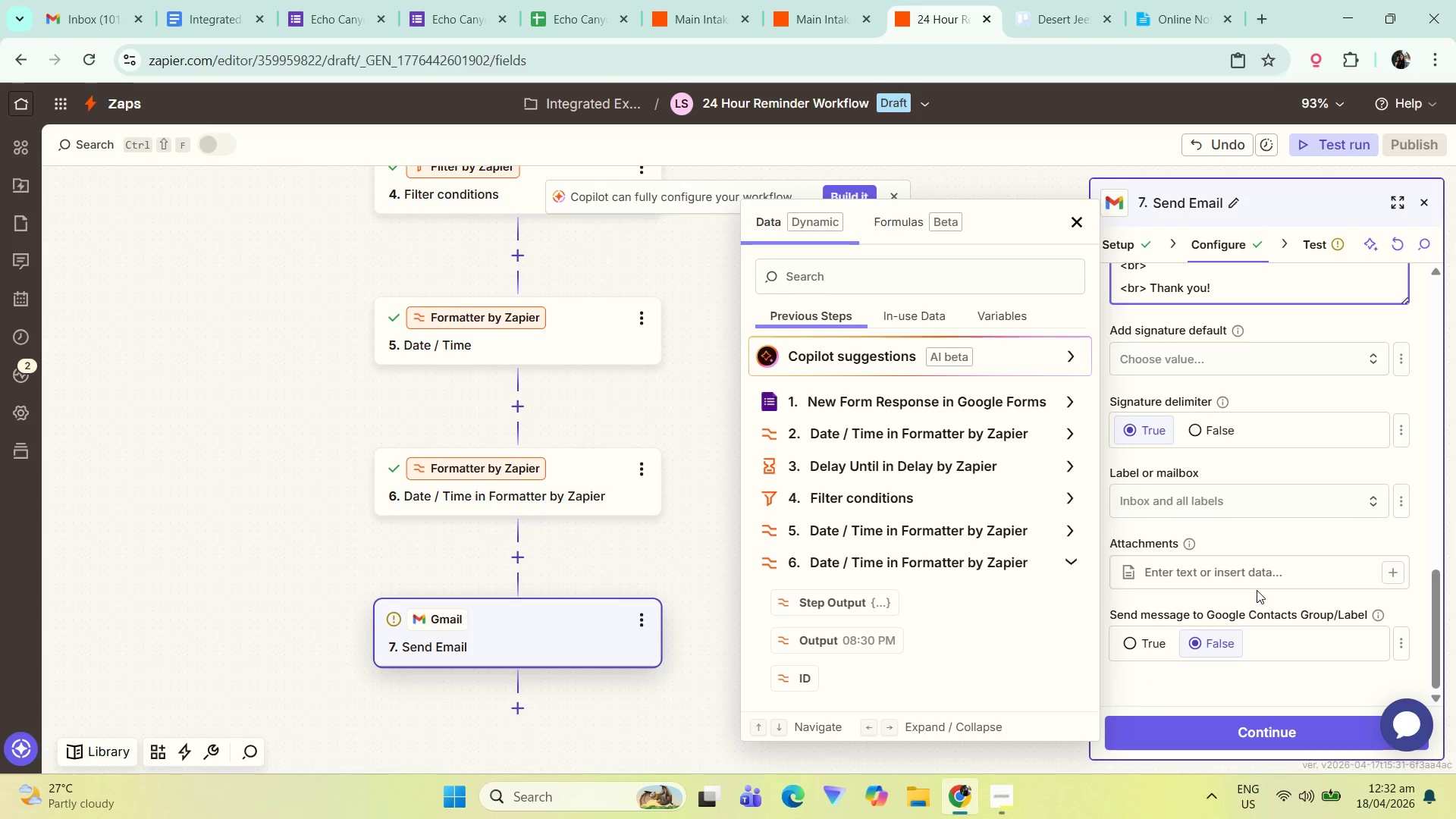 
left_click([1271, 726])
 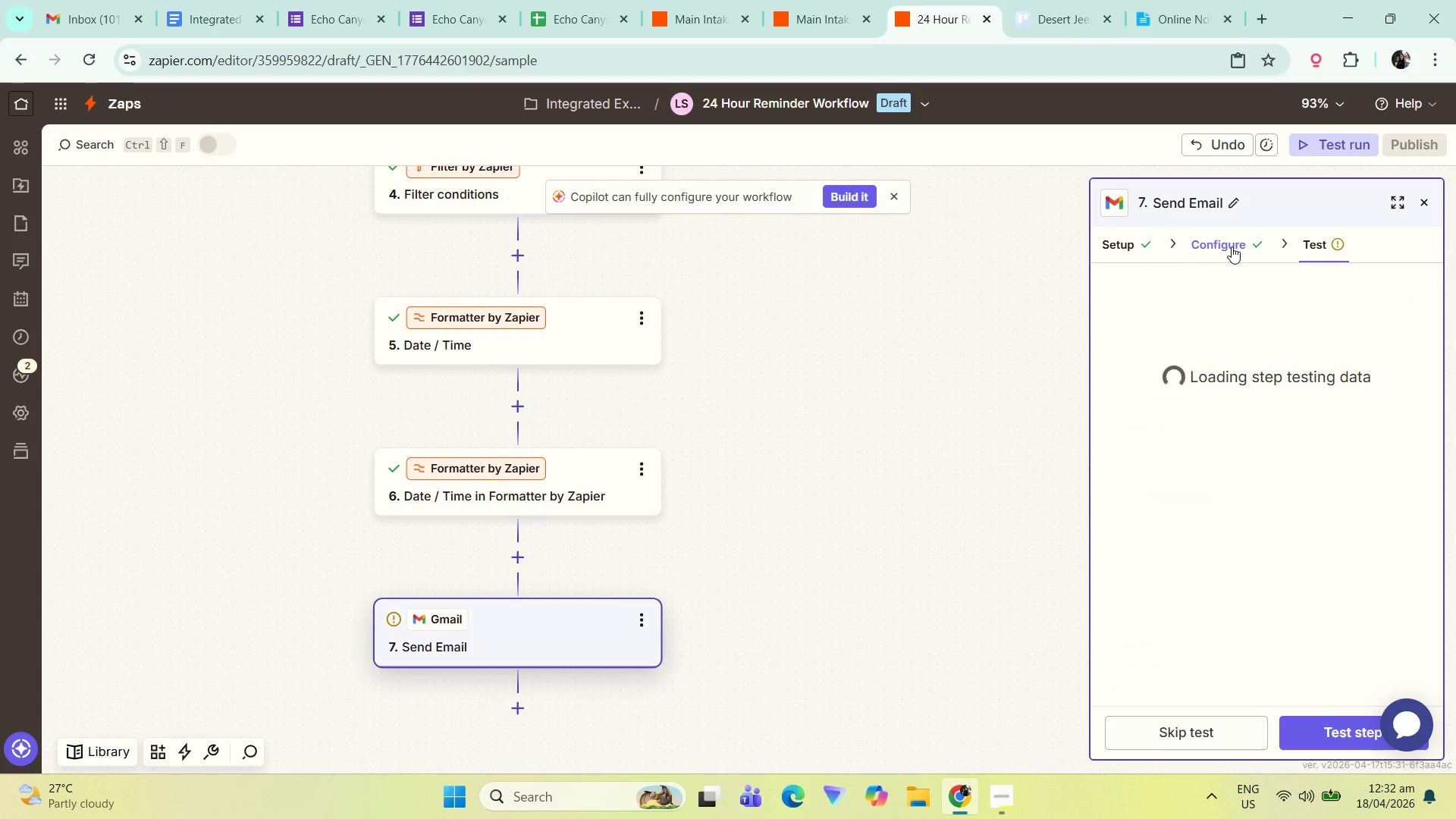 
scroll: coordinate [1257, 611], scroll_direction: down, amount: 2.0
 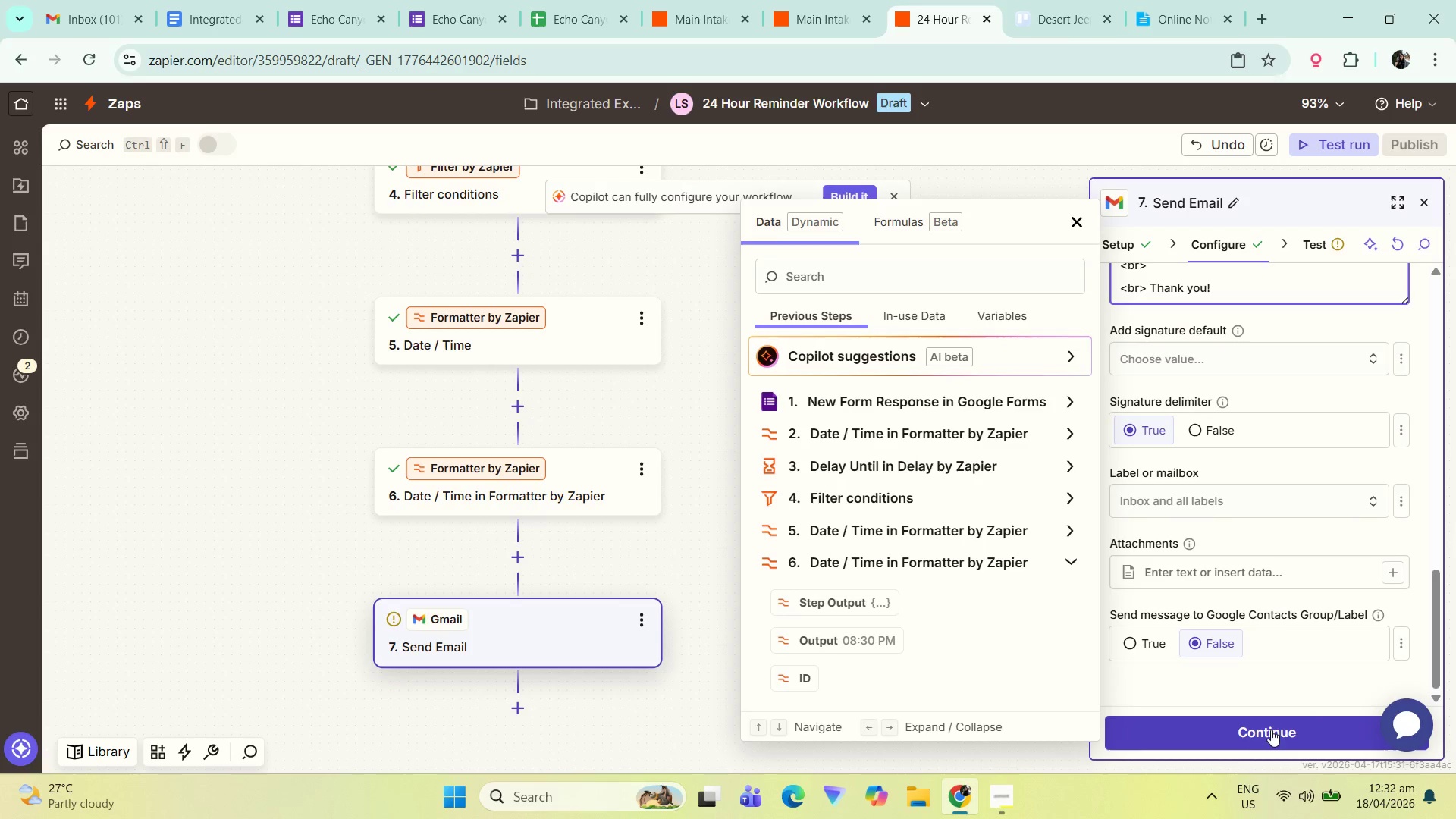 
left_click([1232, 244])
 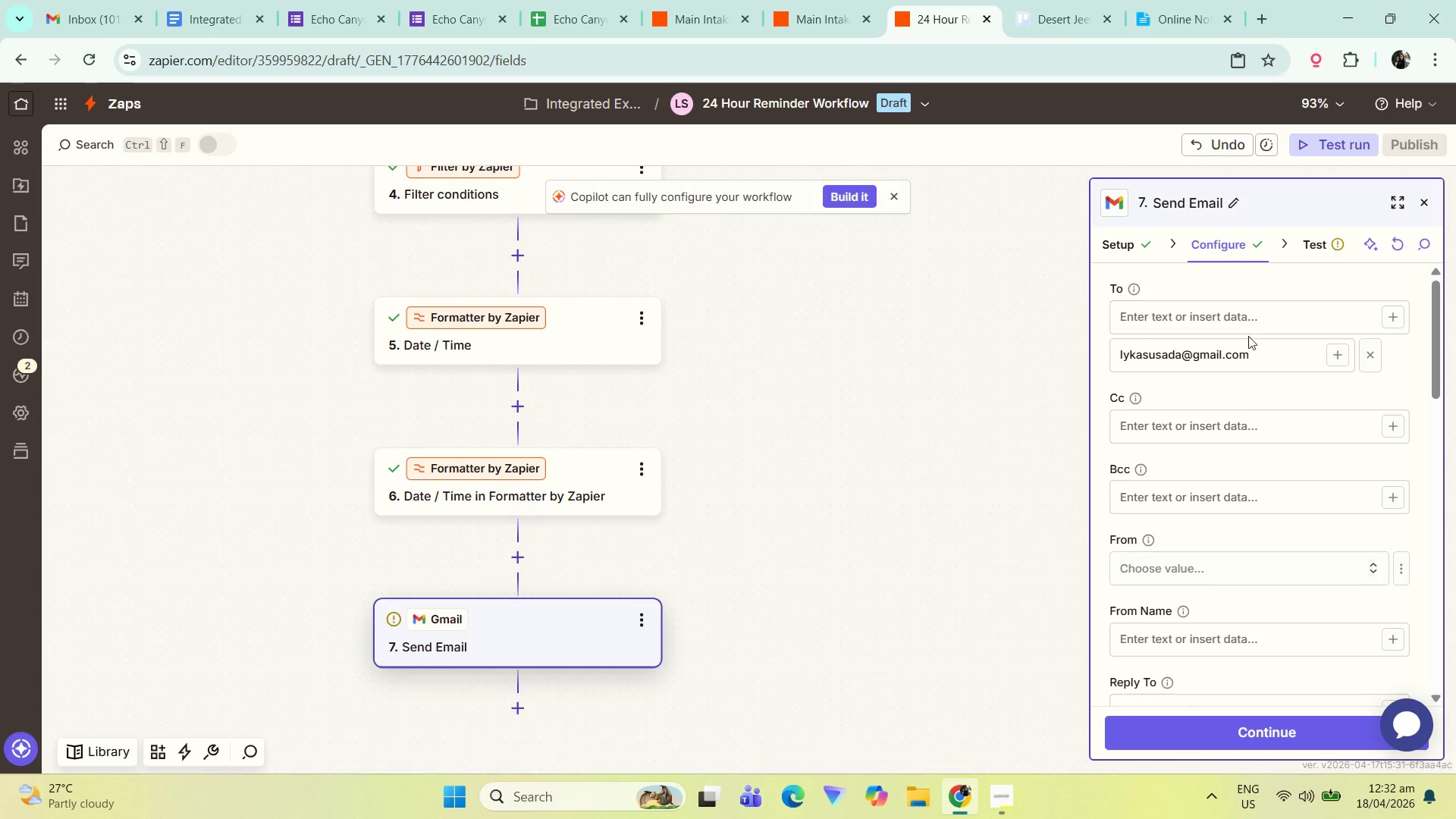 
scroll: coordinate [1205, 486], scroll_direction: down, amount: 6.0
 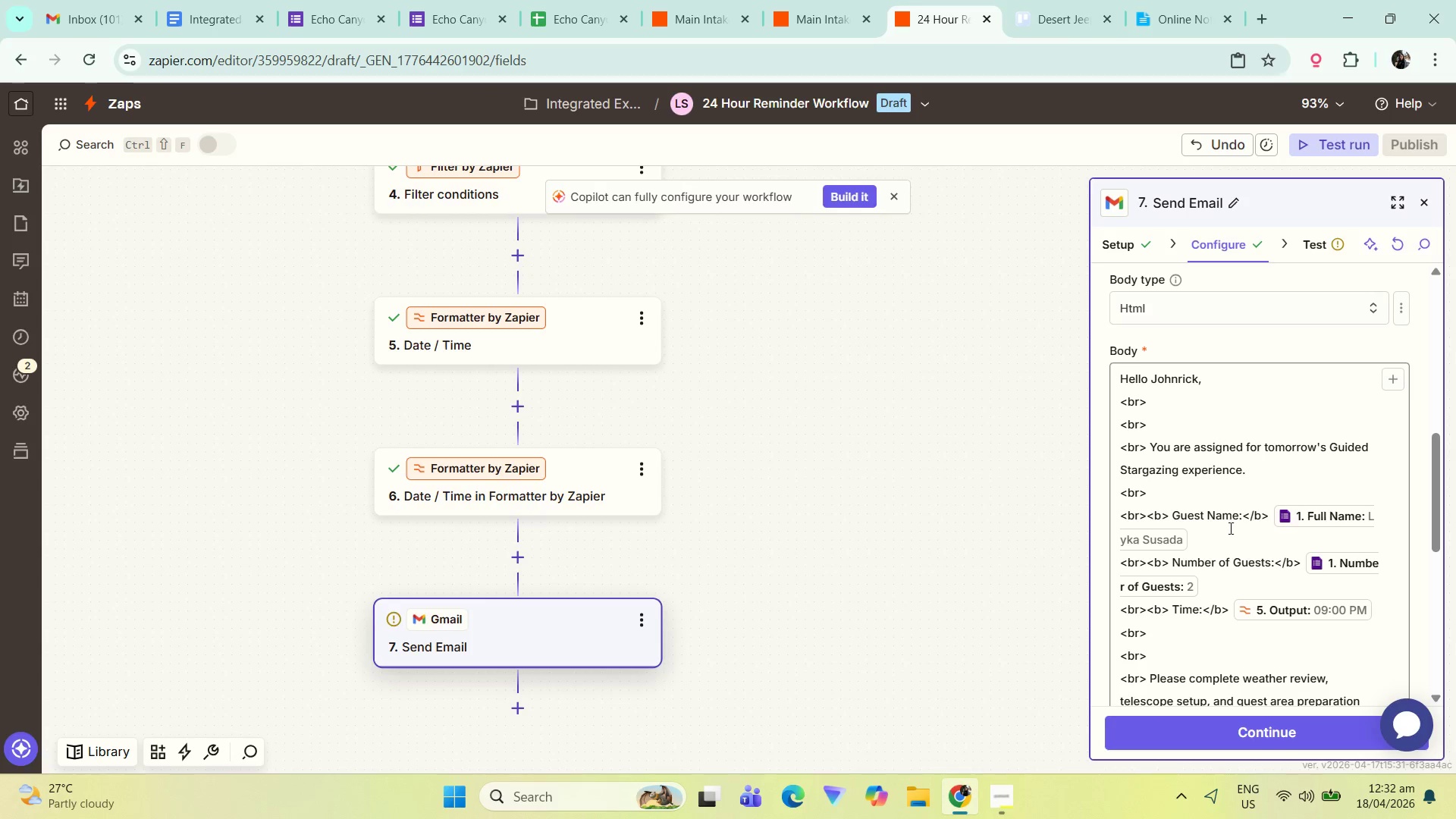 
wait(5.21)
 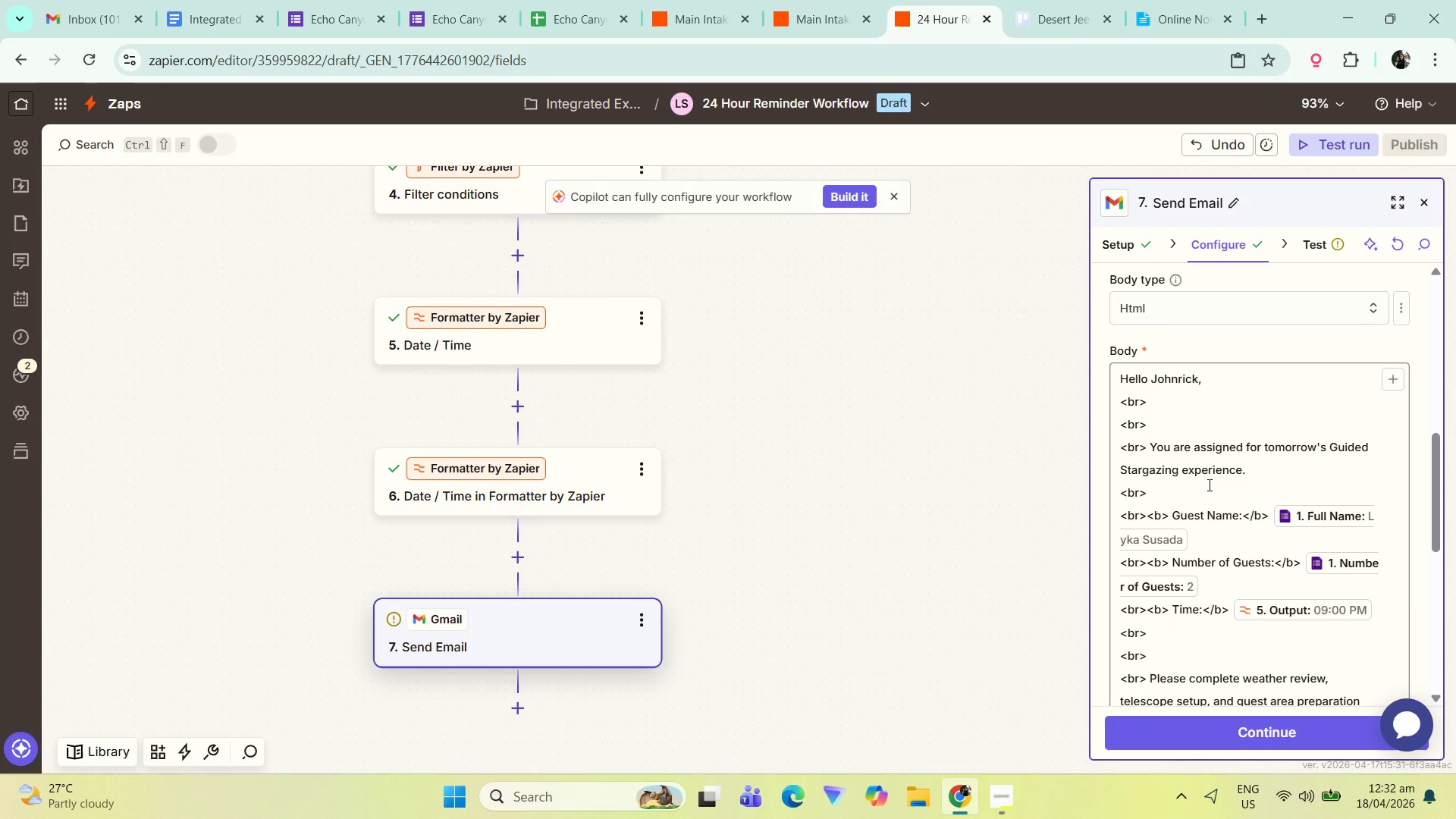 
scroll: coordinate [1235, 570], scroll_direction: down, amount: 1.0
 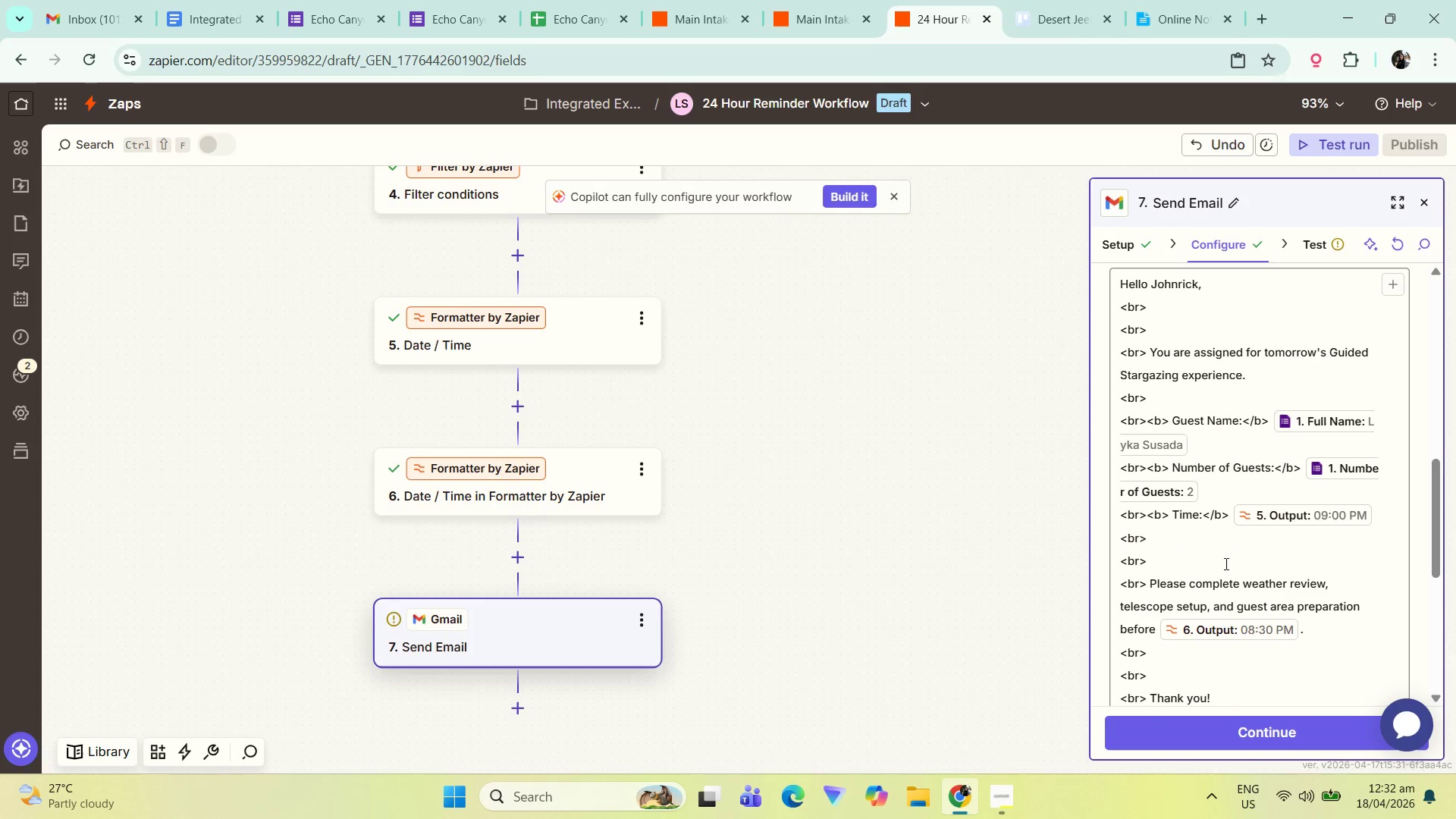 
left_click([1276, 722])
 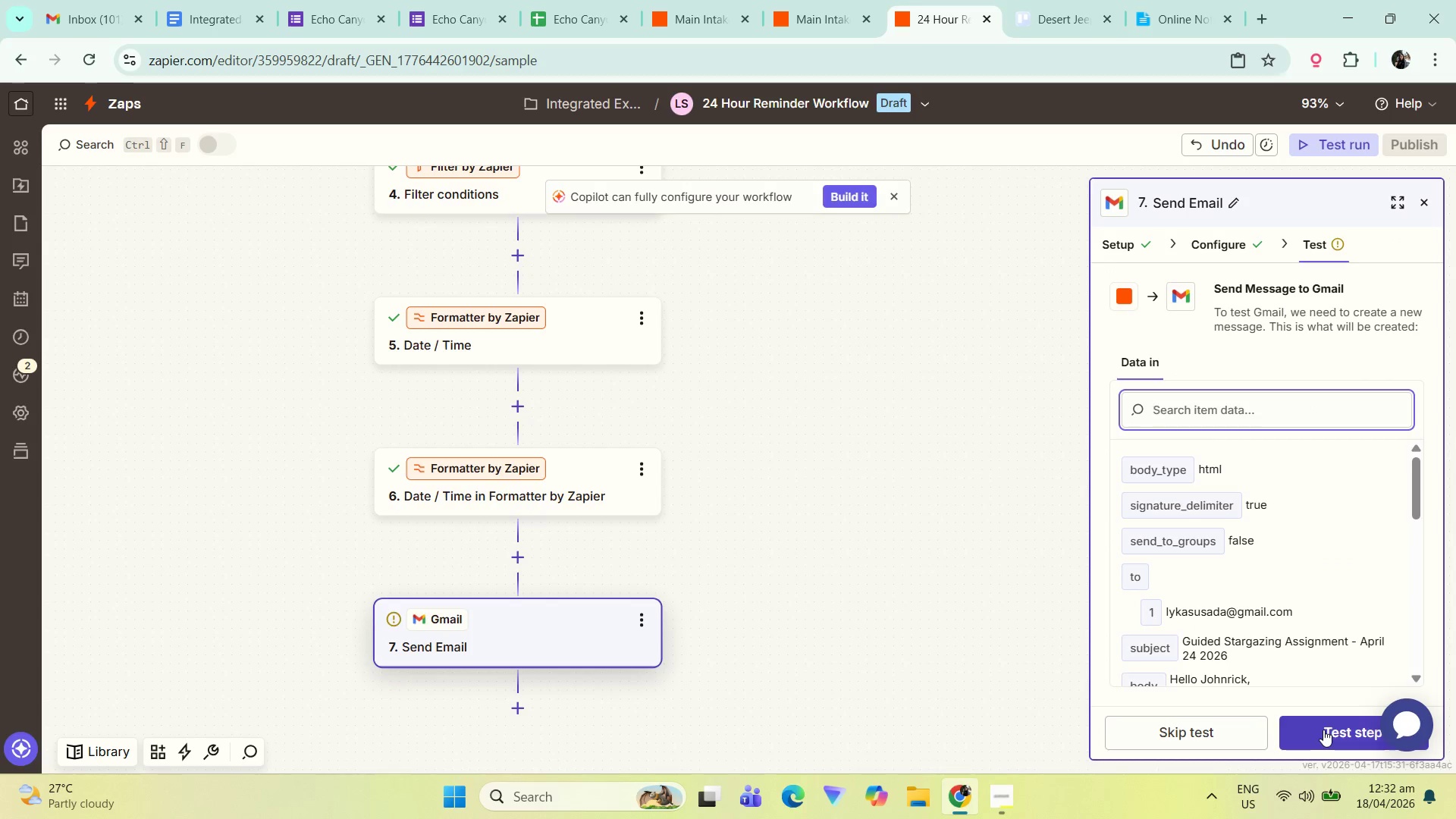 
scroll: coordinate [1217, 600], scroll_direction: down, amount: 5.0
 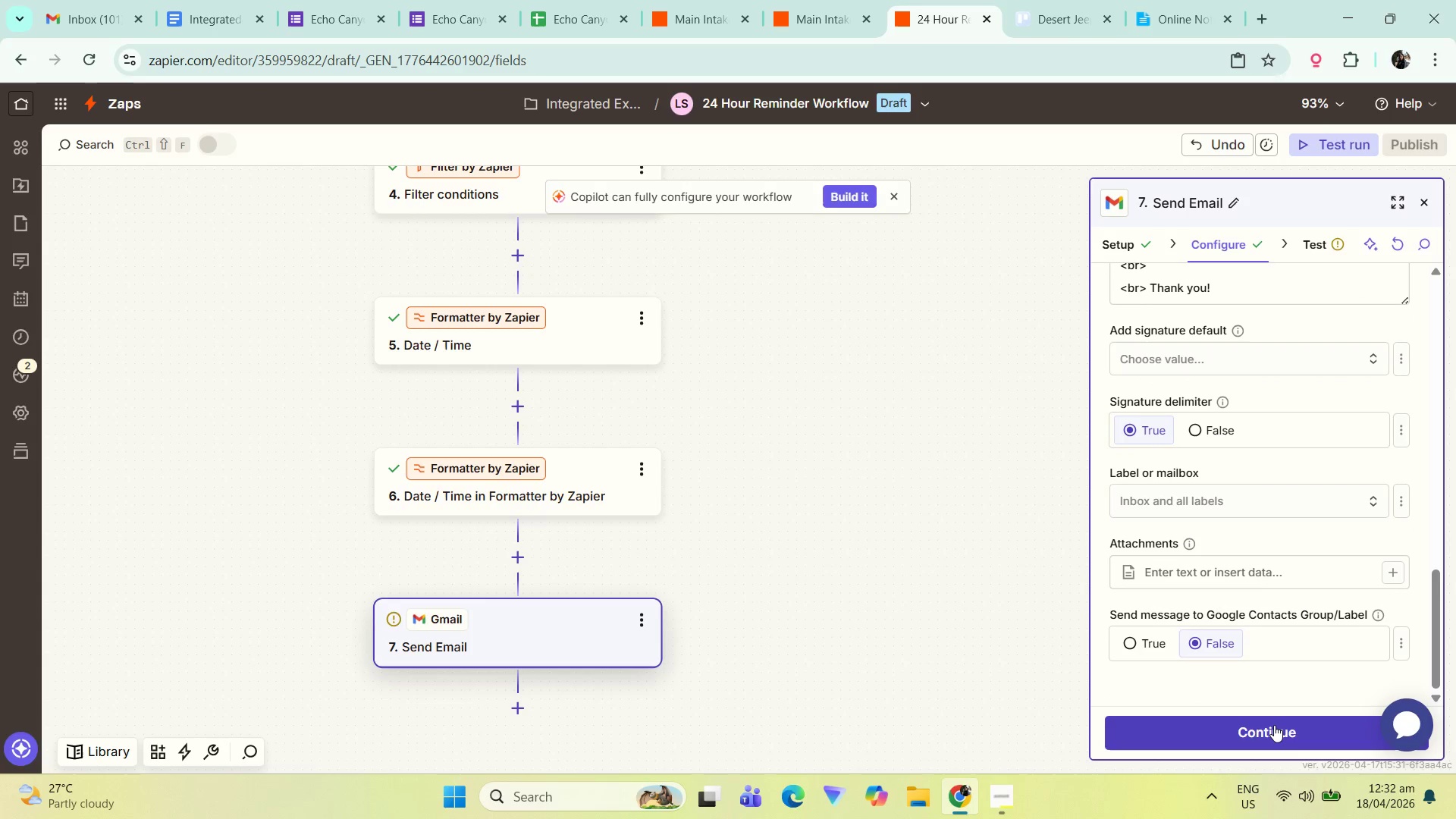 
left_click([1323, 730])
 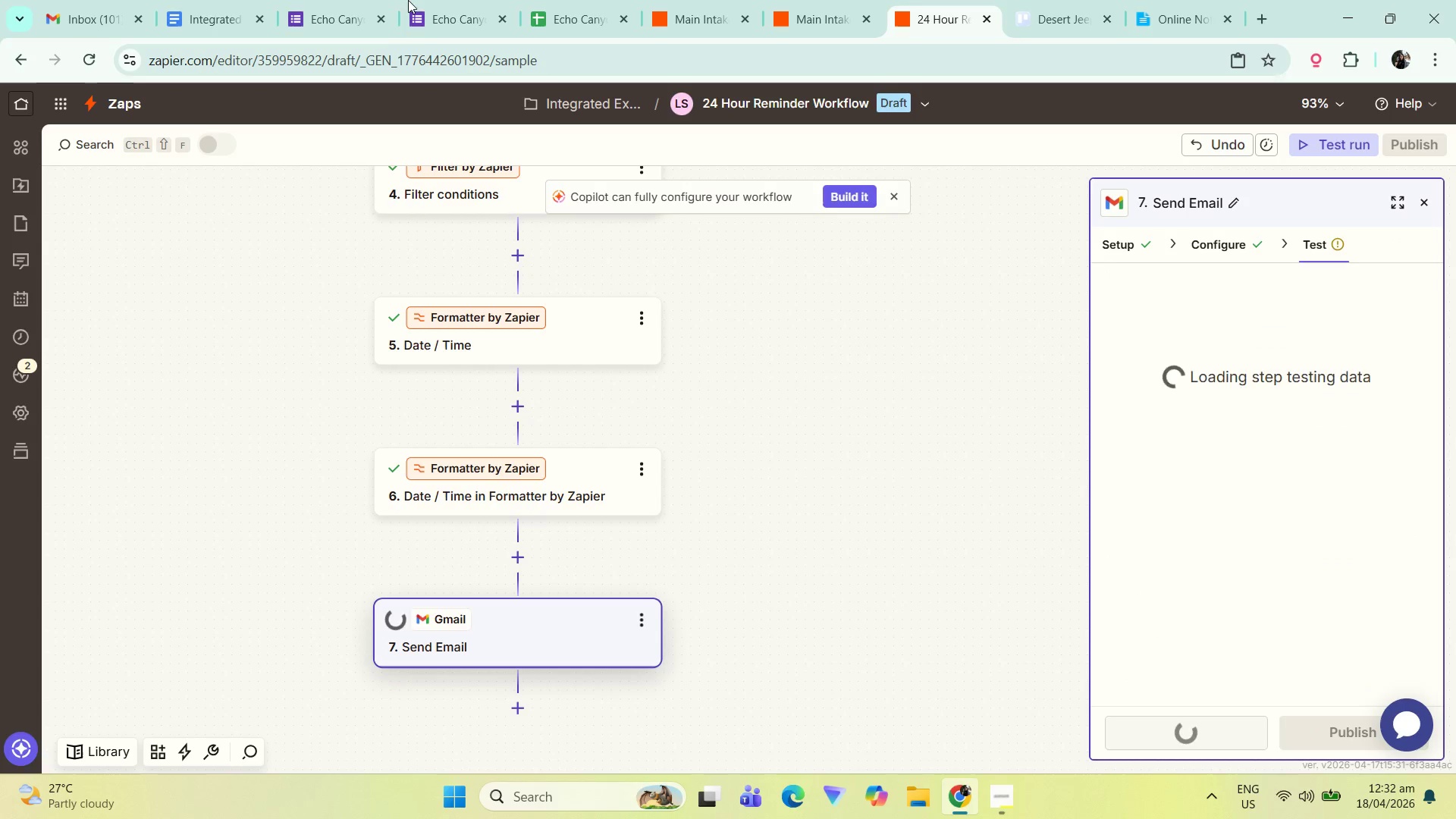 
left_click([83, 0])
 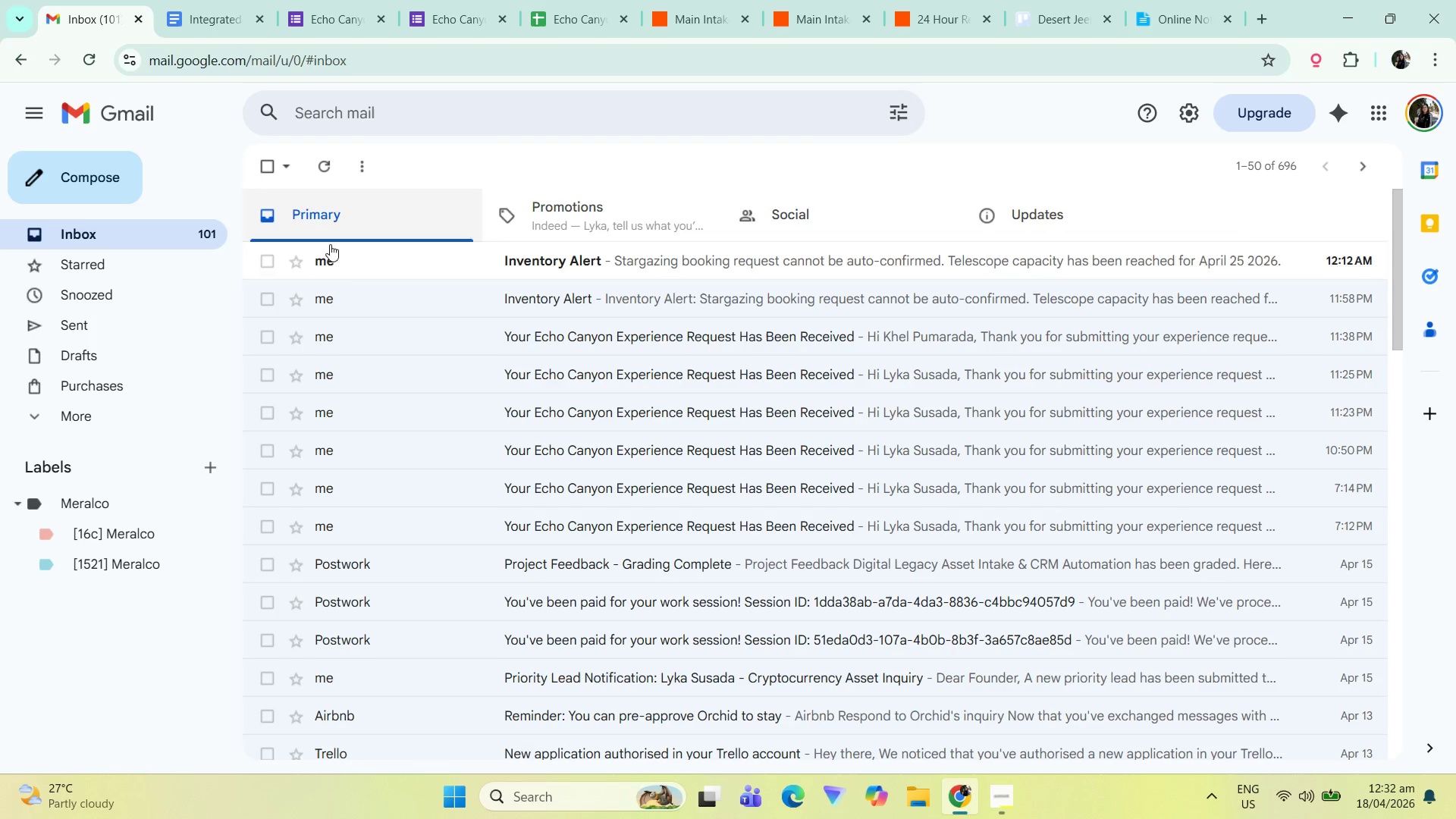 
left_click([358, 266])
 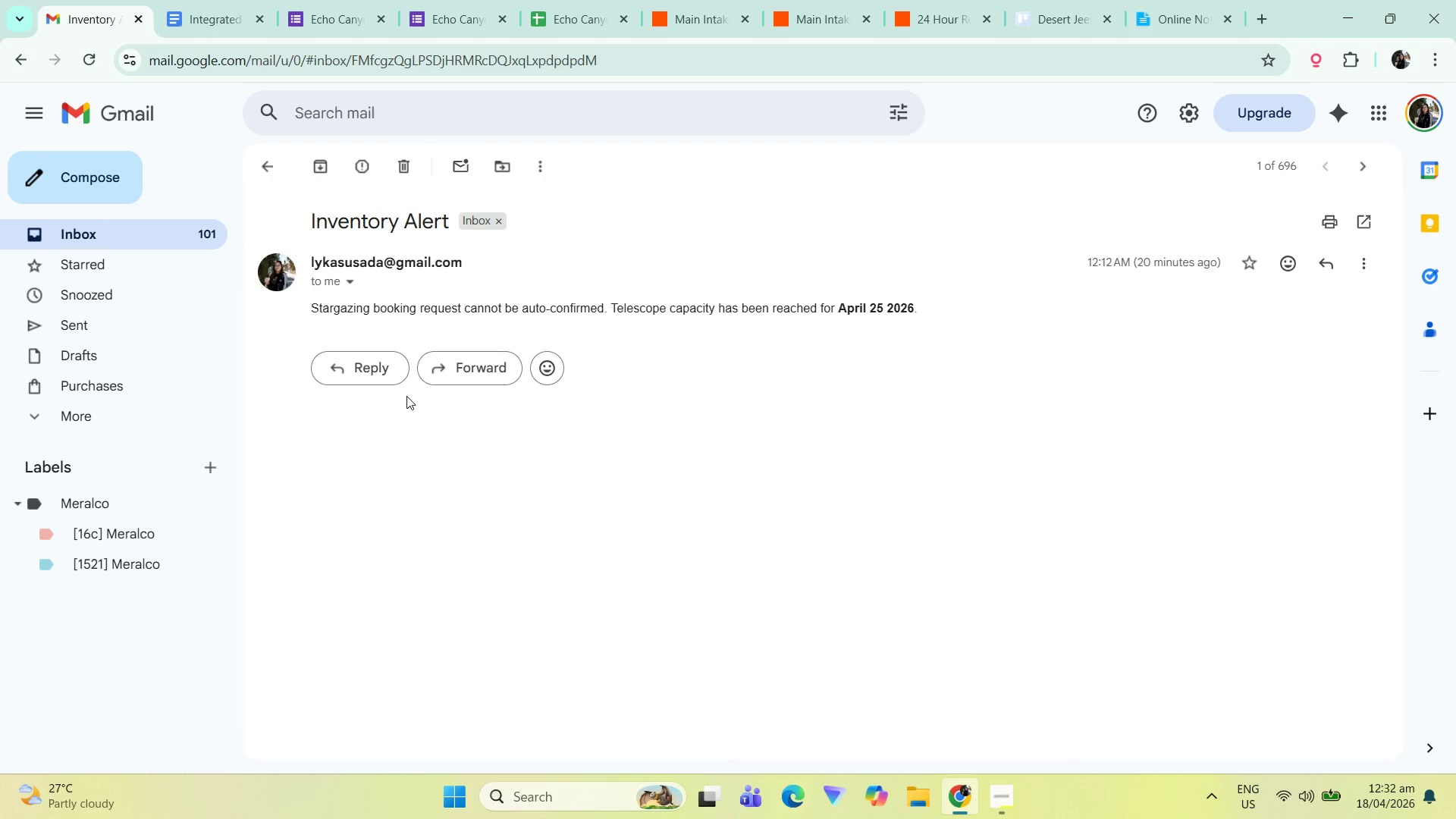 
wait(12.55)
 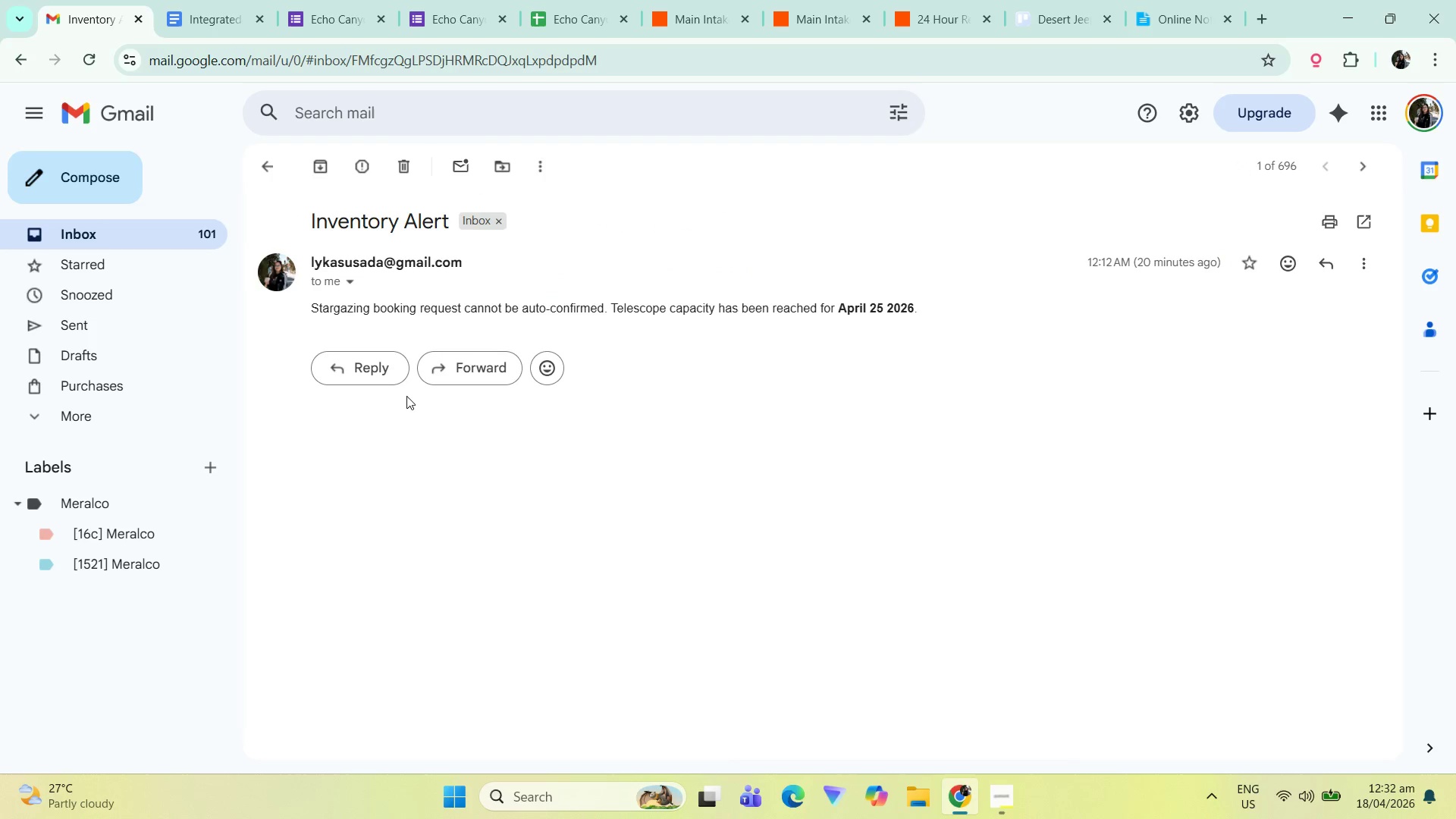 
left_click([944, 0])
 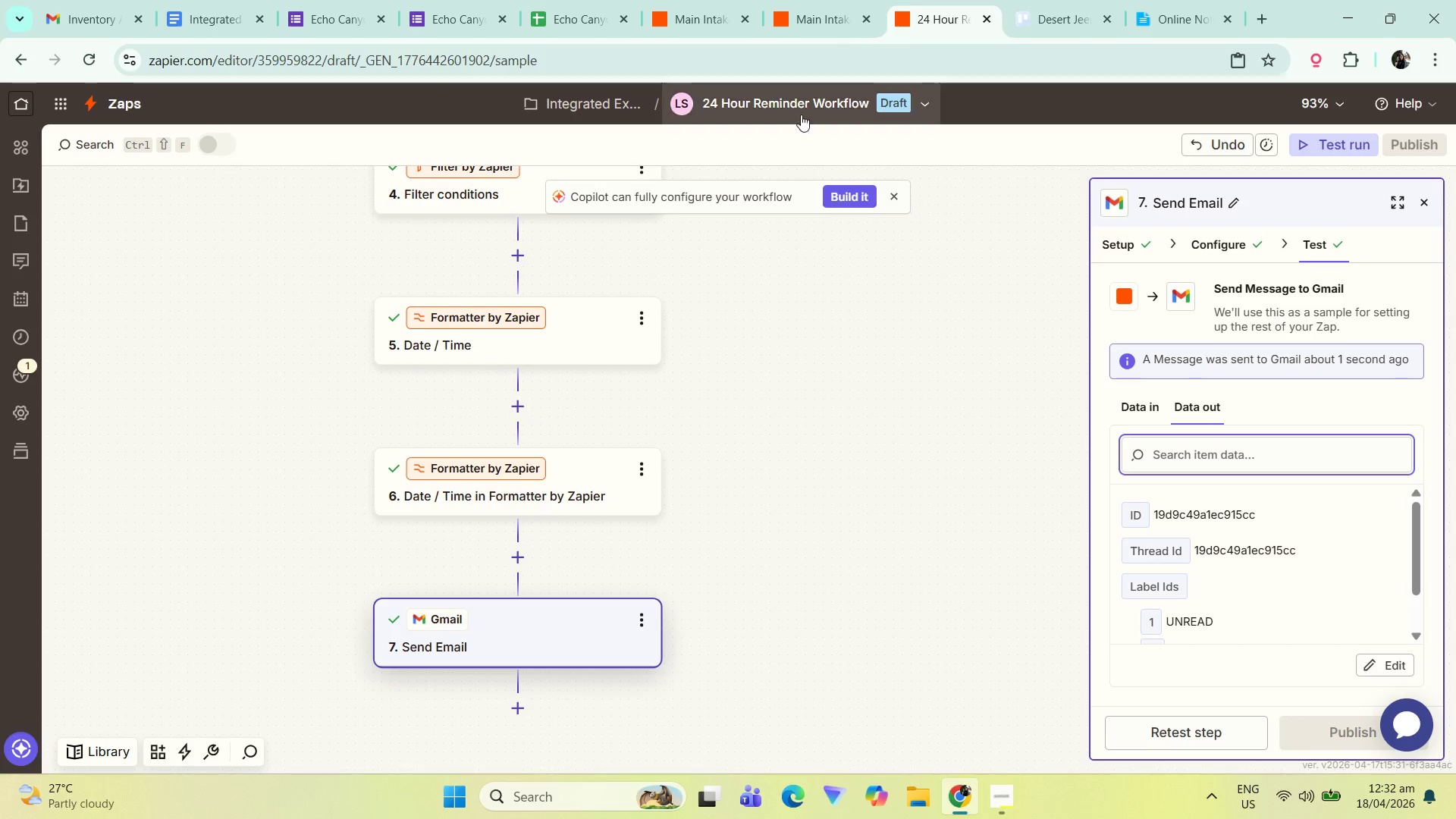 
left_click([787, 9])
 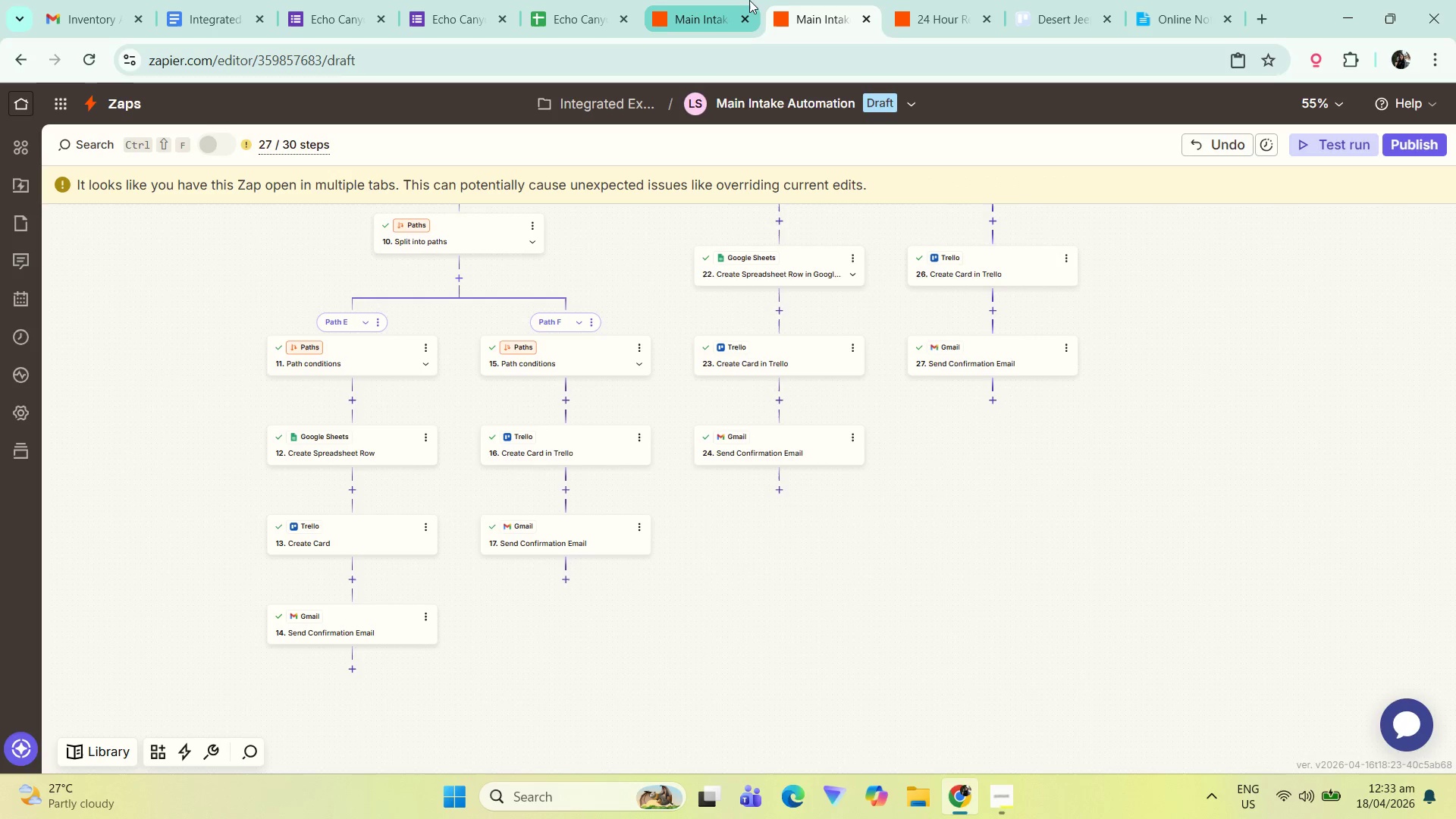 
left_click([701, 1])
 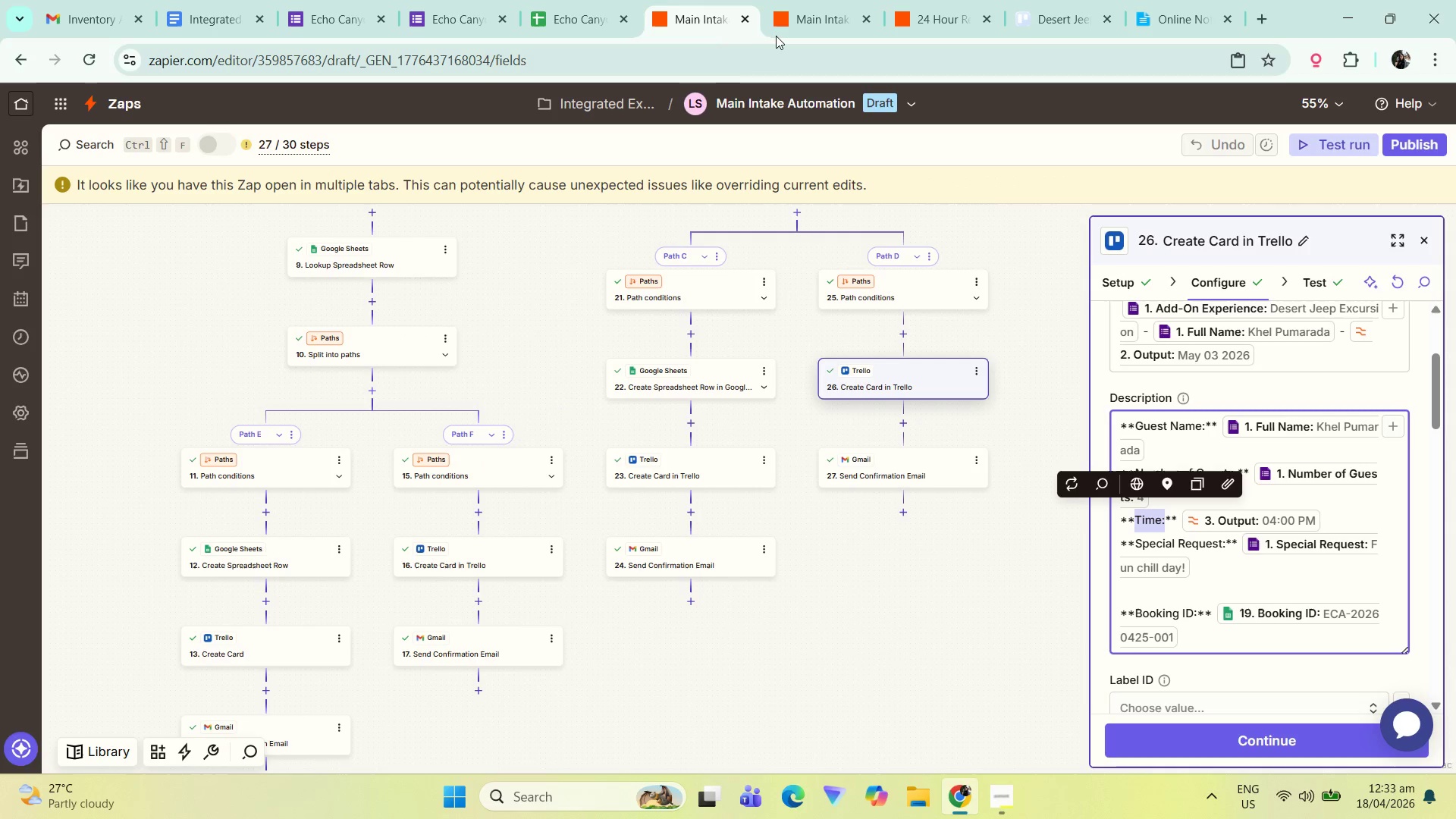 
left_click([844, 17])
 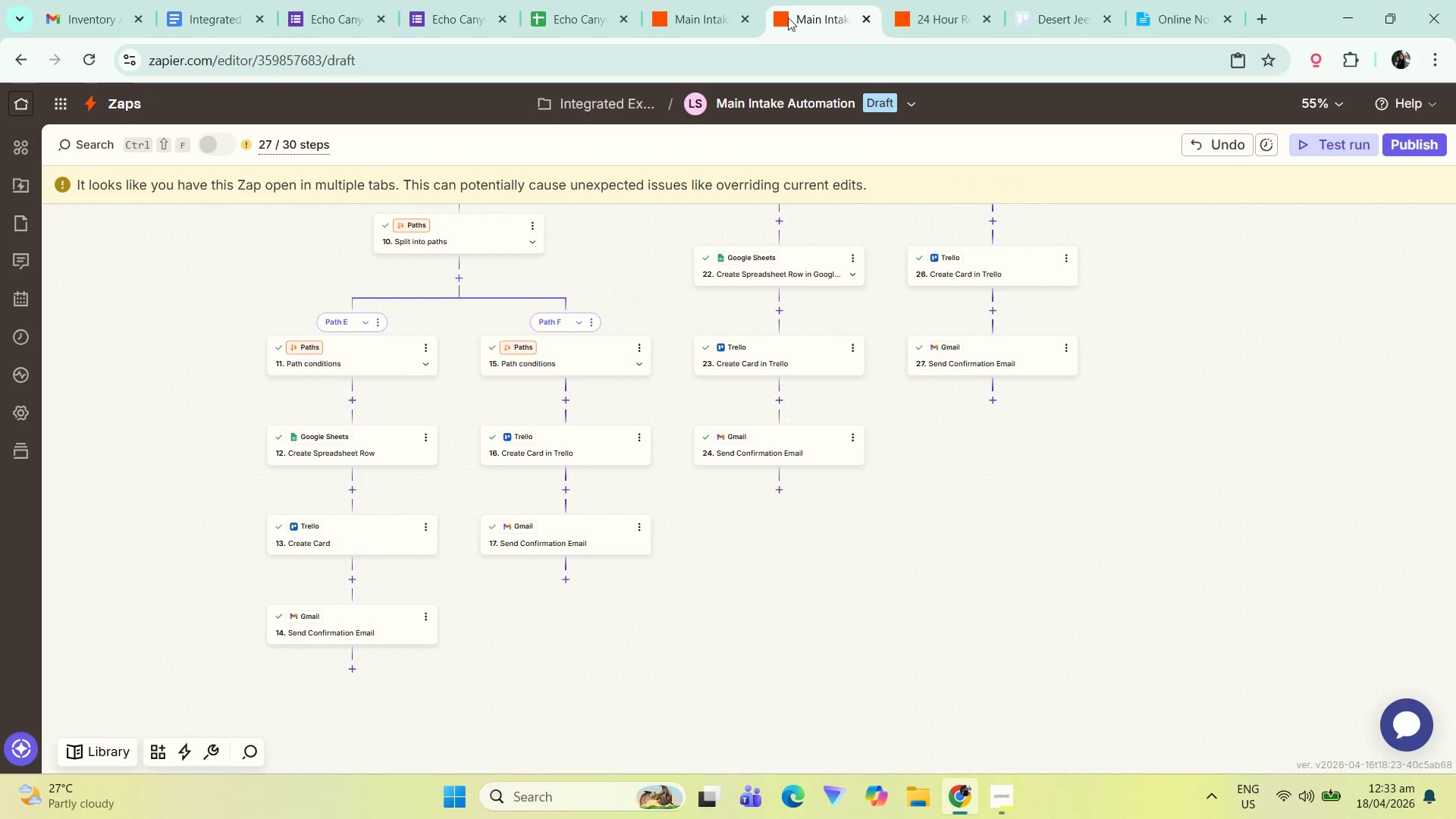 
left_click([730, 0])
 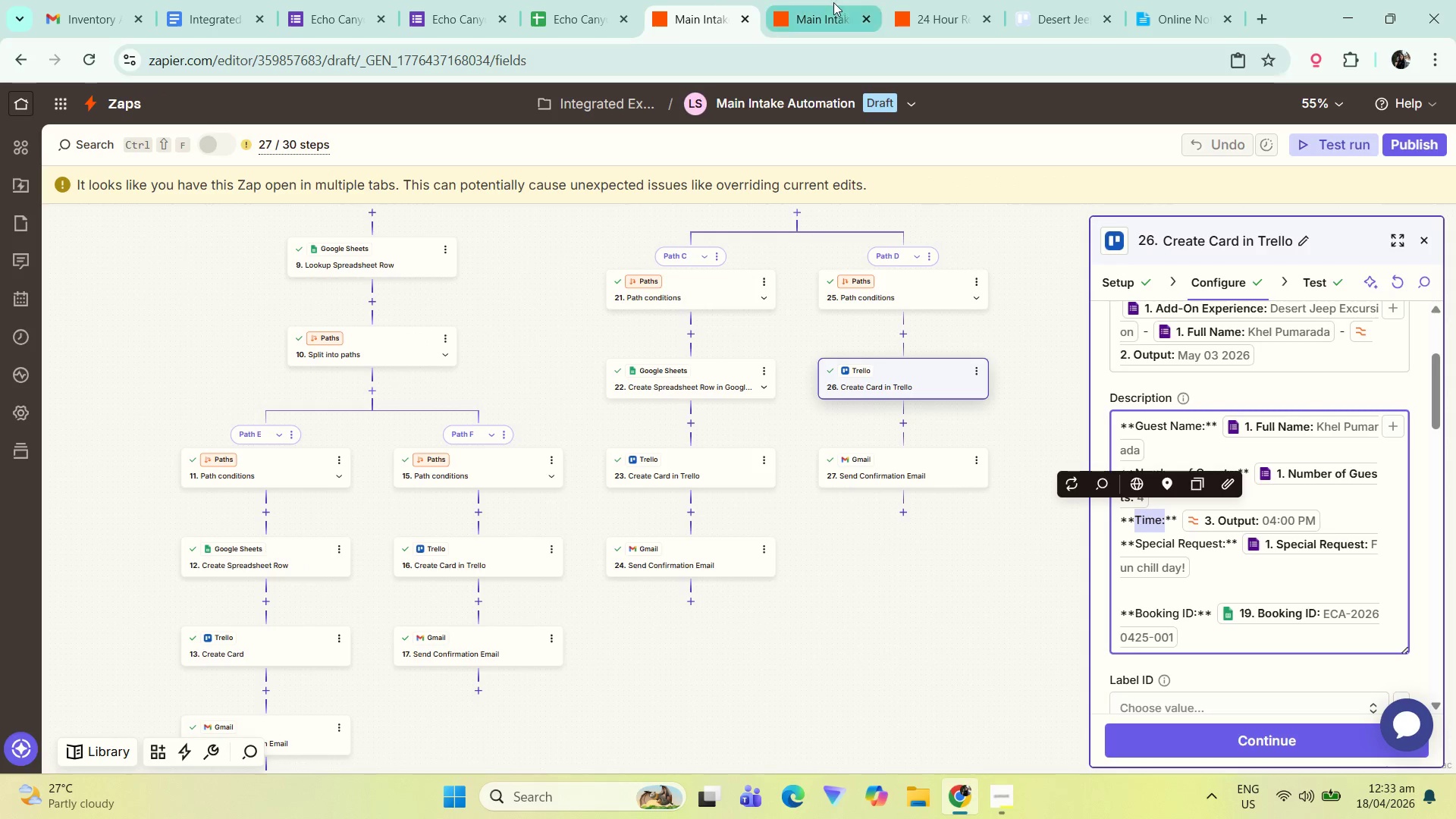 
left_click([820, 2])
 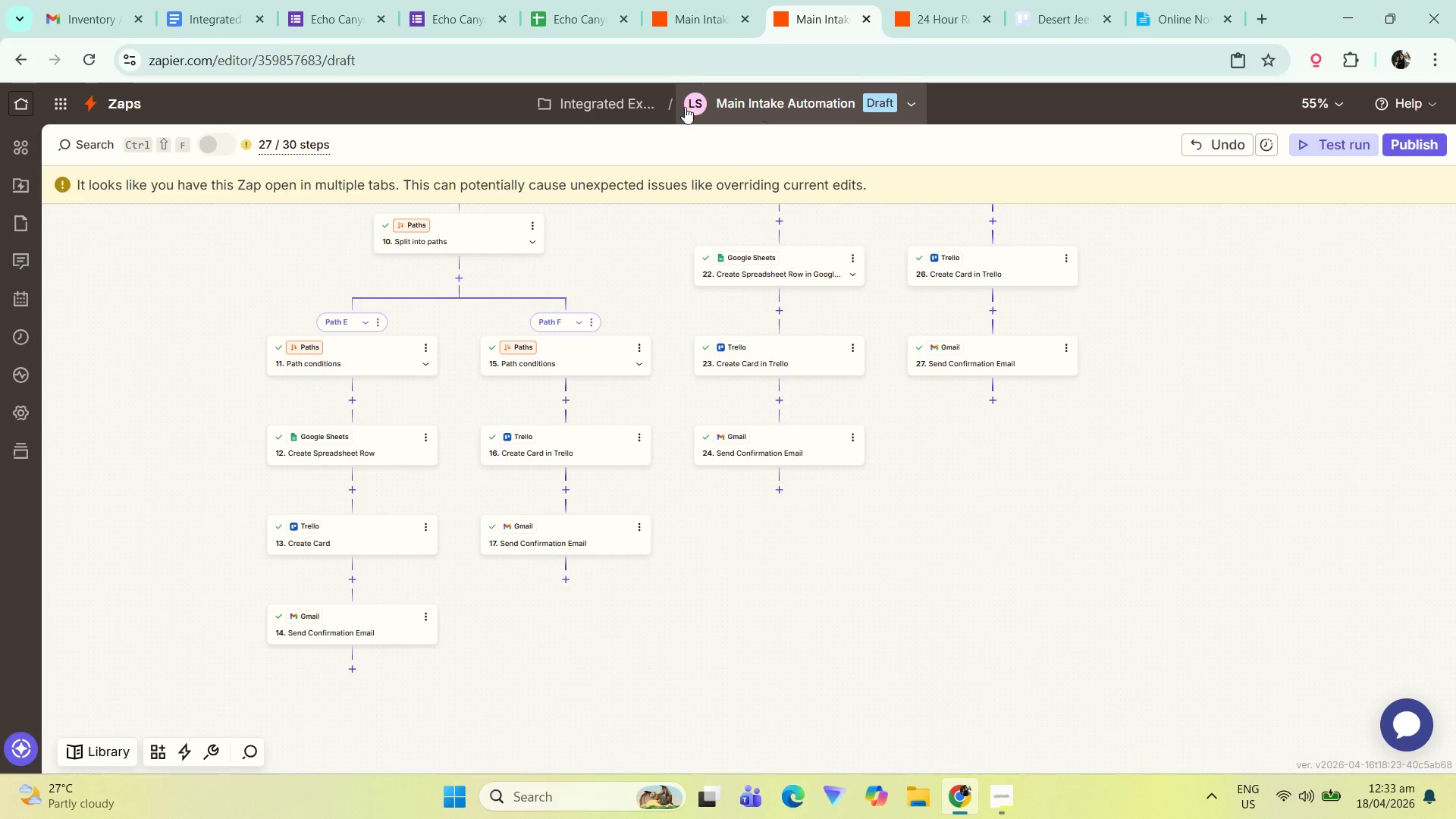 
left_click([769, 97])
 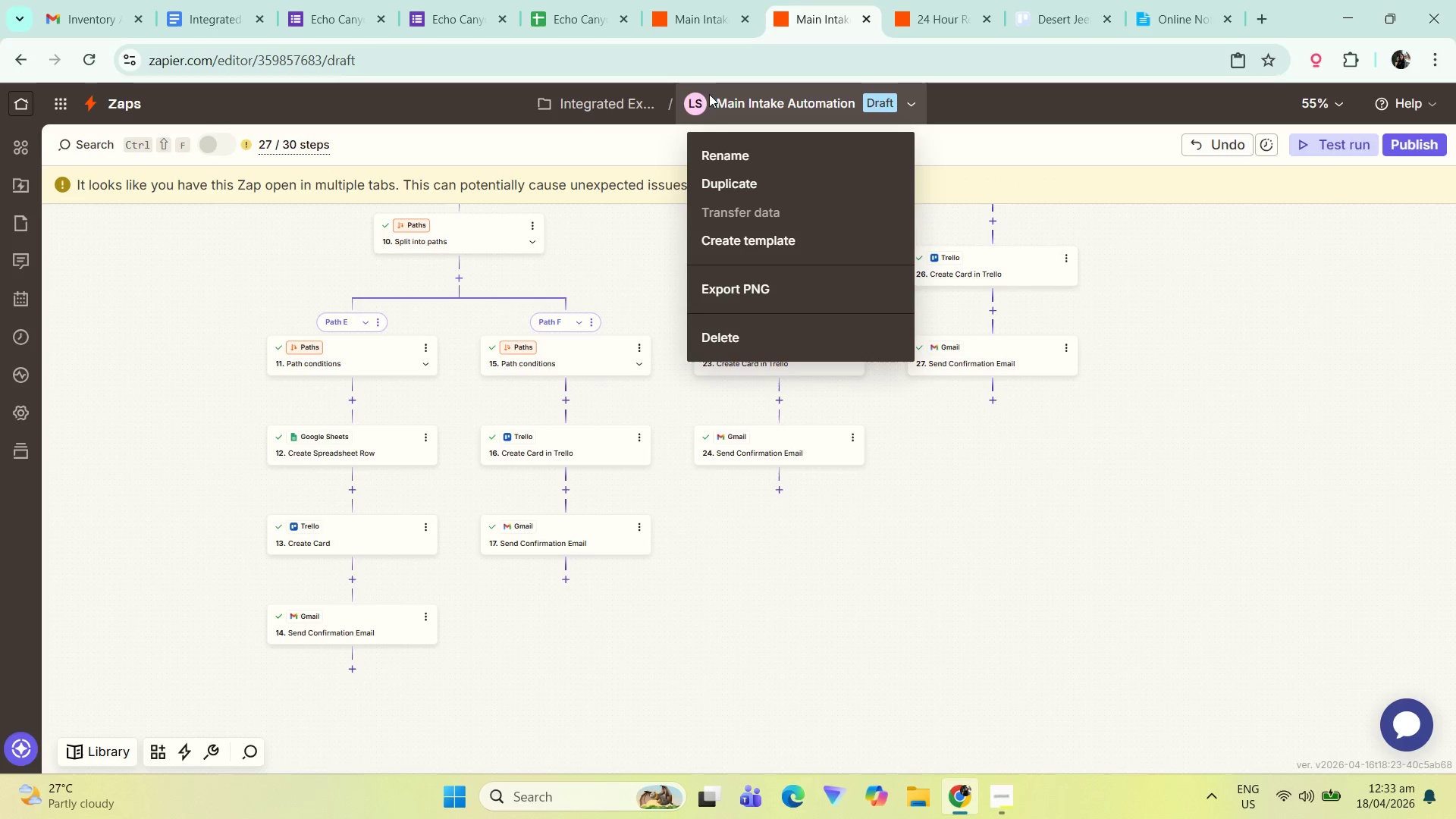 
left_click([614, 90])
 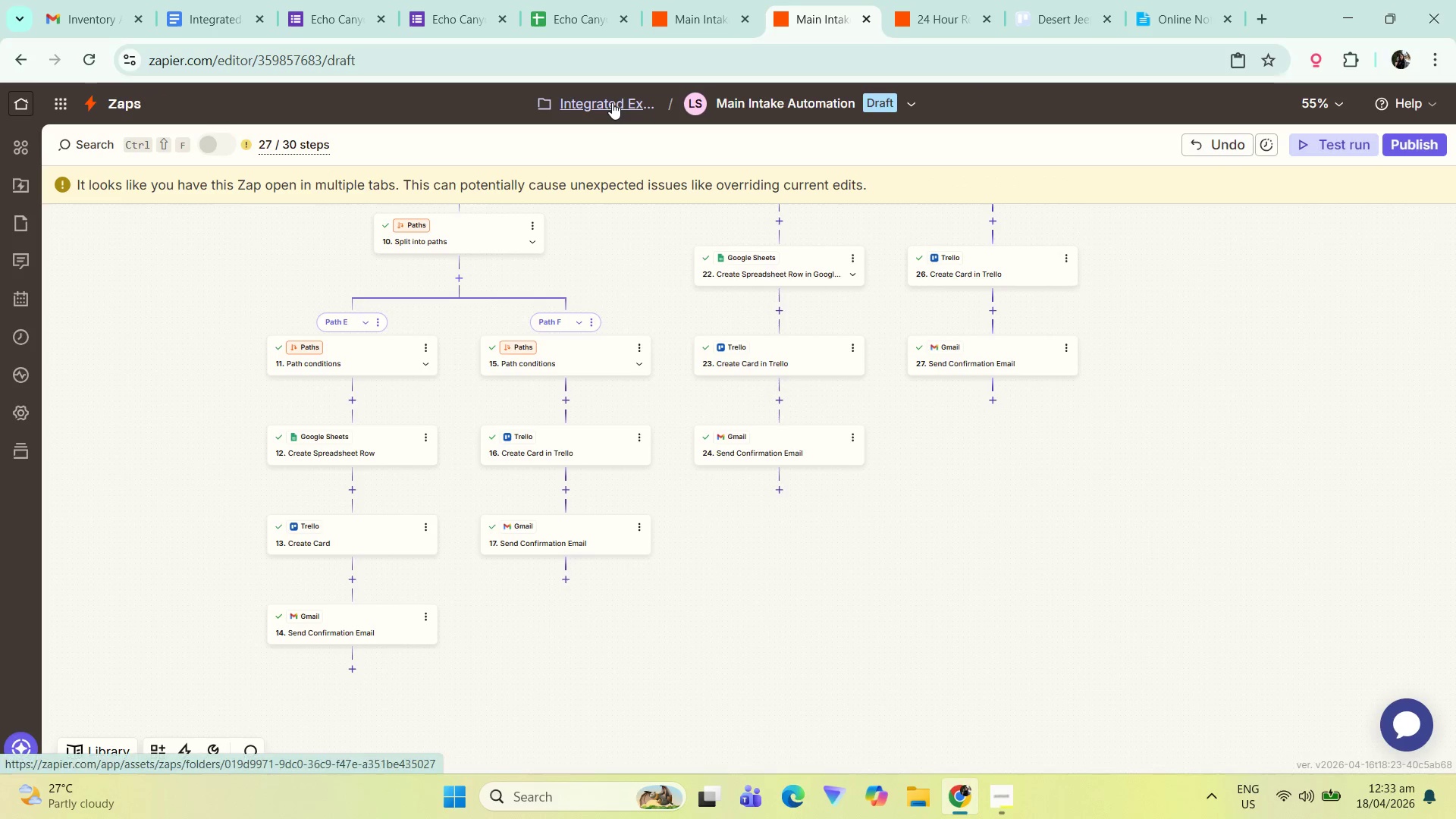 
left_click([612, 102])
 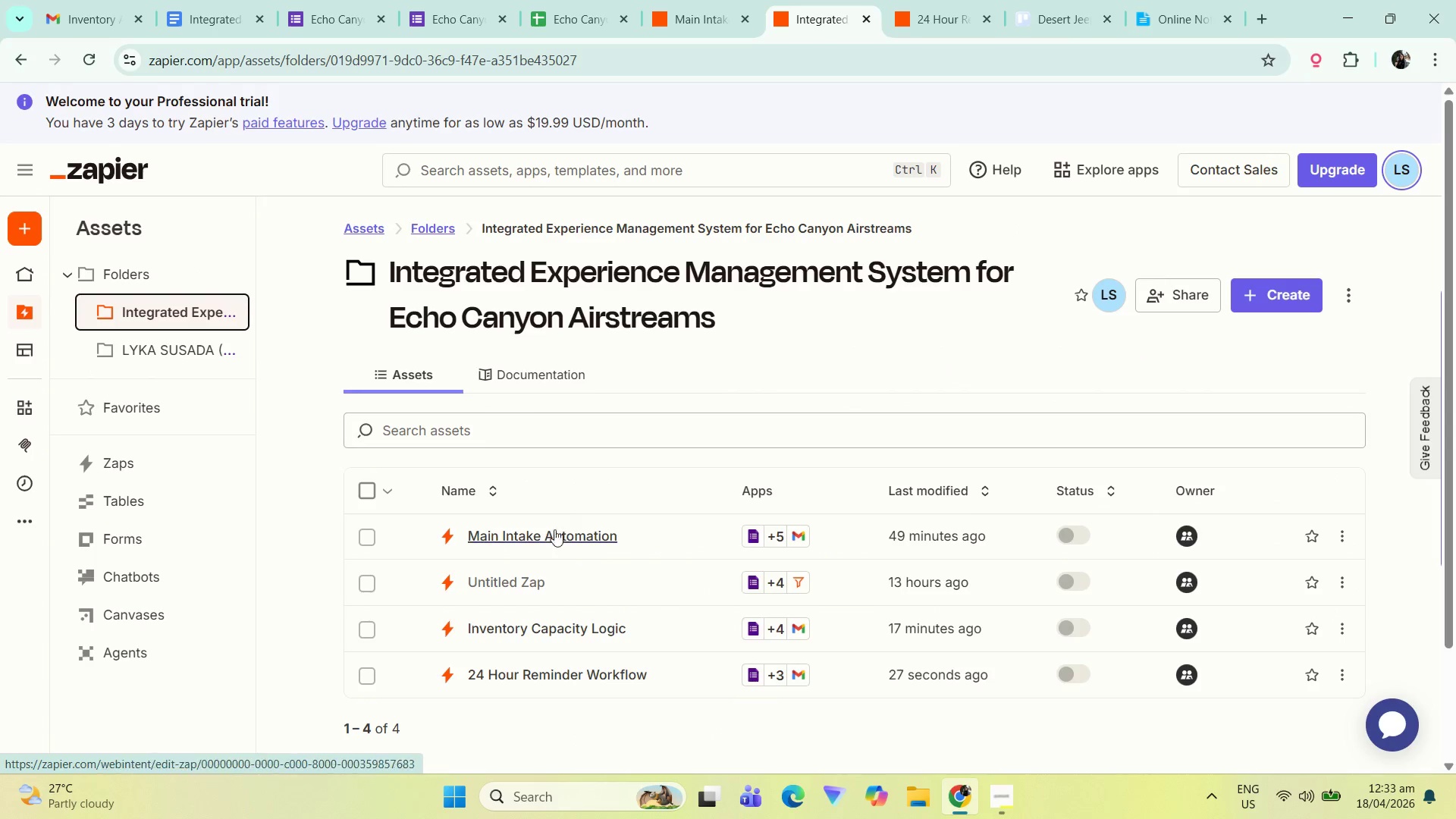 
wait(6.55)
 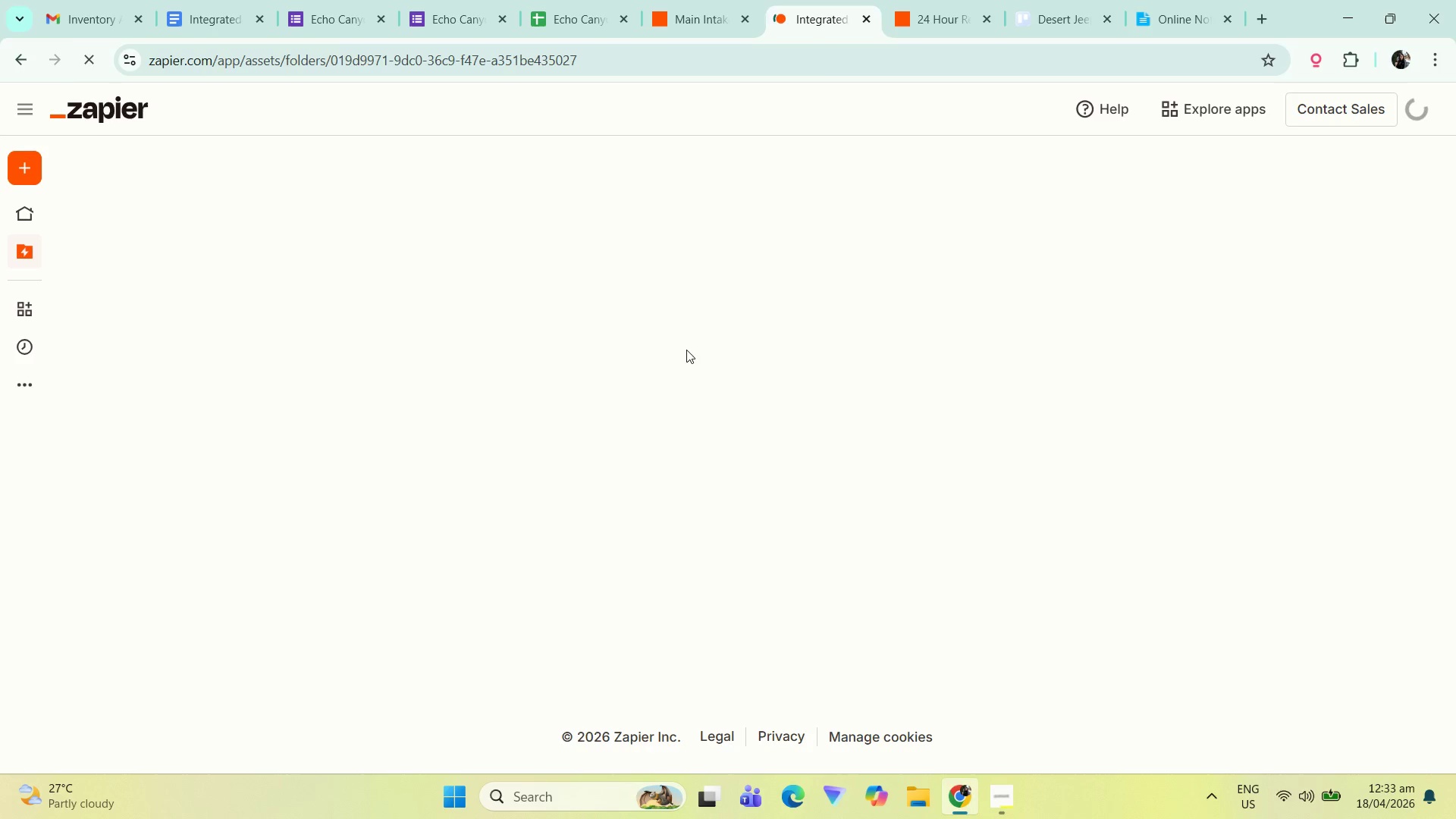 
left_click([560, 631])
 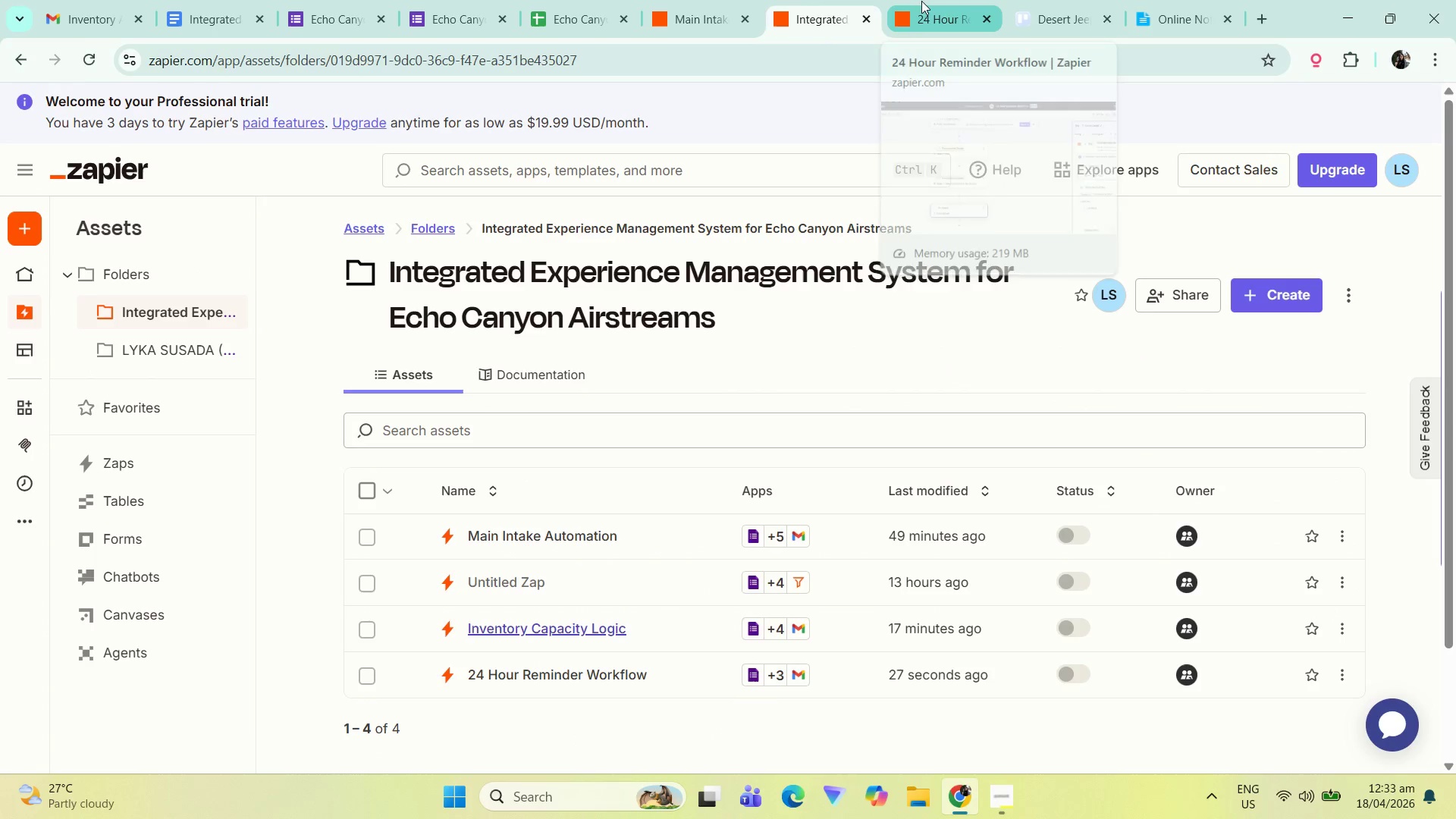 
left_click([937, 2])
 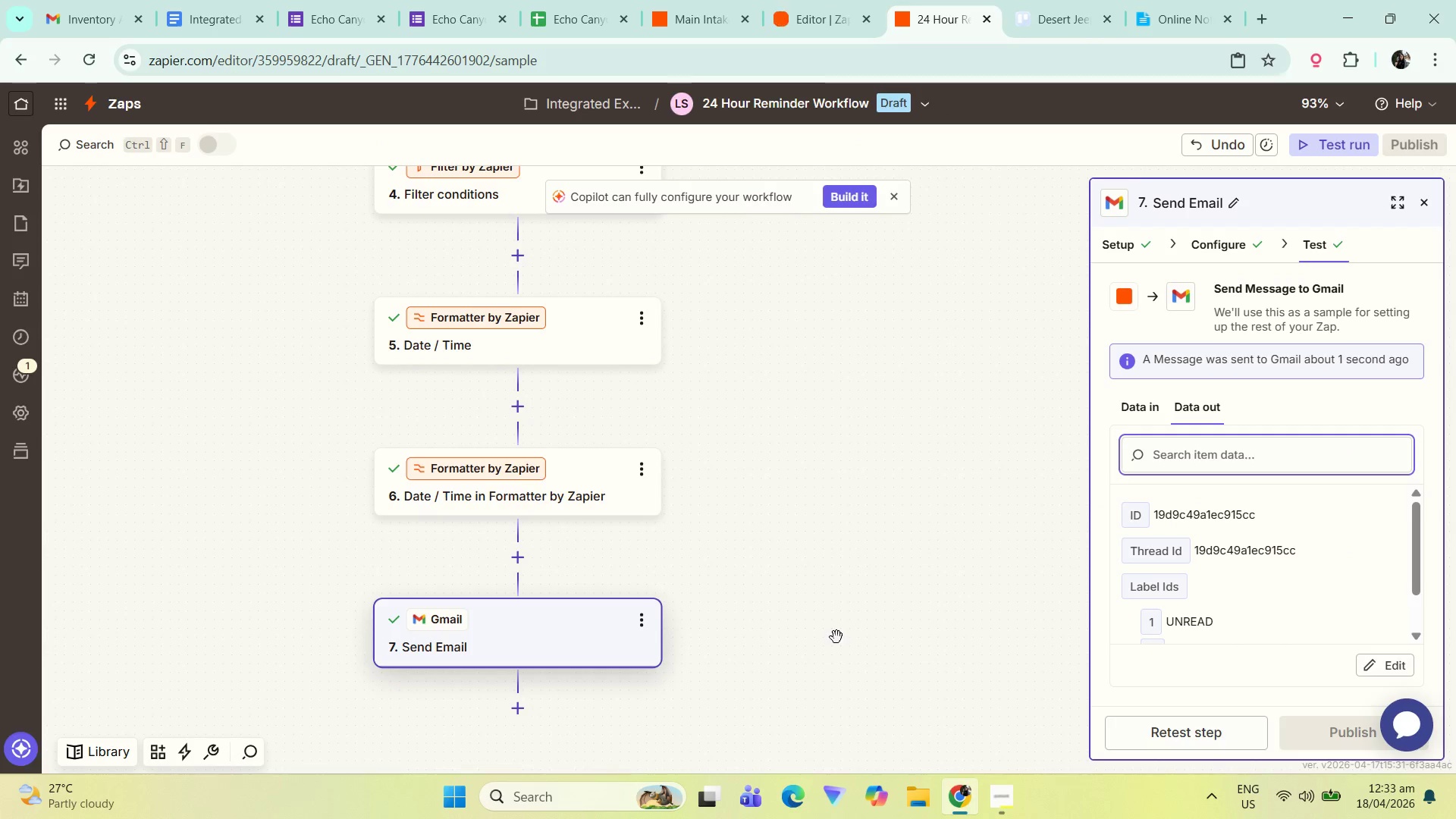 
left_click_drag(start_coordinate=[813, 640], to_coordinate=[822, 591])
 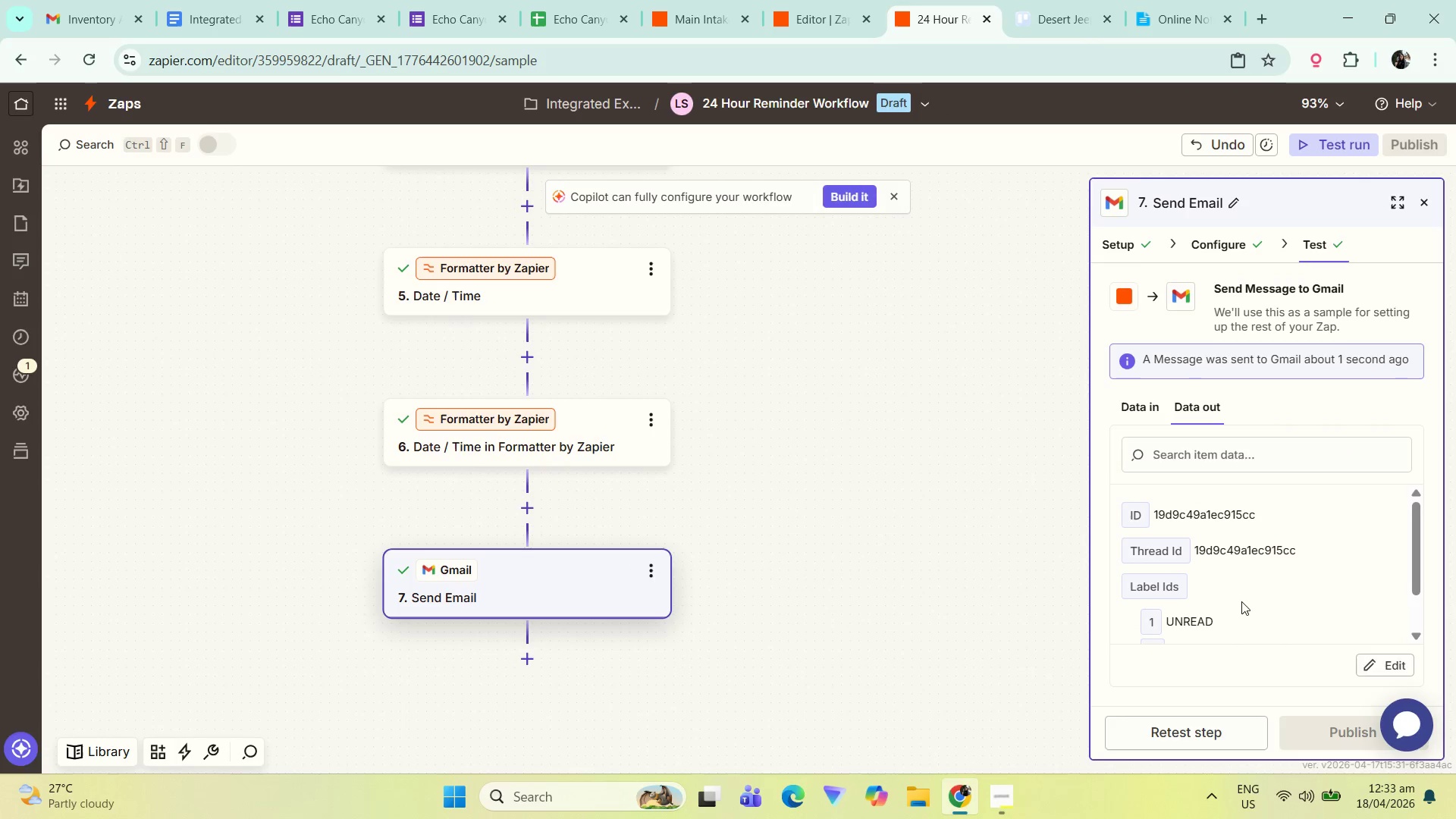 
scroll: coordinate [1256, 610], scroll_direction: down, amount: 5.0
 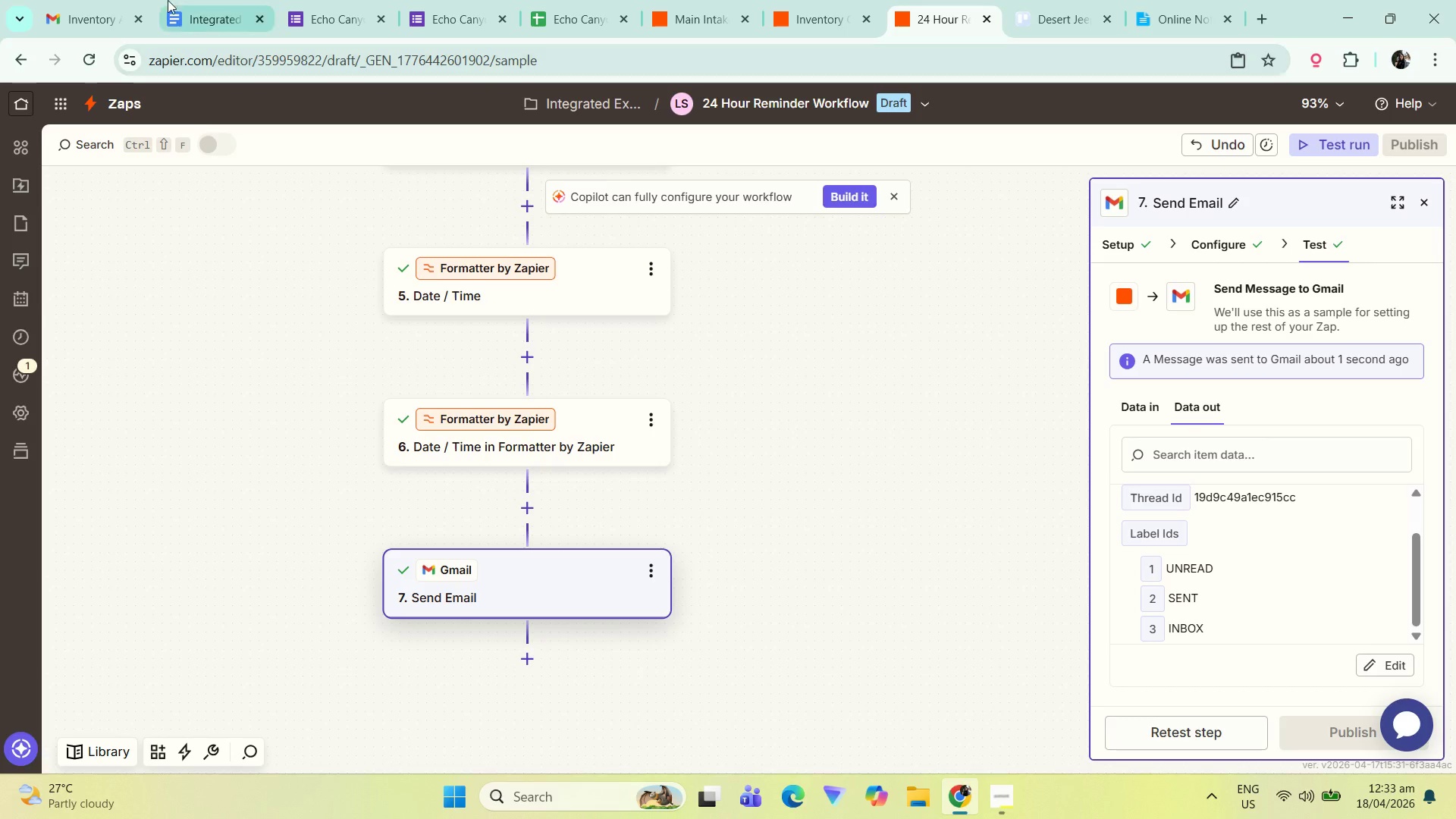 
left_click([97, 0])
 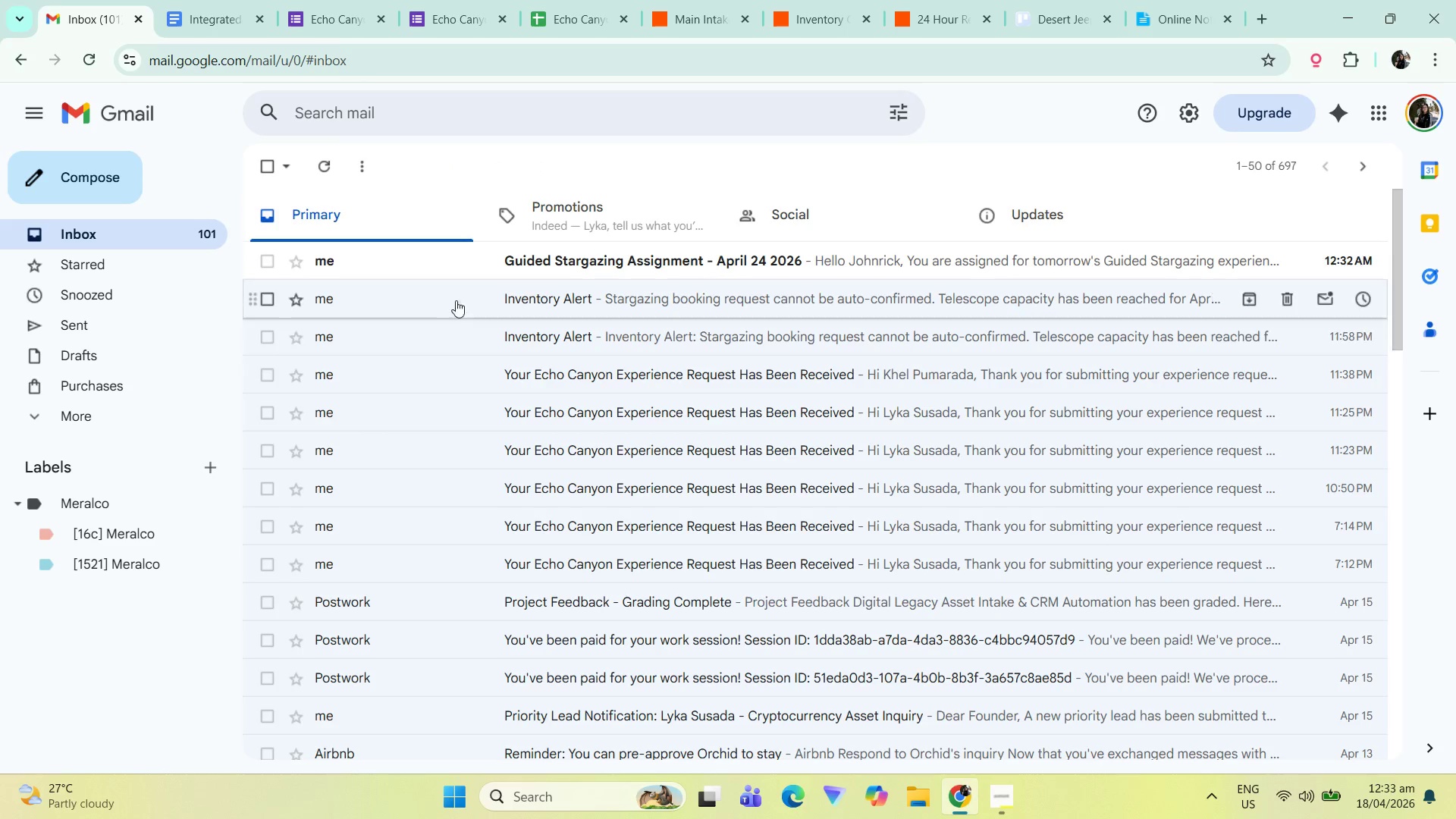 
left_click([475, 256])
 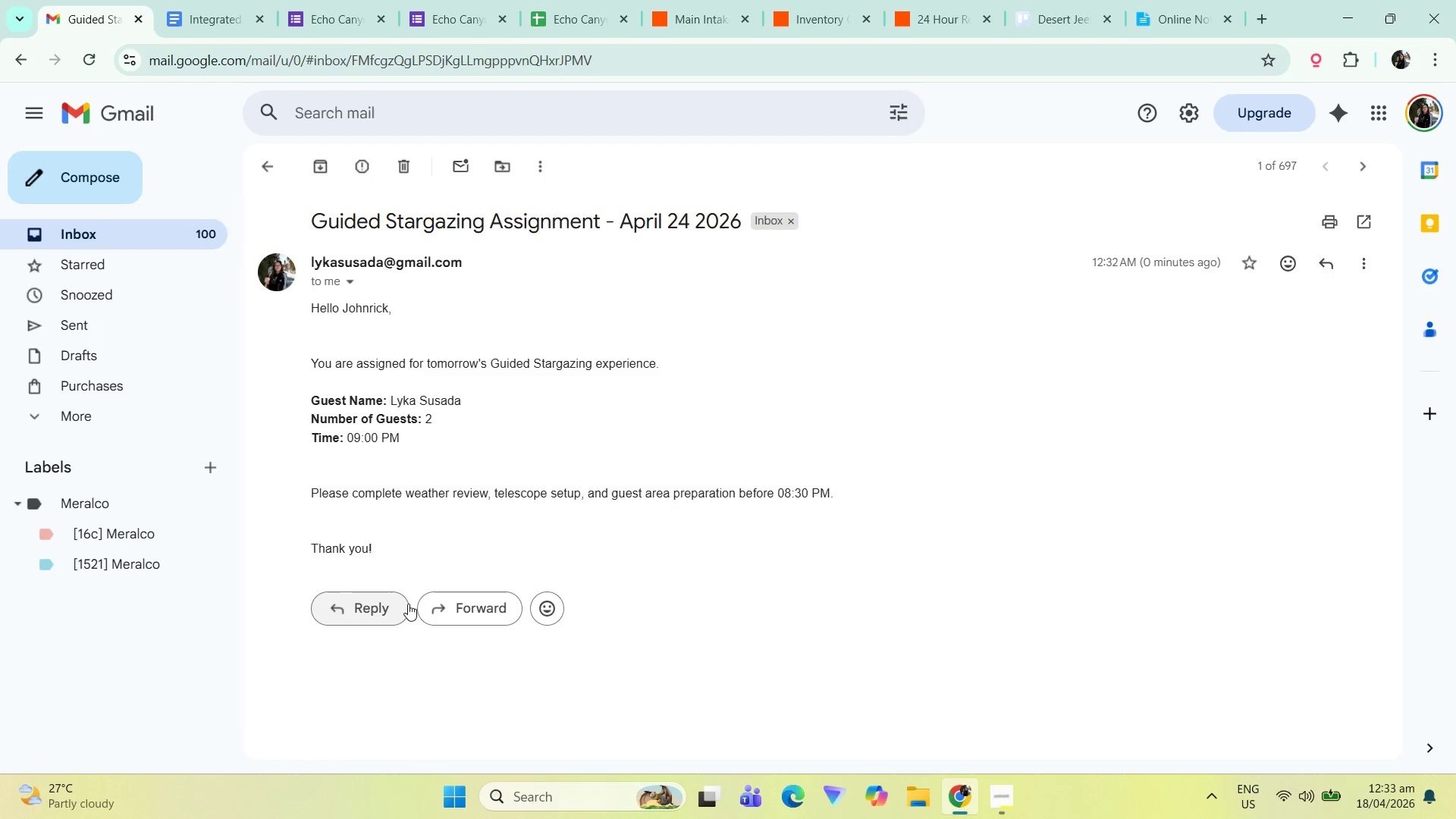 
wait(19.47)
 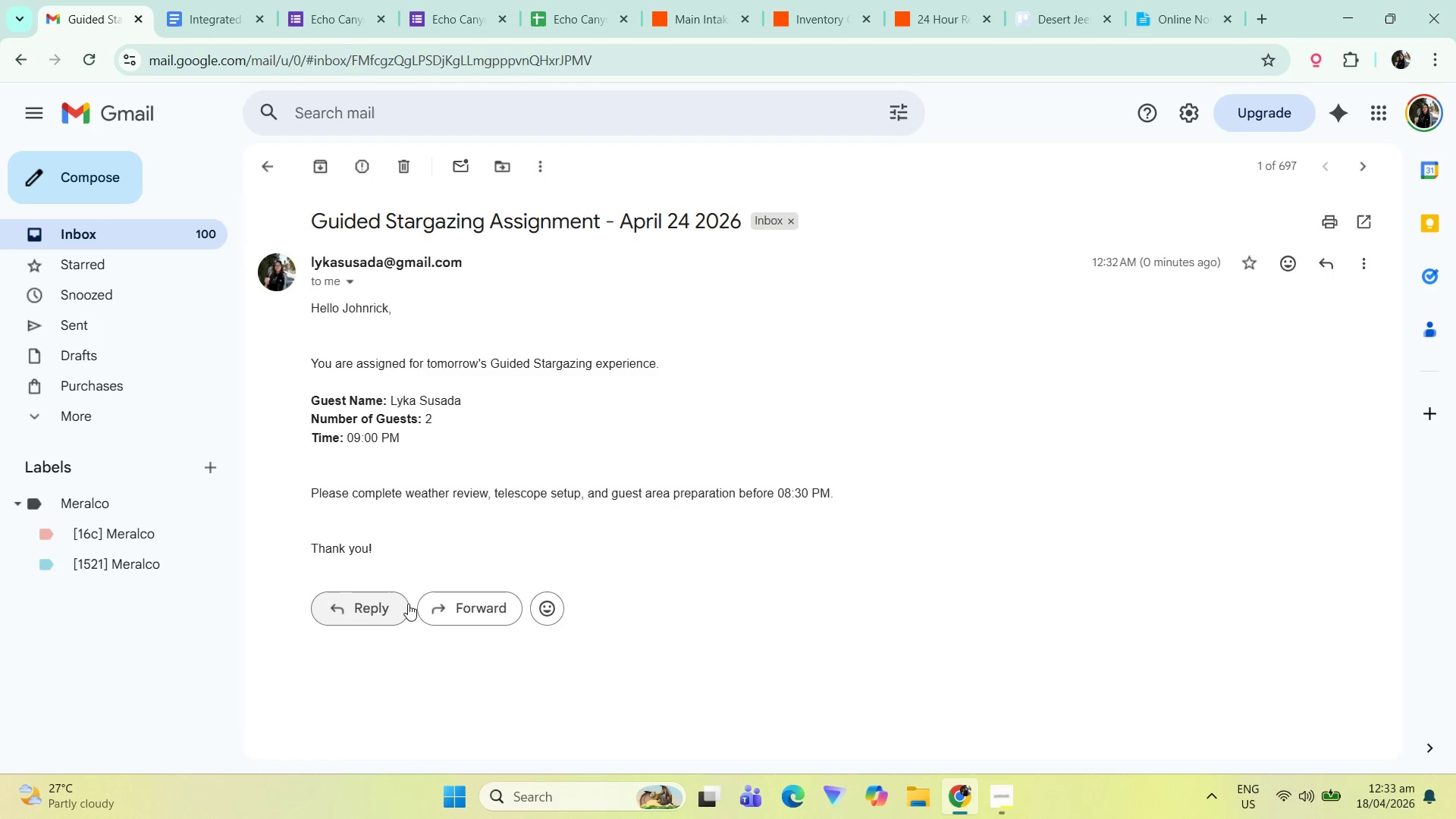 
mouse_move([1044, 0])
 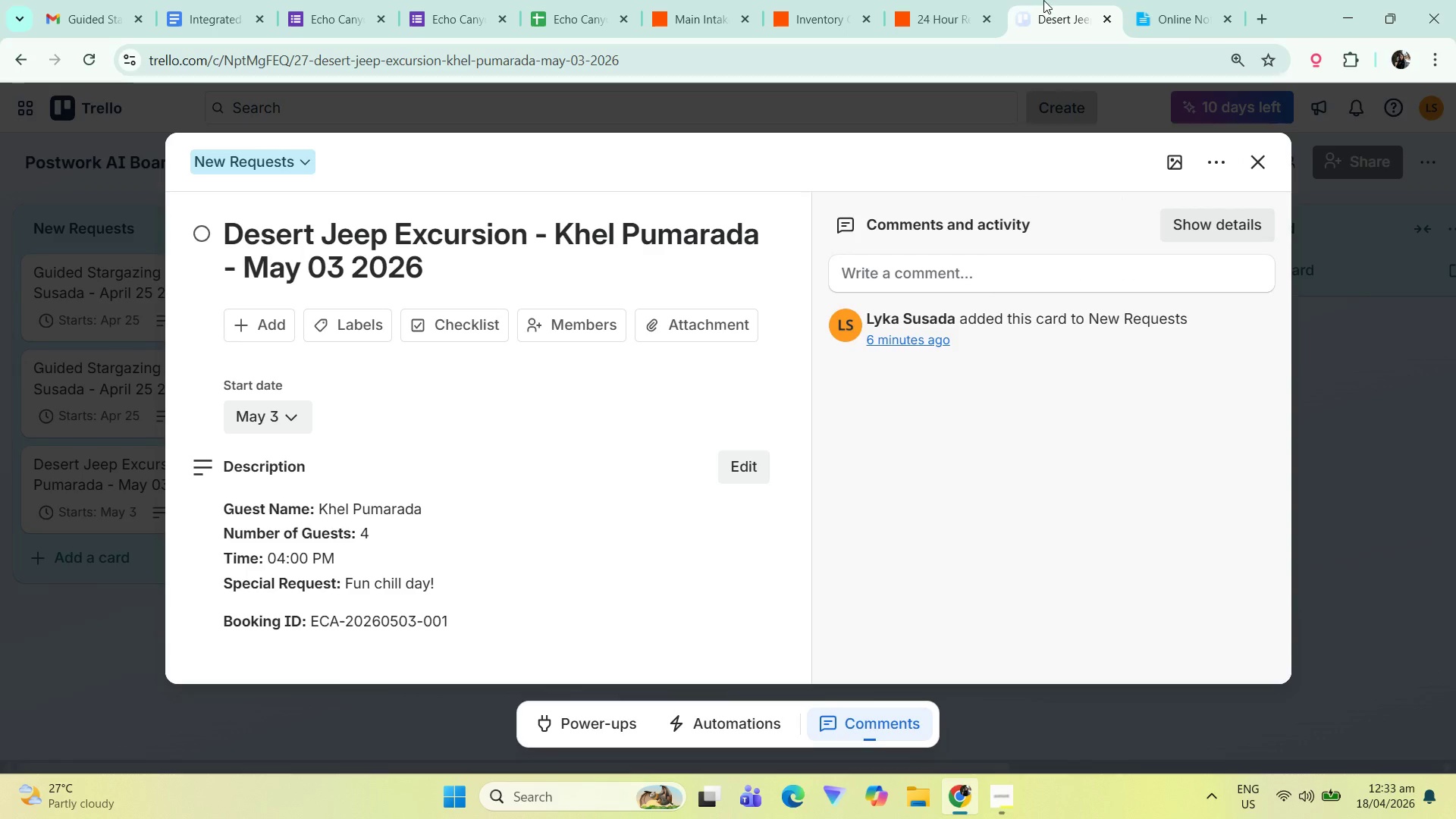 
left_click([944, 0])
 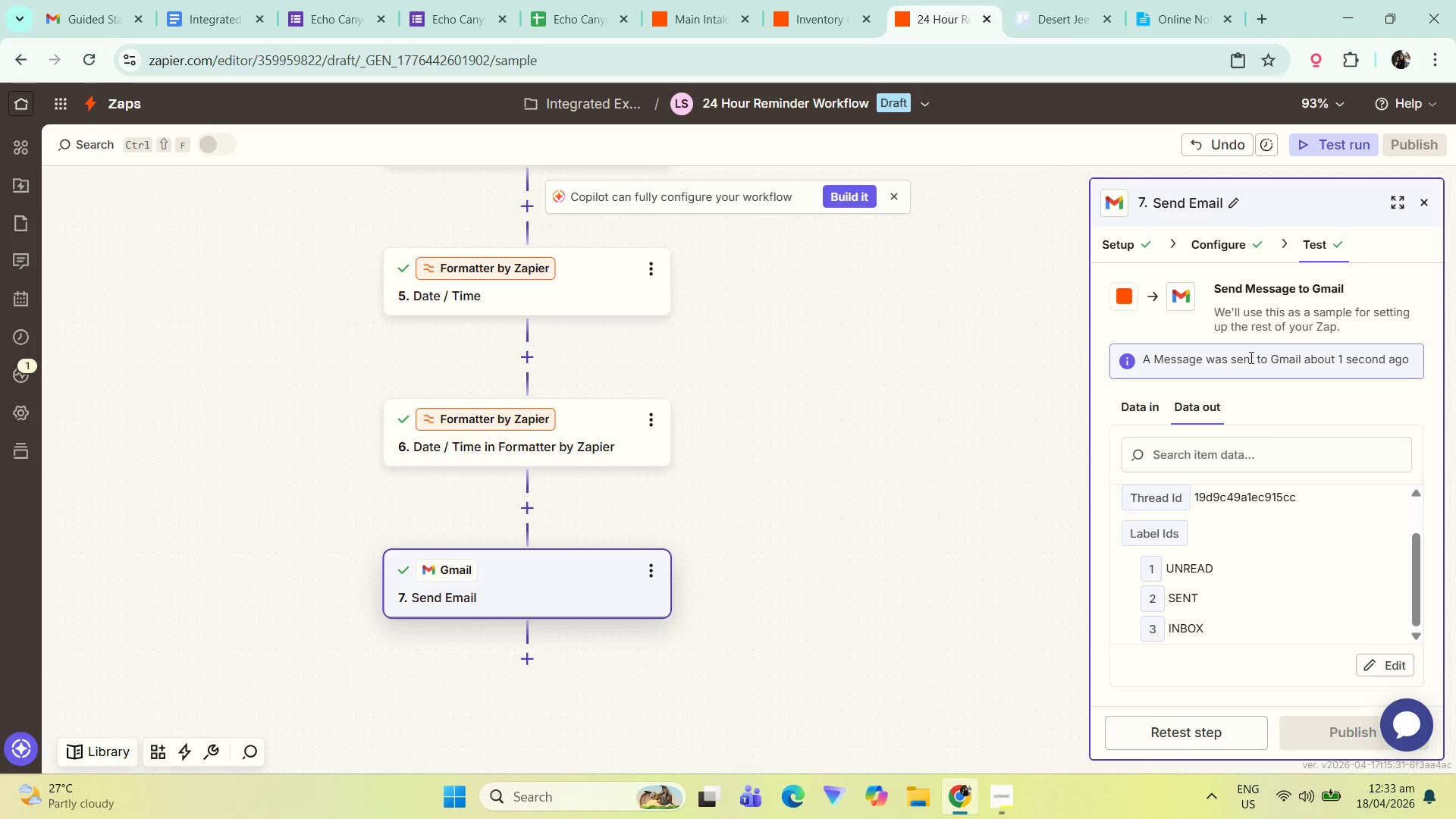 
left_click([1216, 242])
 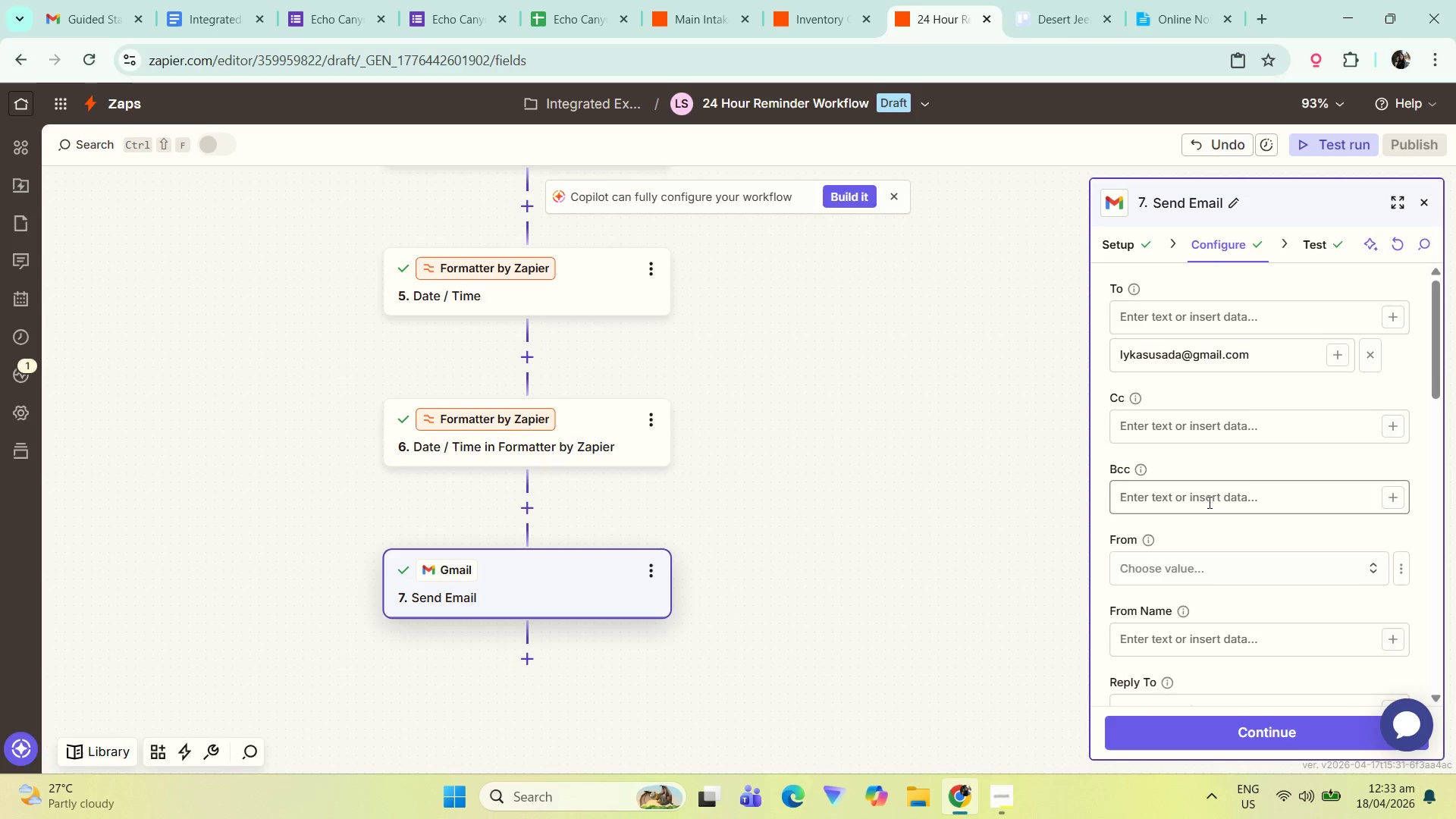 
scroll: coordinate [1191, 484], scroll_direction: down, amount: 6.0
 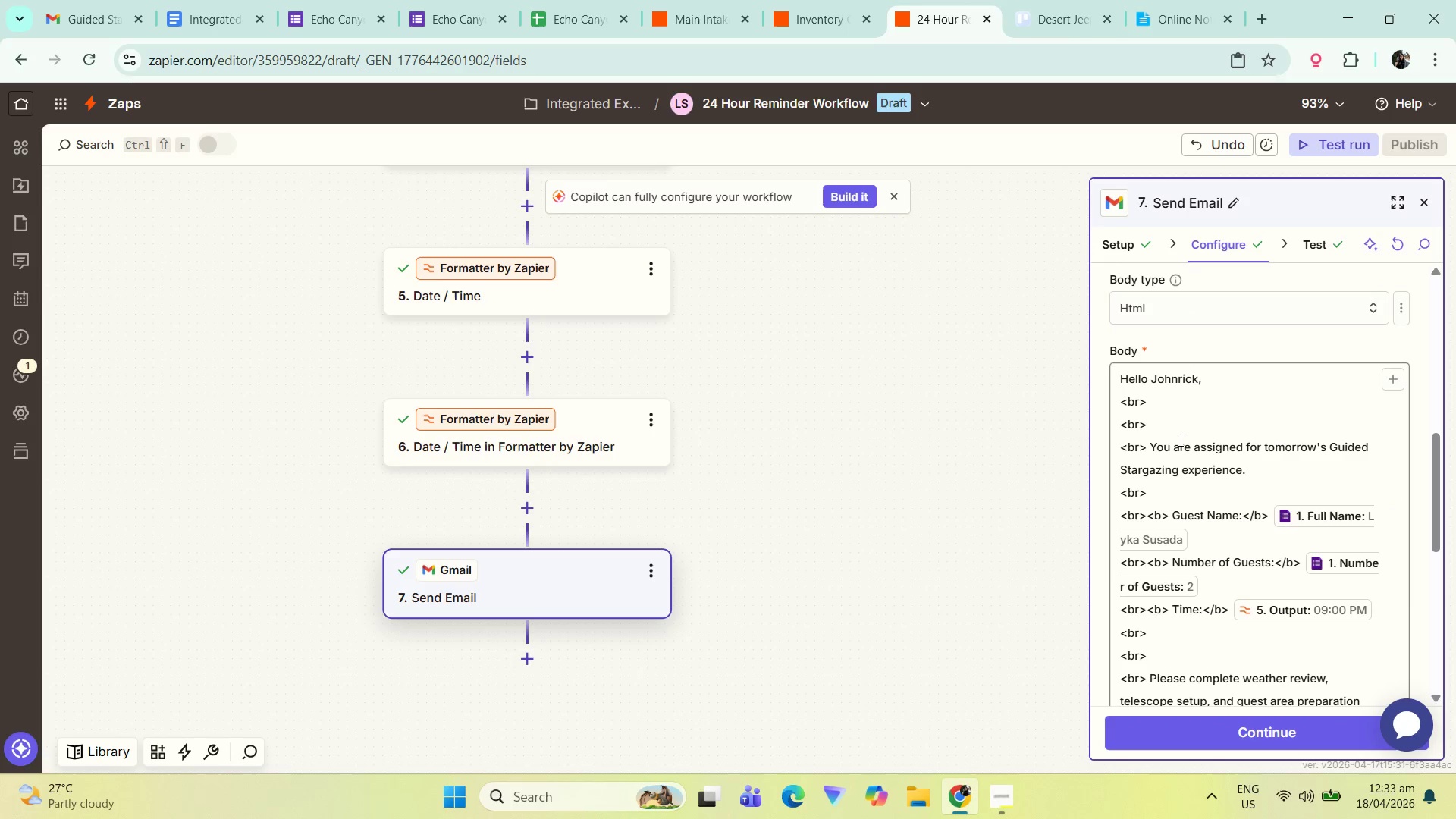 
left_click_drag(start_coordinate=[1160, 422], to_coordinate=[1087, 428])
 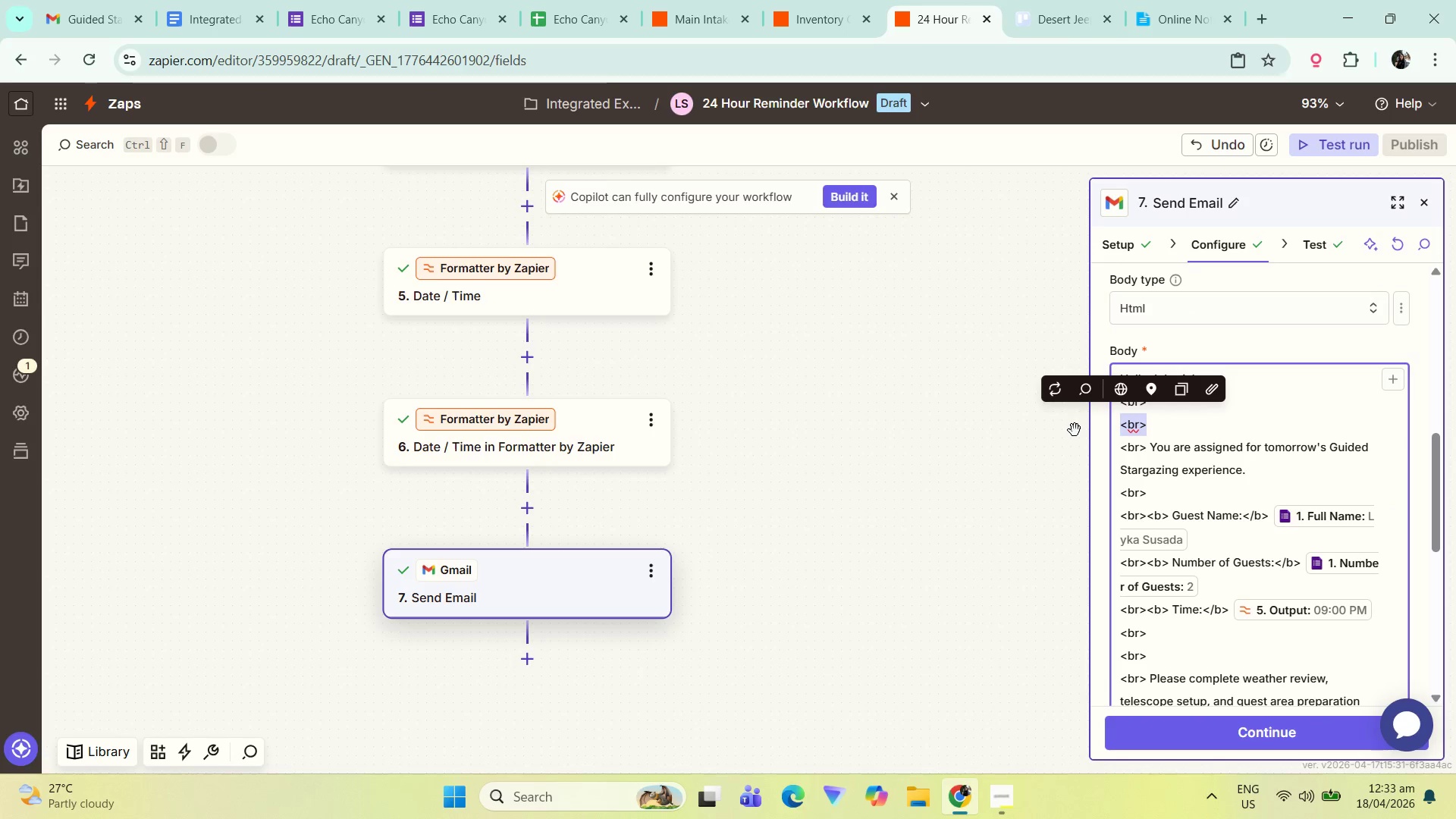 
key(Backspace)
 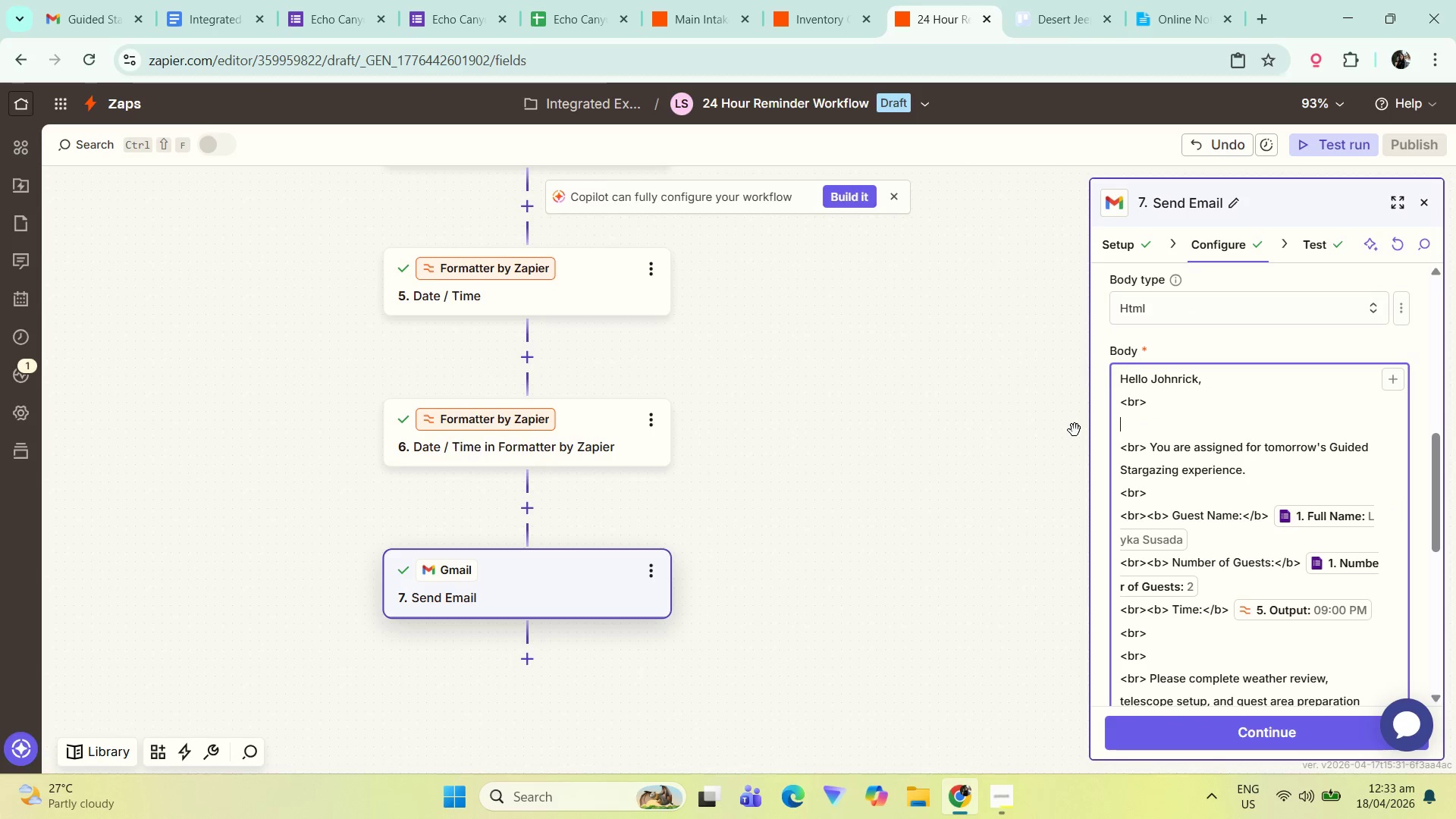 
key(Backspace)
 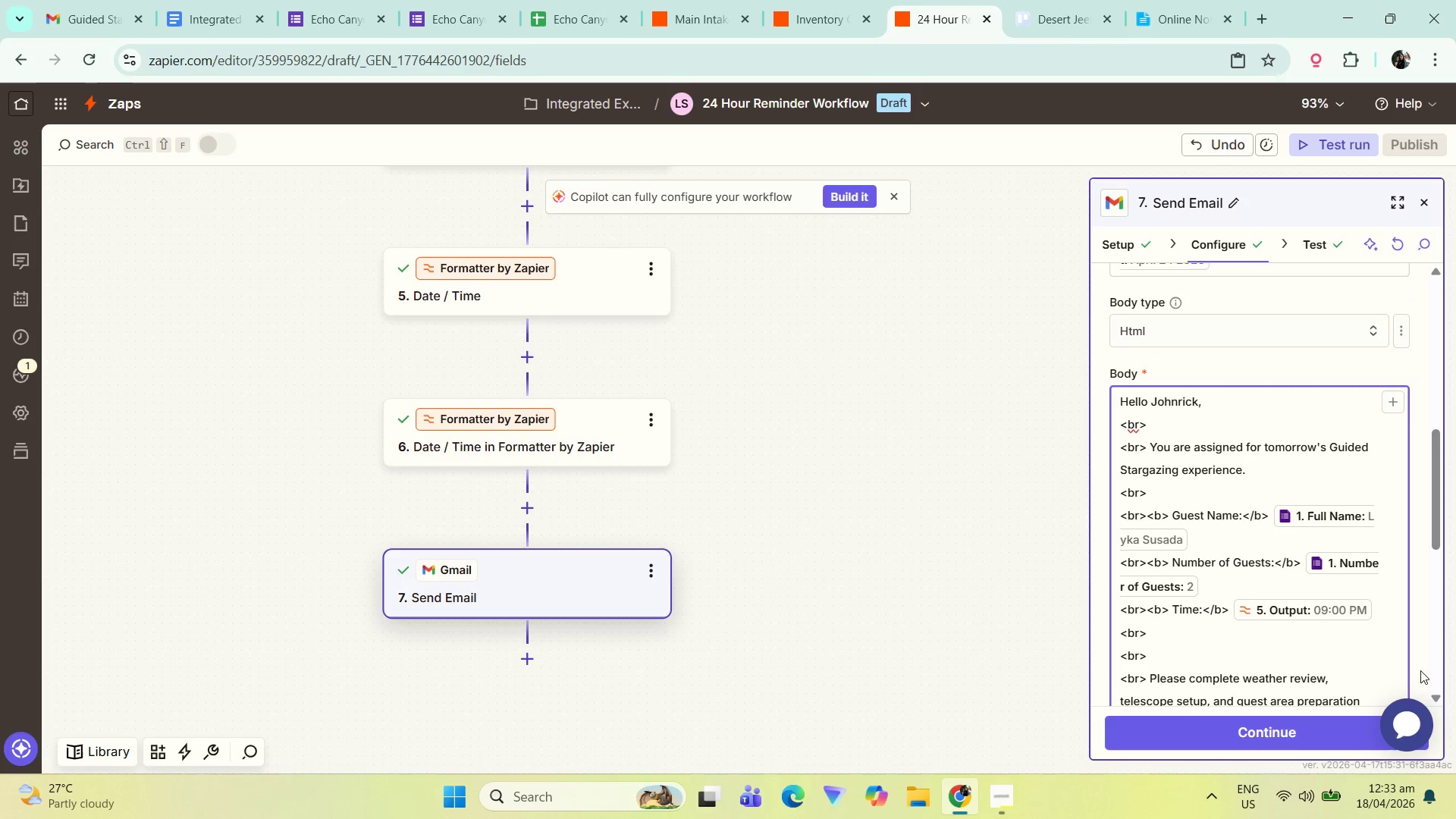 
left_click([1302, 727])
 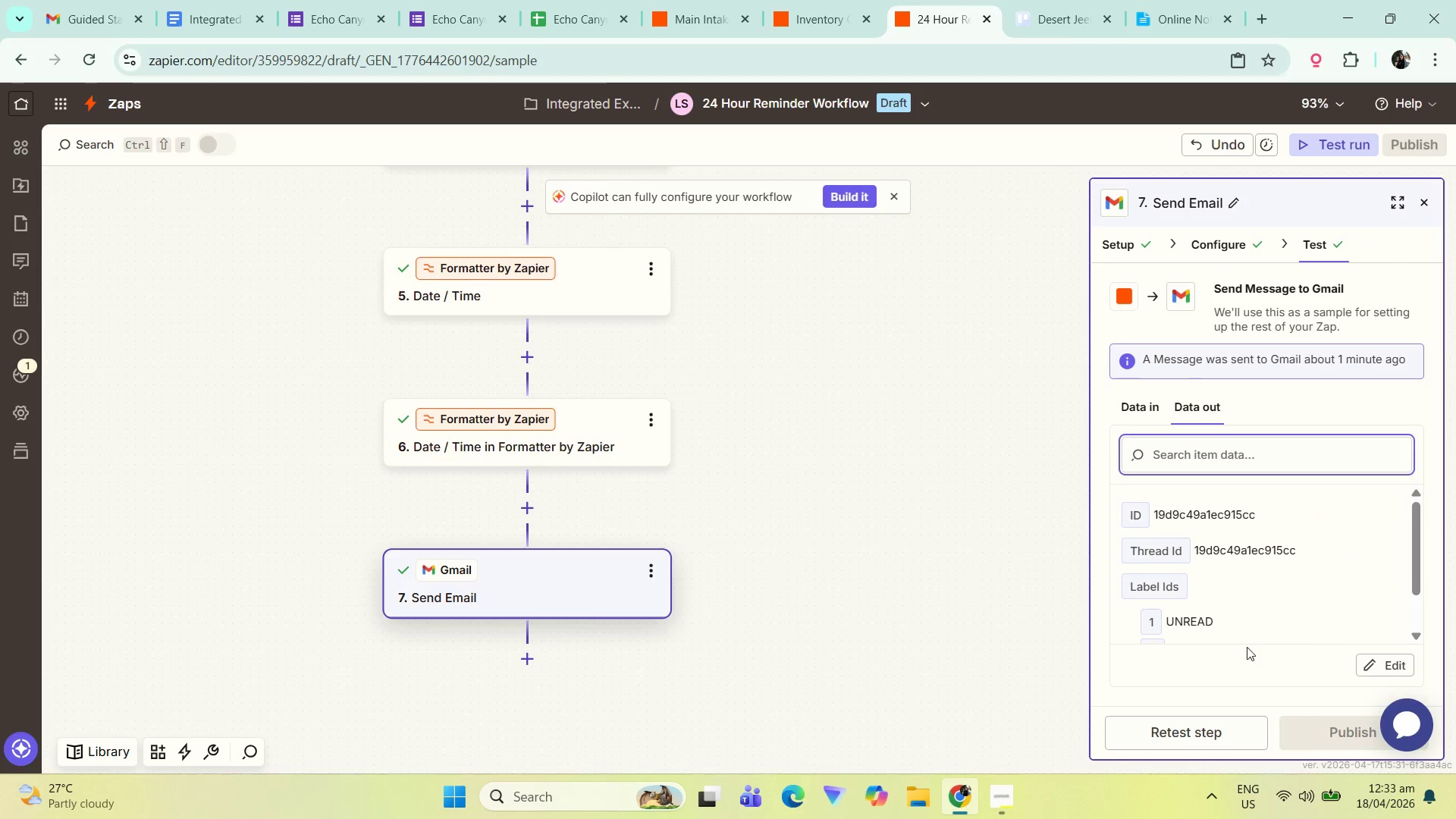 
left_click([1212, 738])
 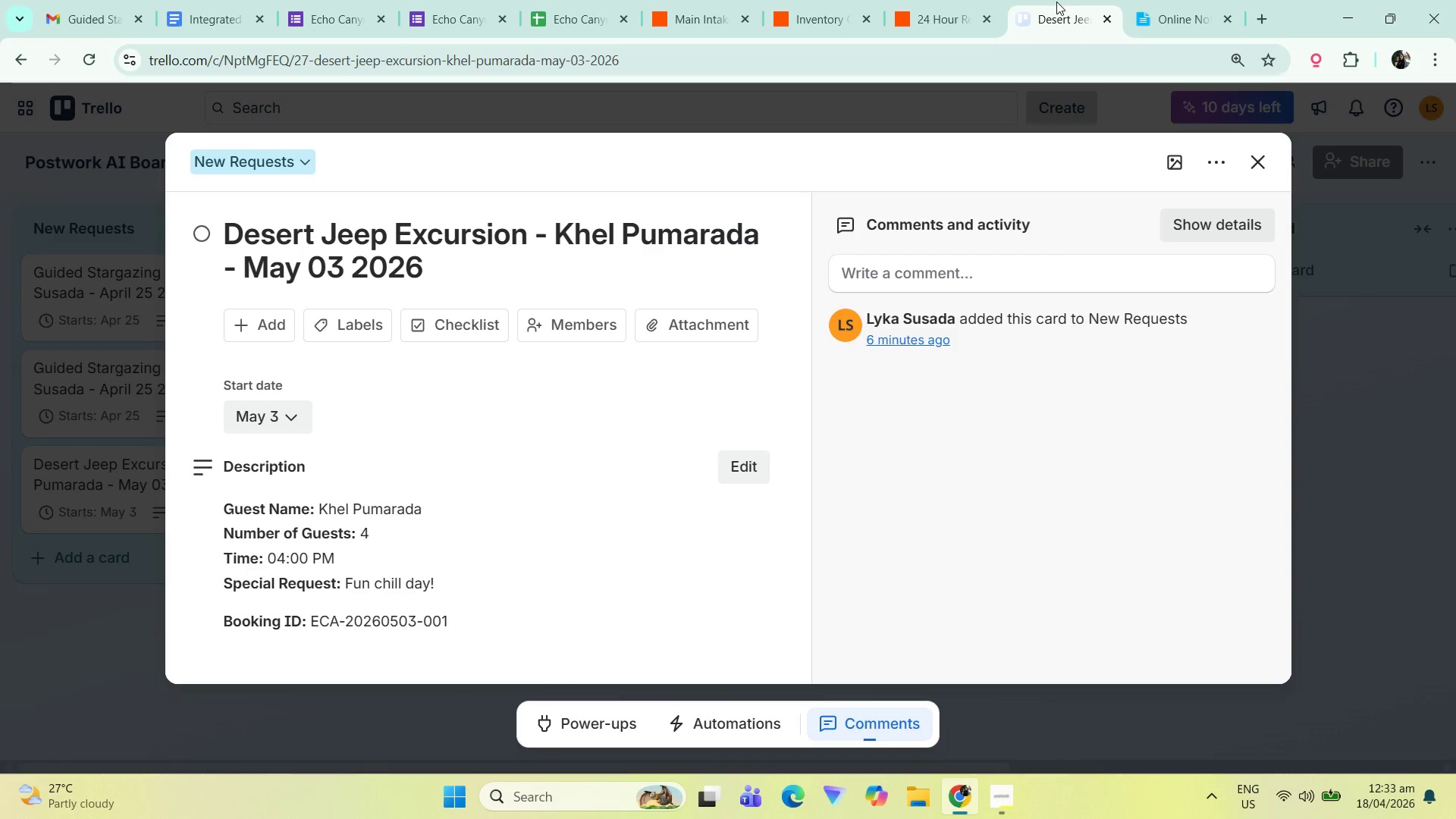 
left_click([1304, 280])
 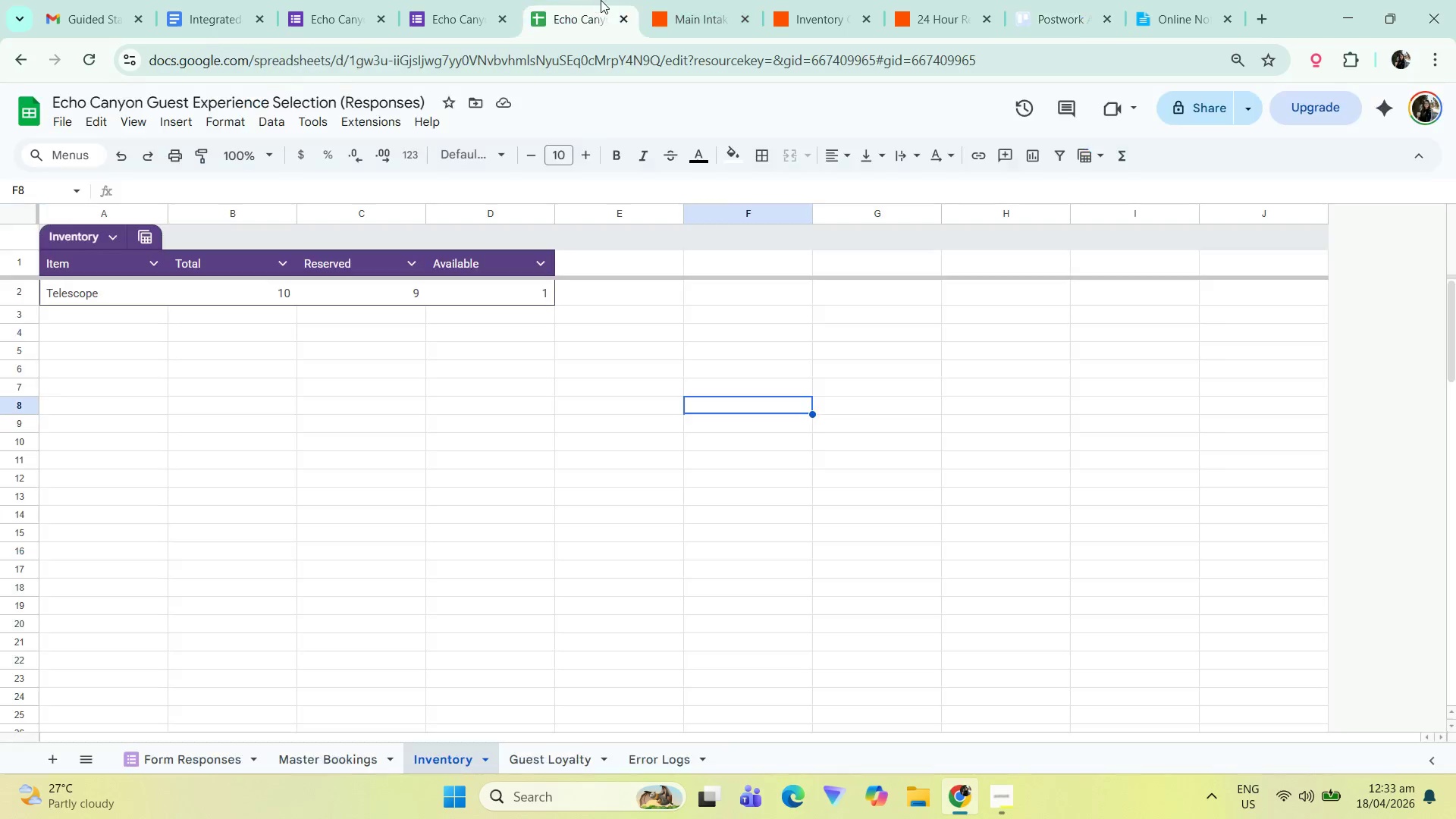 
double_click([716, 0])
 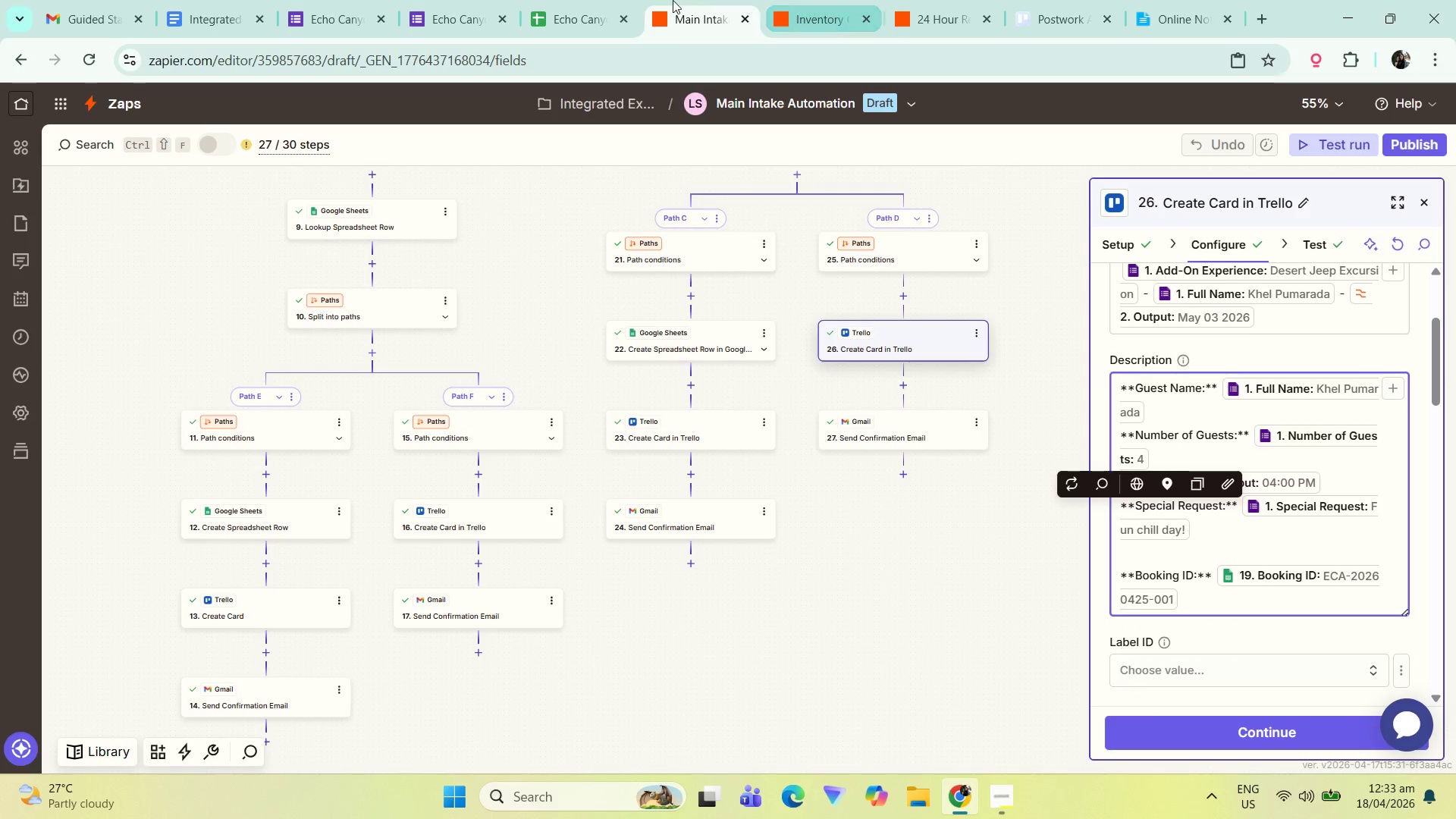 
left_click([629, 0])
 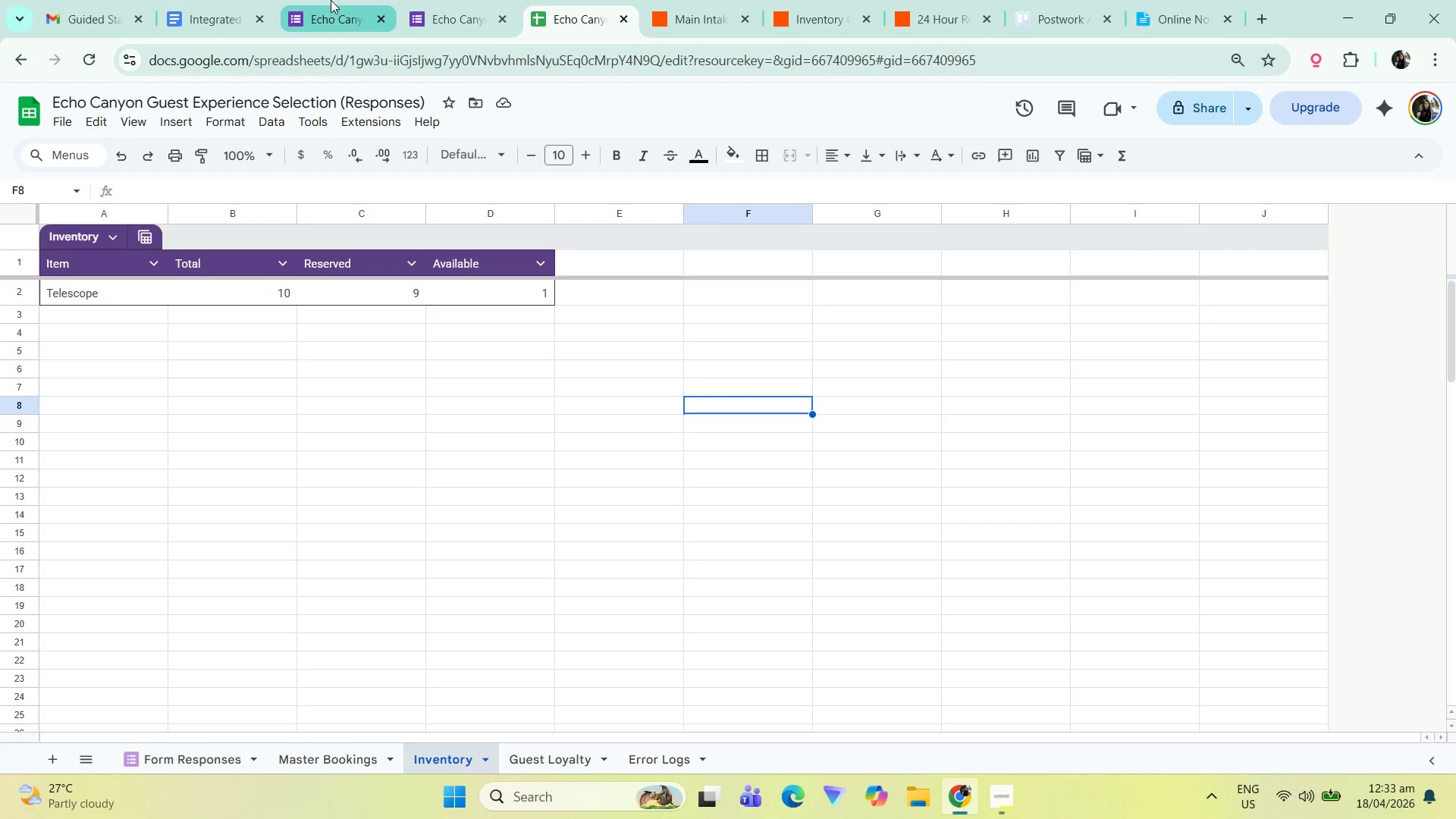 
double_click([614, 0])
 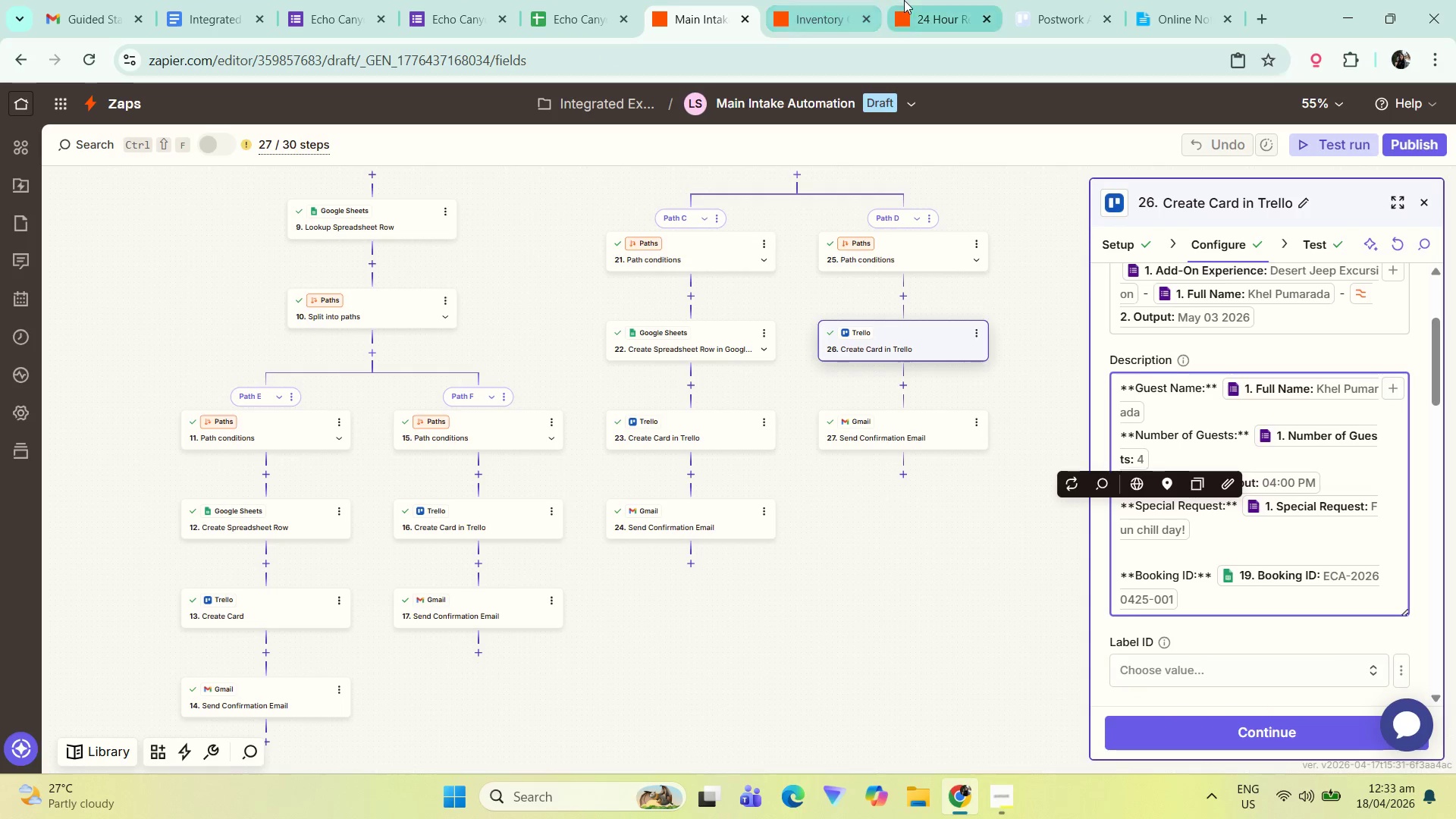 
left_click([835, 0])
 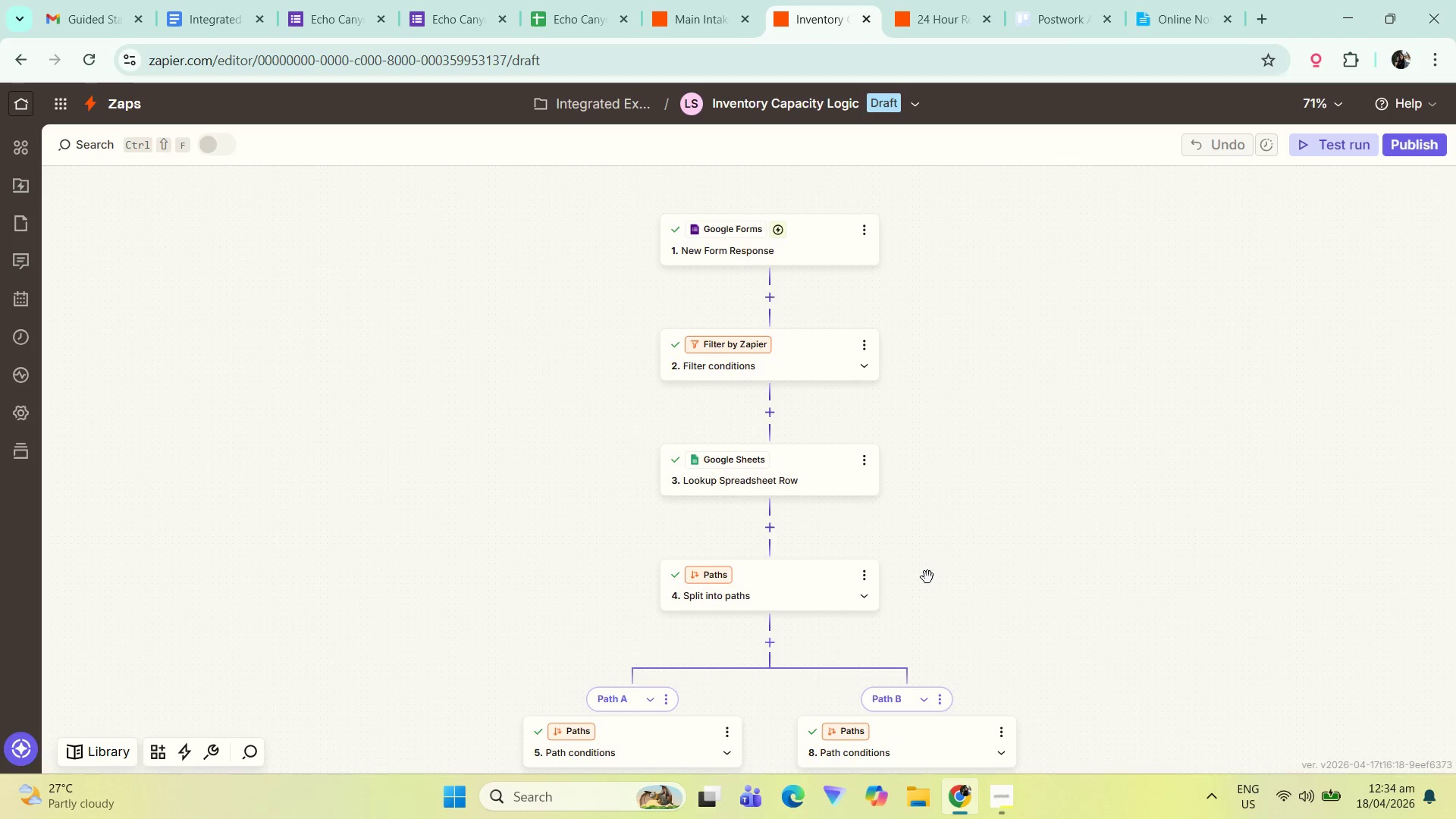 
left_click_drag(start_coordinate=[996, 466], to_coordinate=[967, 344])
 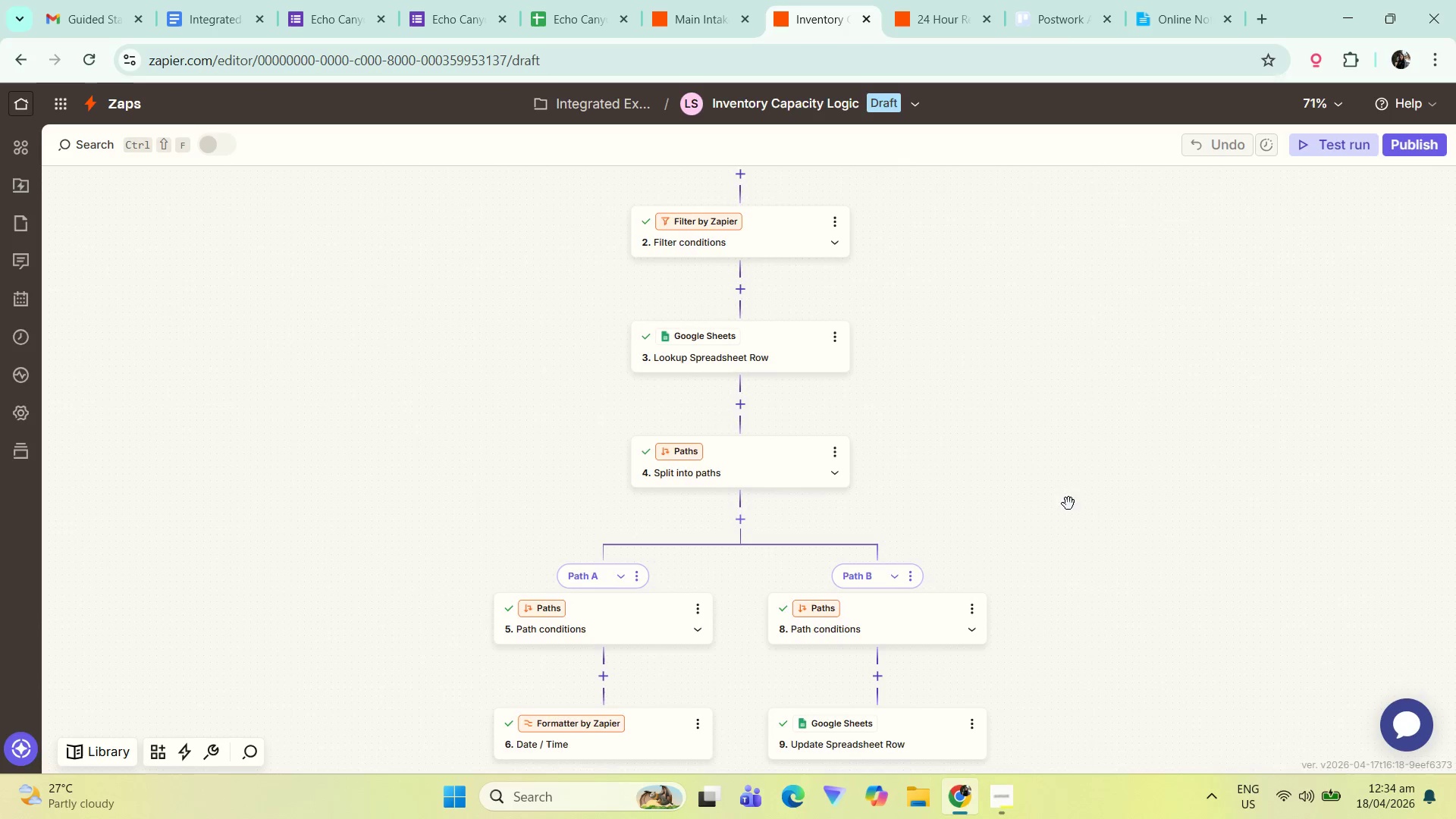 
left_click_drag(start_coordinate=[1062, 501], to_coordinate=[1034, 391])
 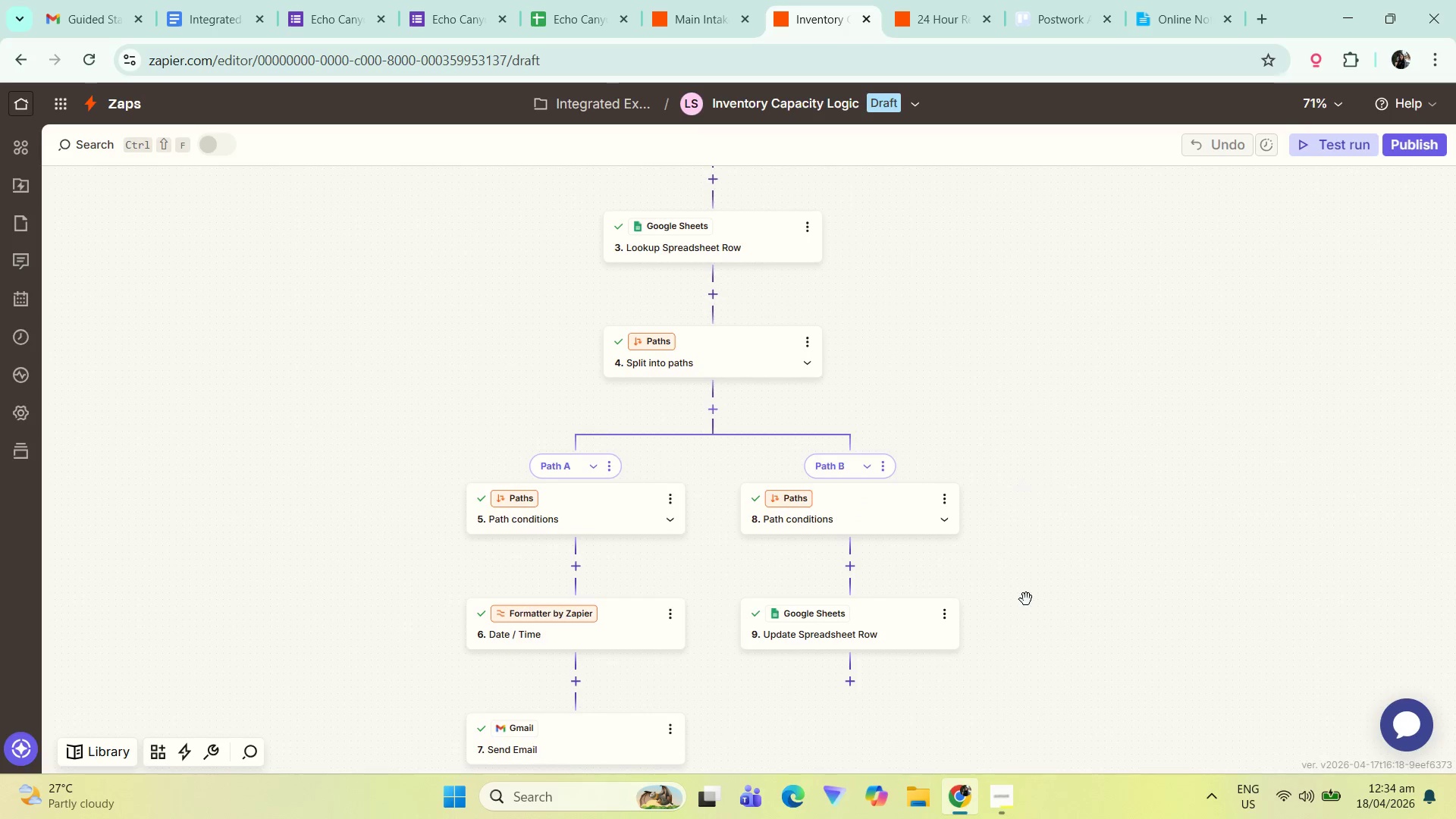 
left_click_drag(start_coordinate=[1025, 597], to_coordinate=[1017, 405])
 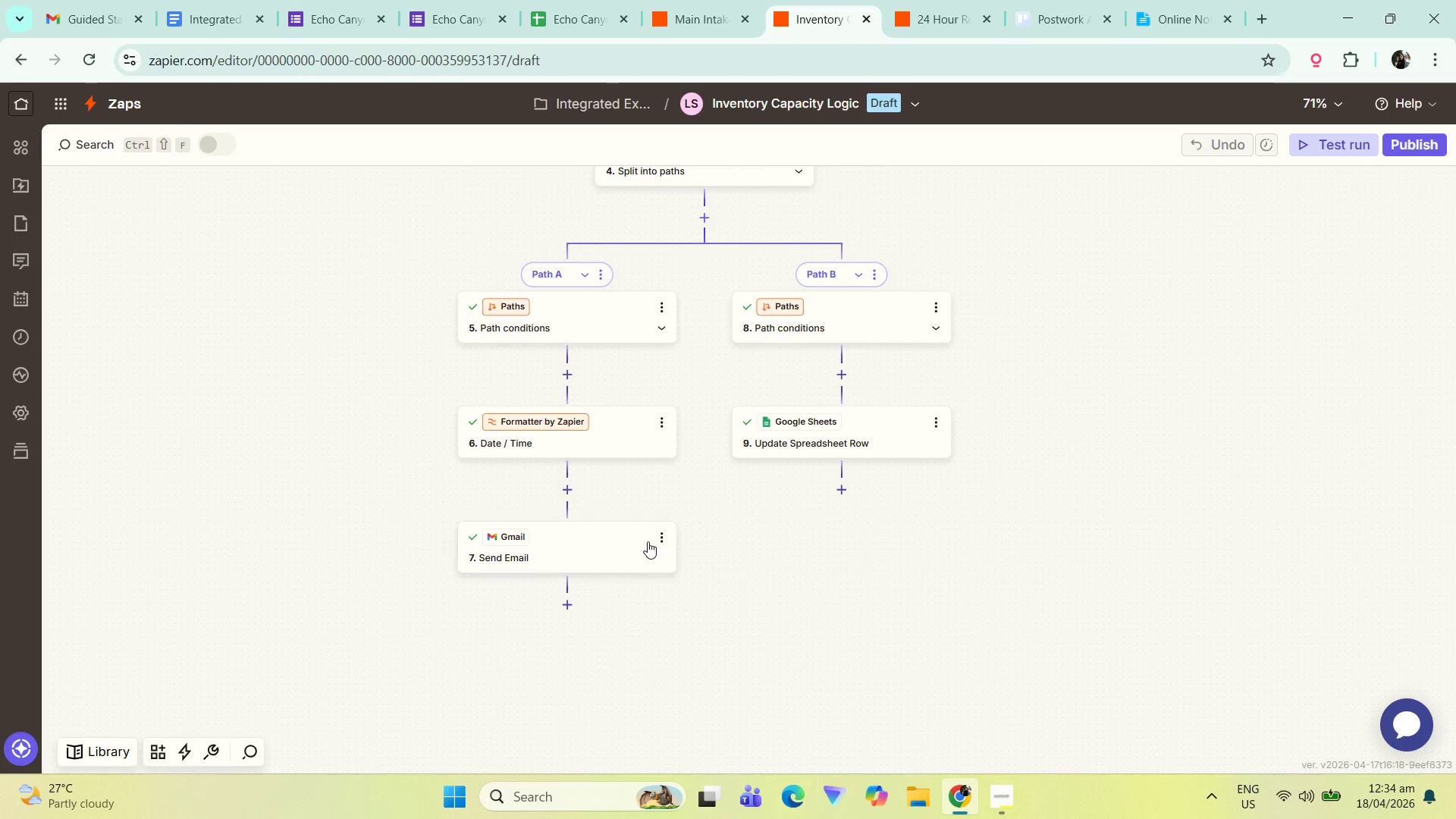 
left_click([643, 543])
 